 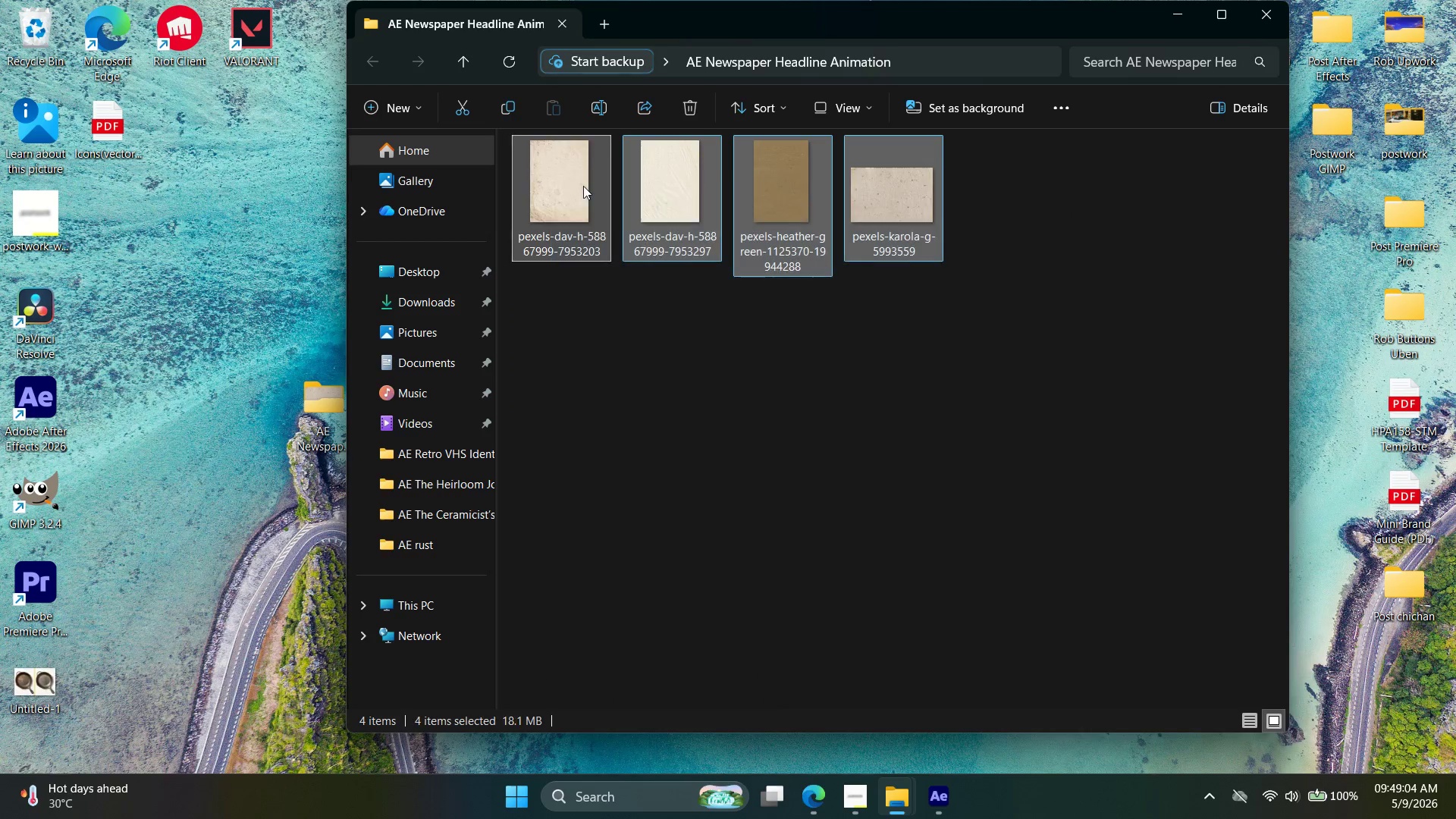 
right_click([583, 186])
 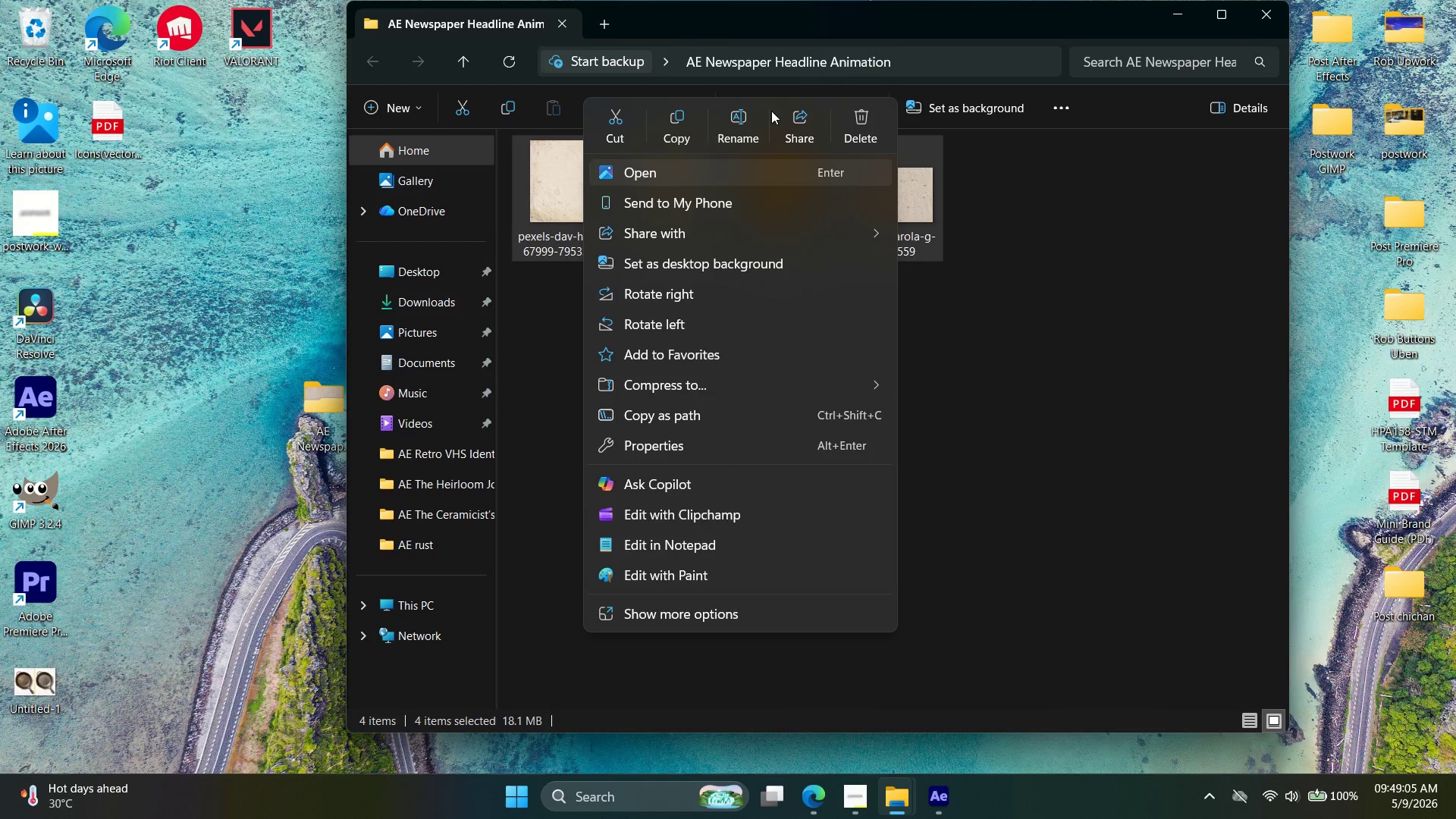 
left_click([739, 123])
 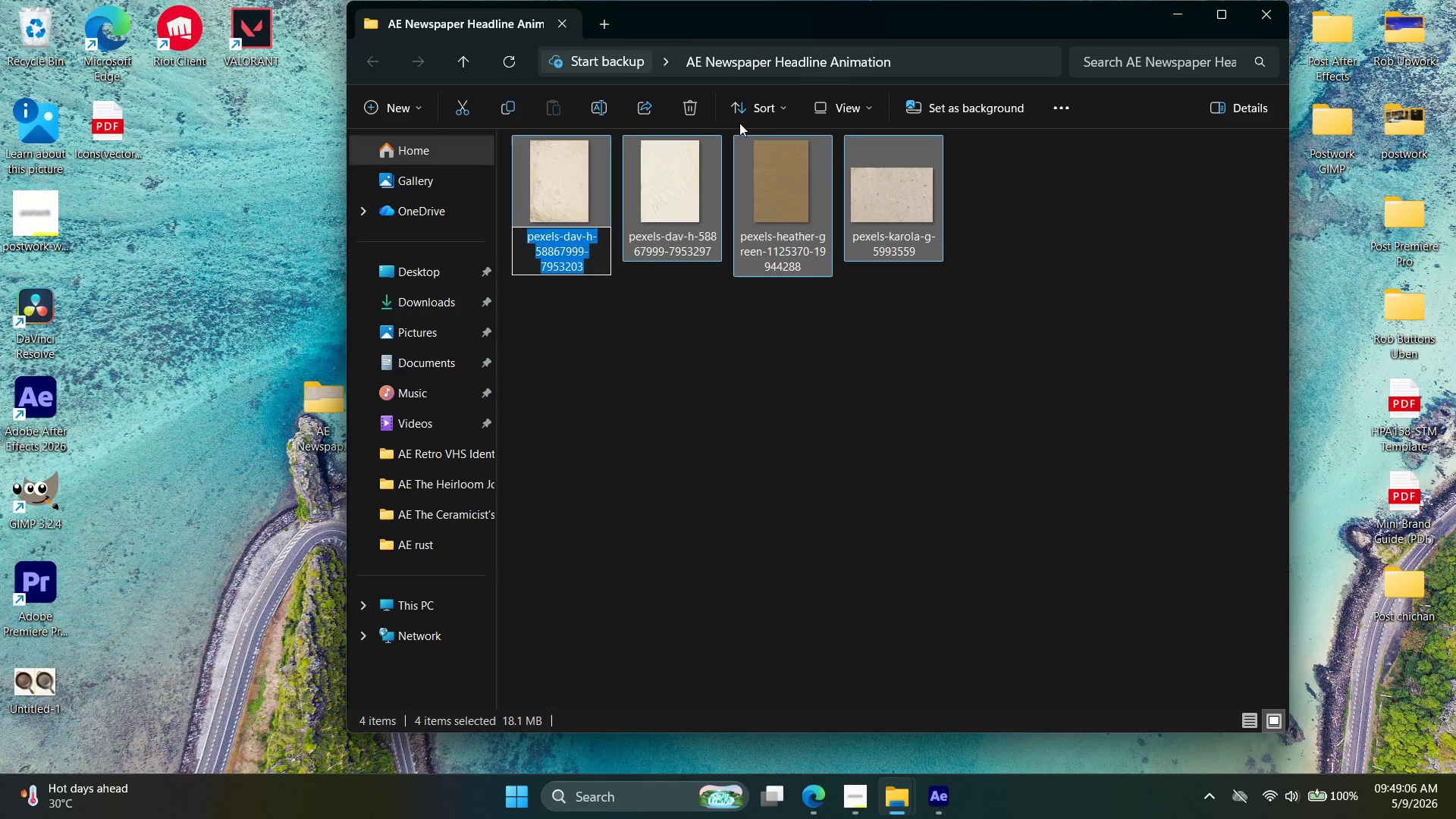 
type(Texture)
 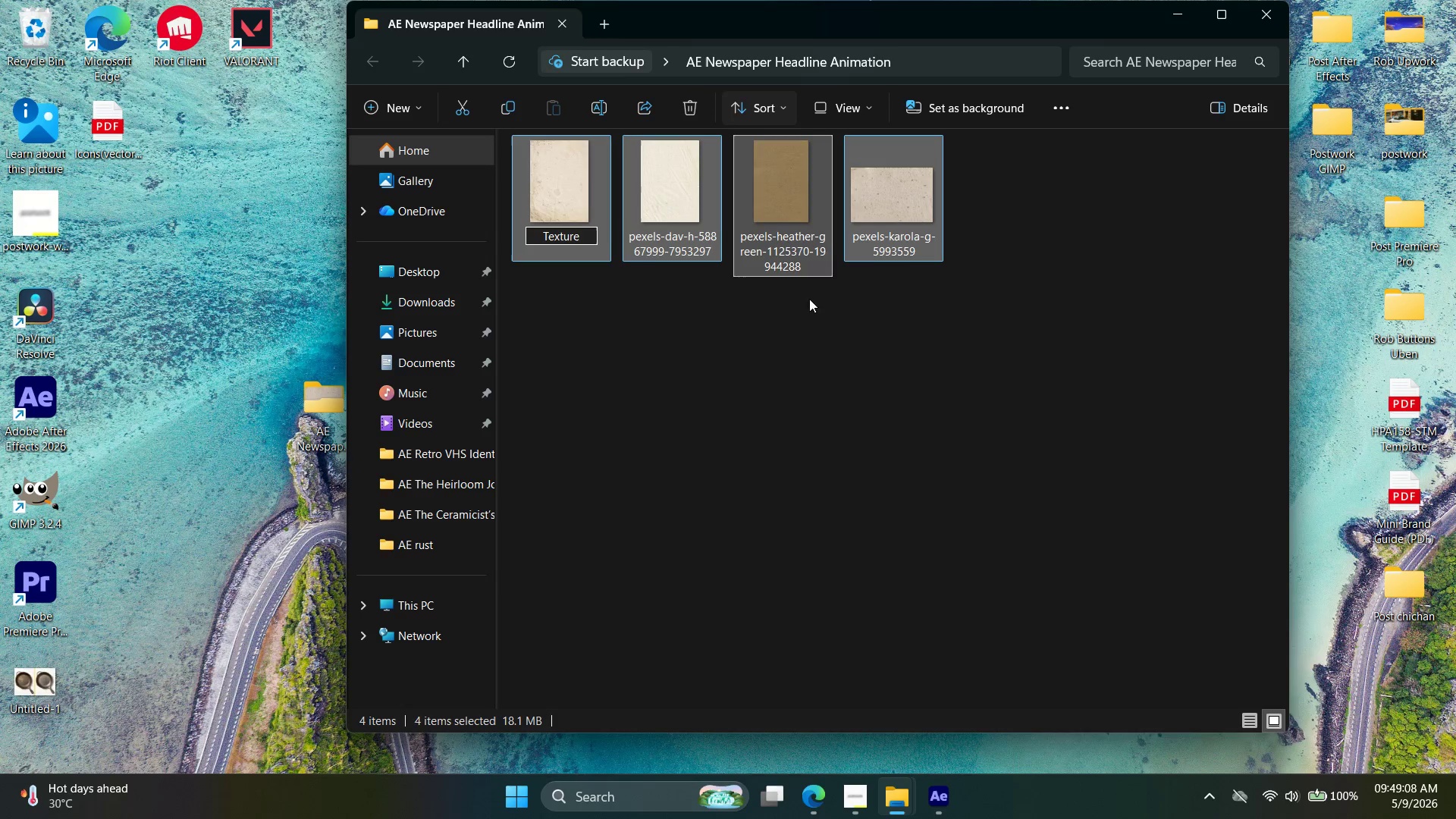 
left_click([825, 402])
 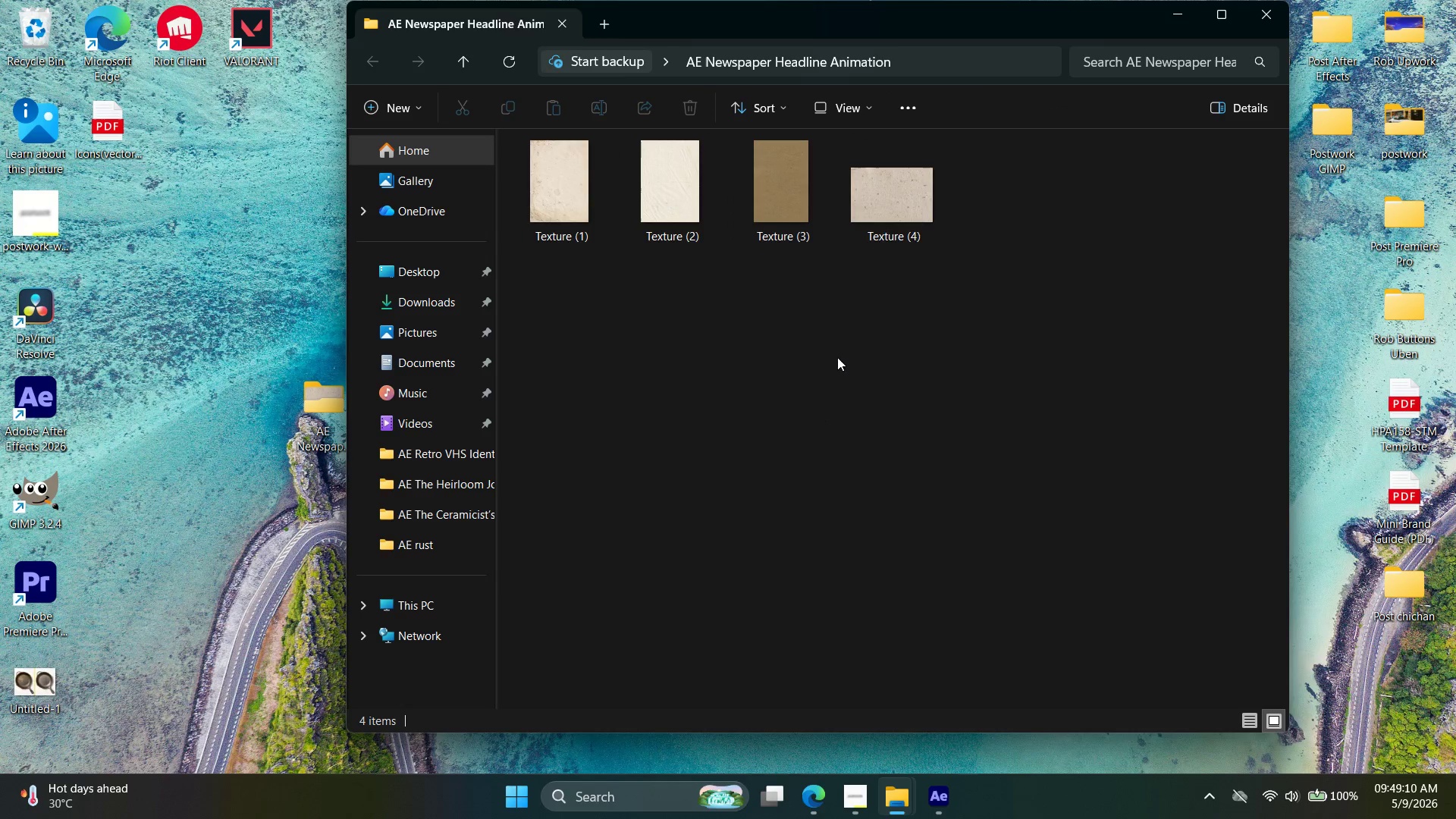 
double_click([867, 202])
 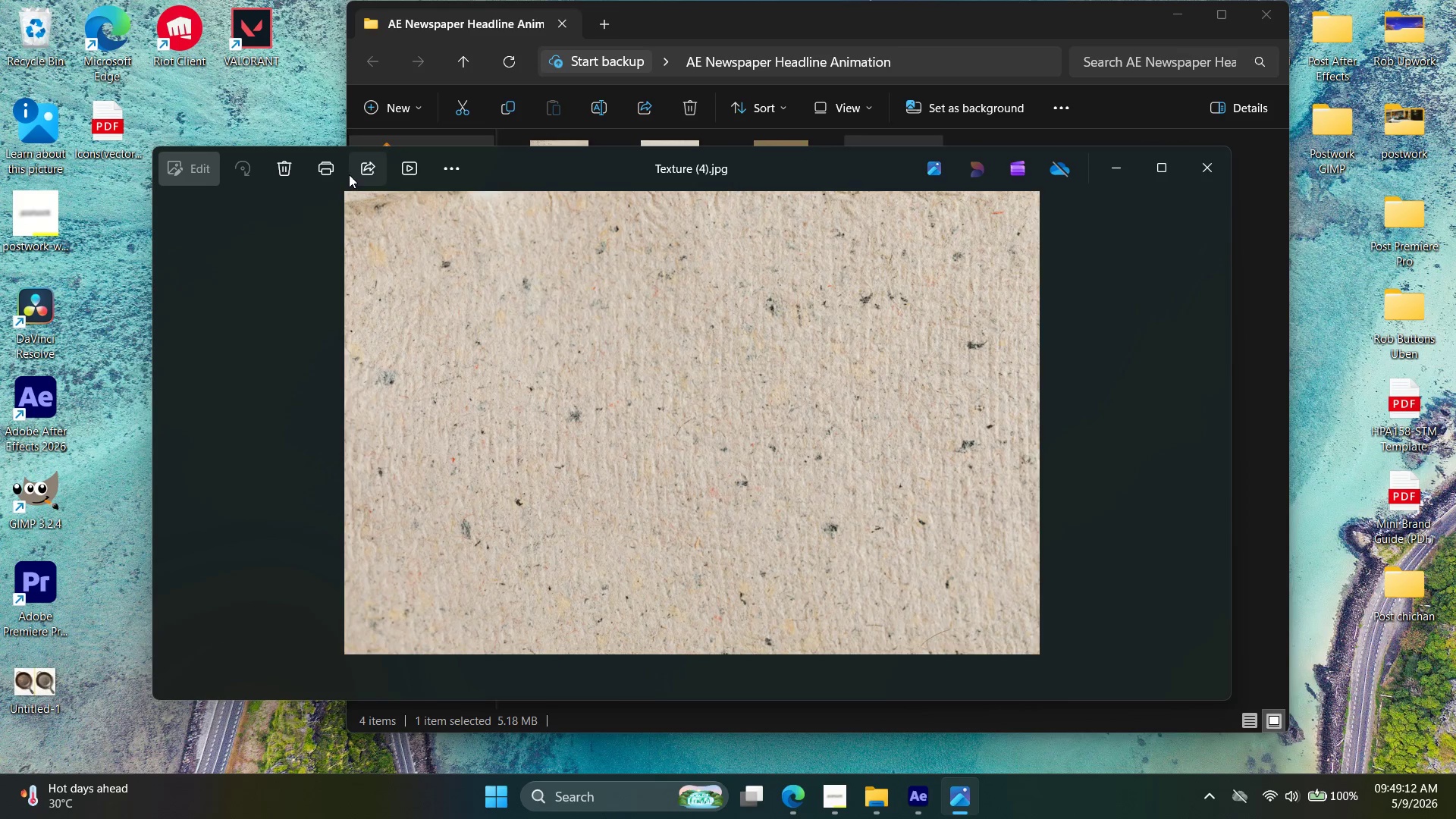 
left_click([252, 172])
 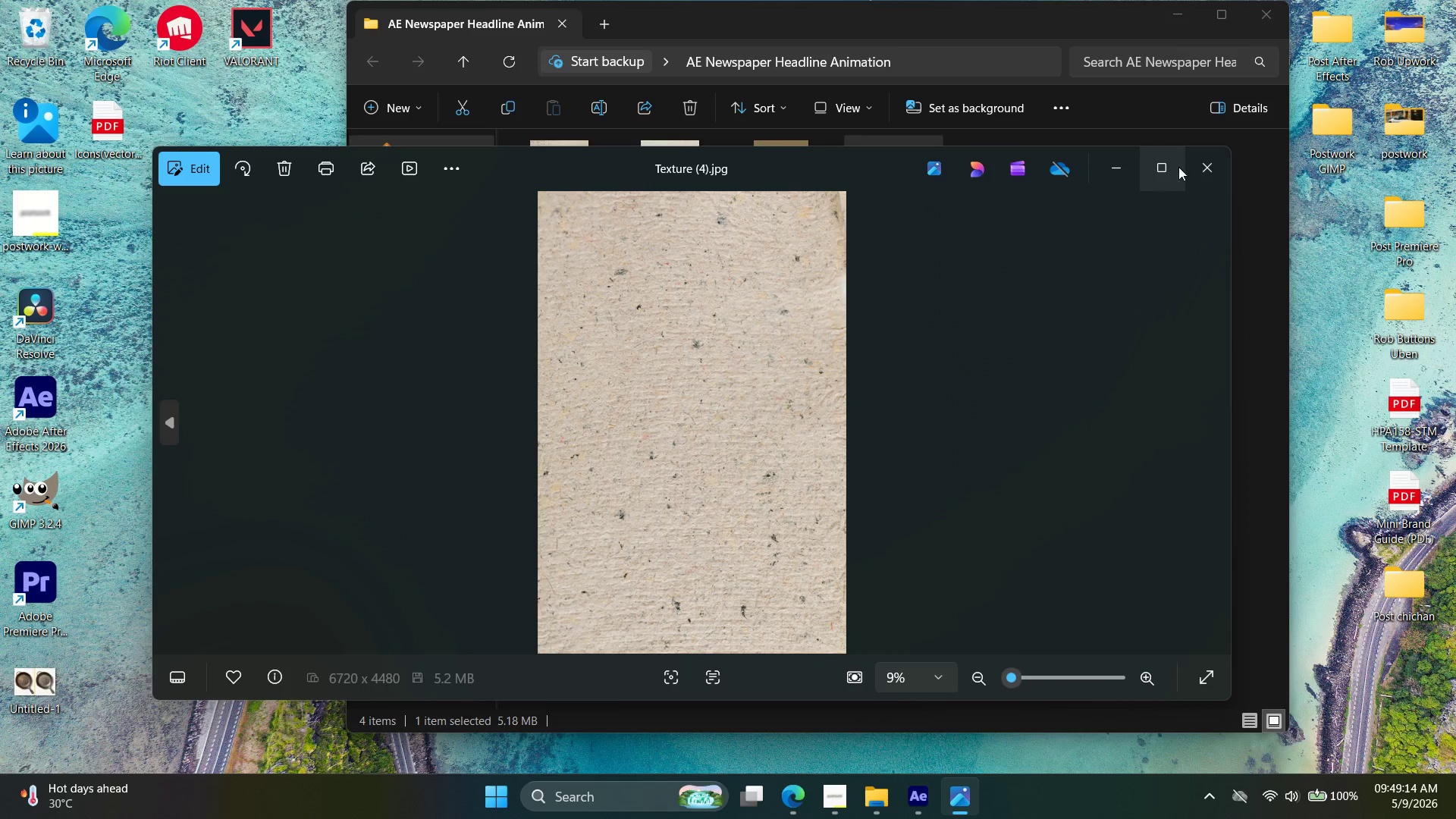 
left_click([1208, 168])
 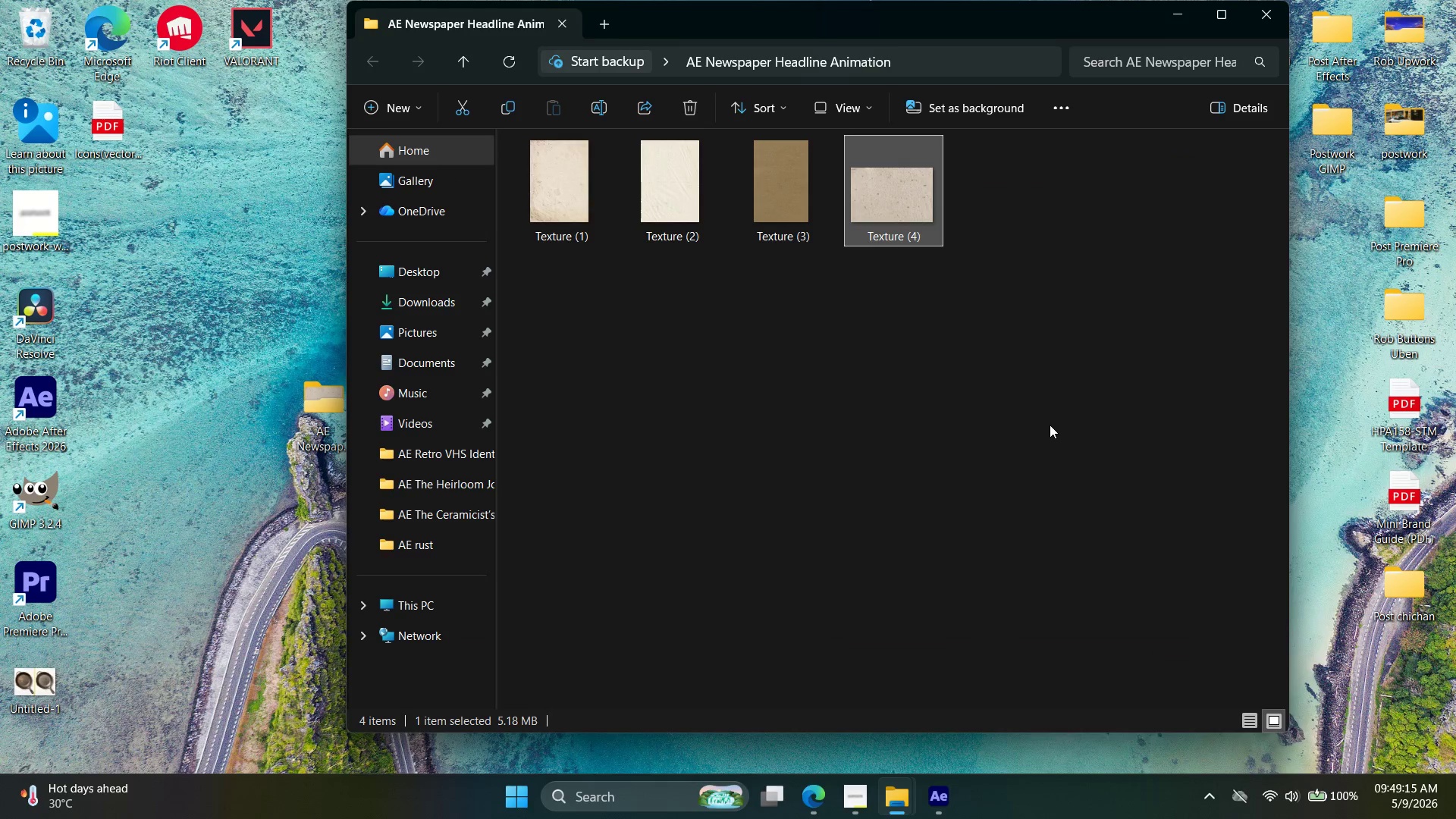 
left_click([1050, 425])
 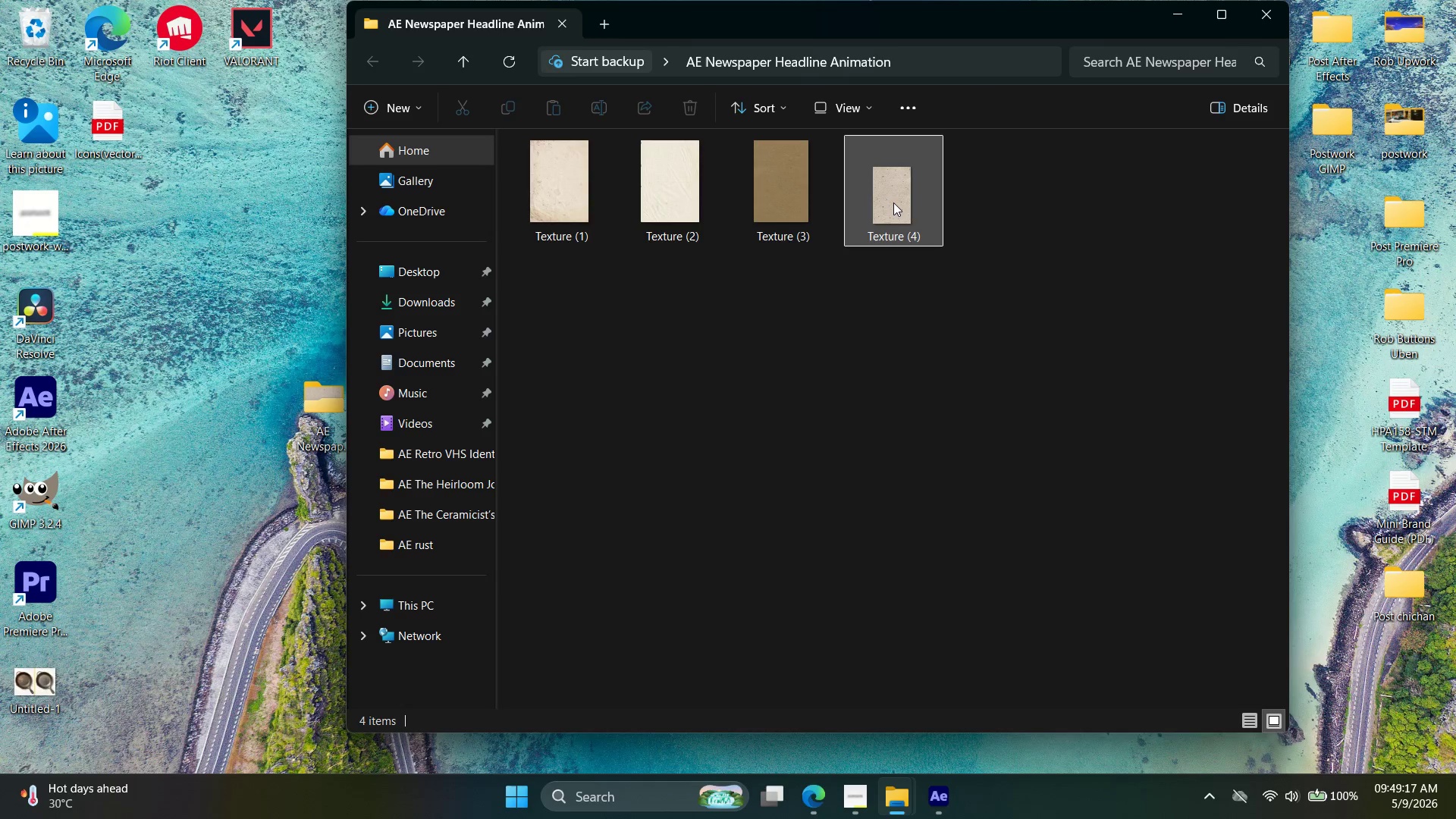 
left_click([896, 402])
 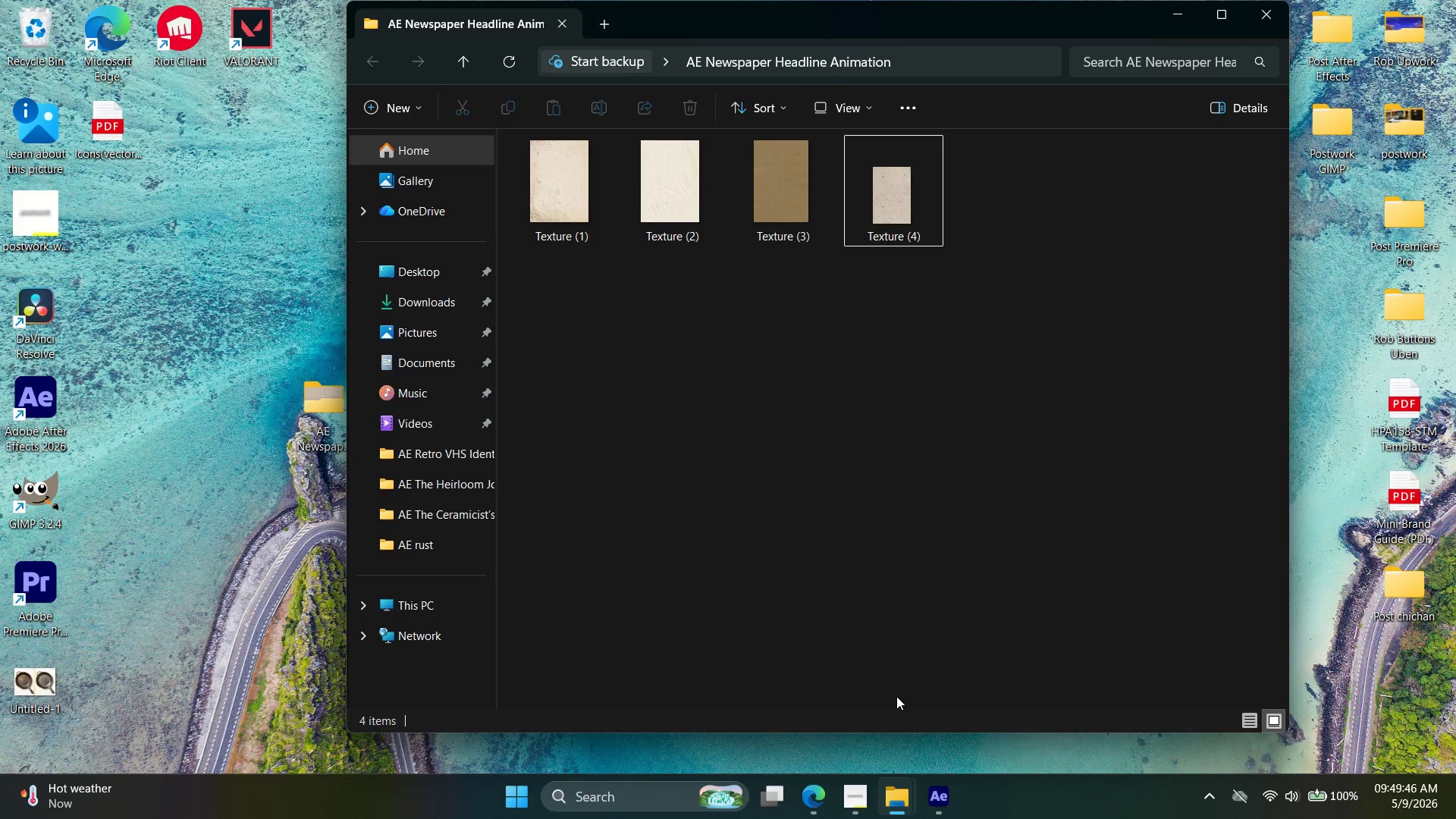 
wait(33.72)
 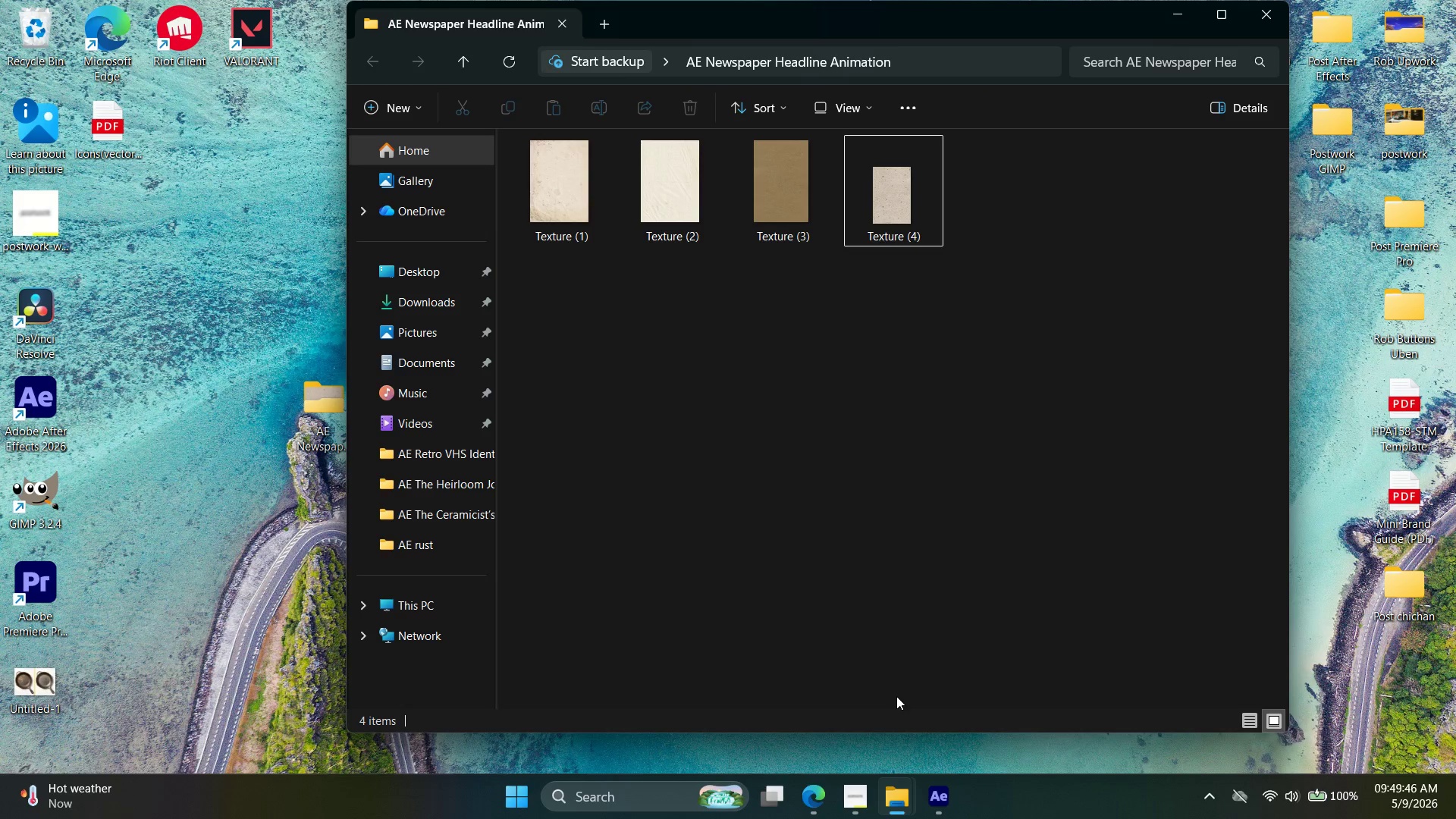 
left_click([908, 535])
 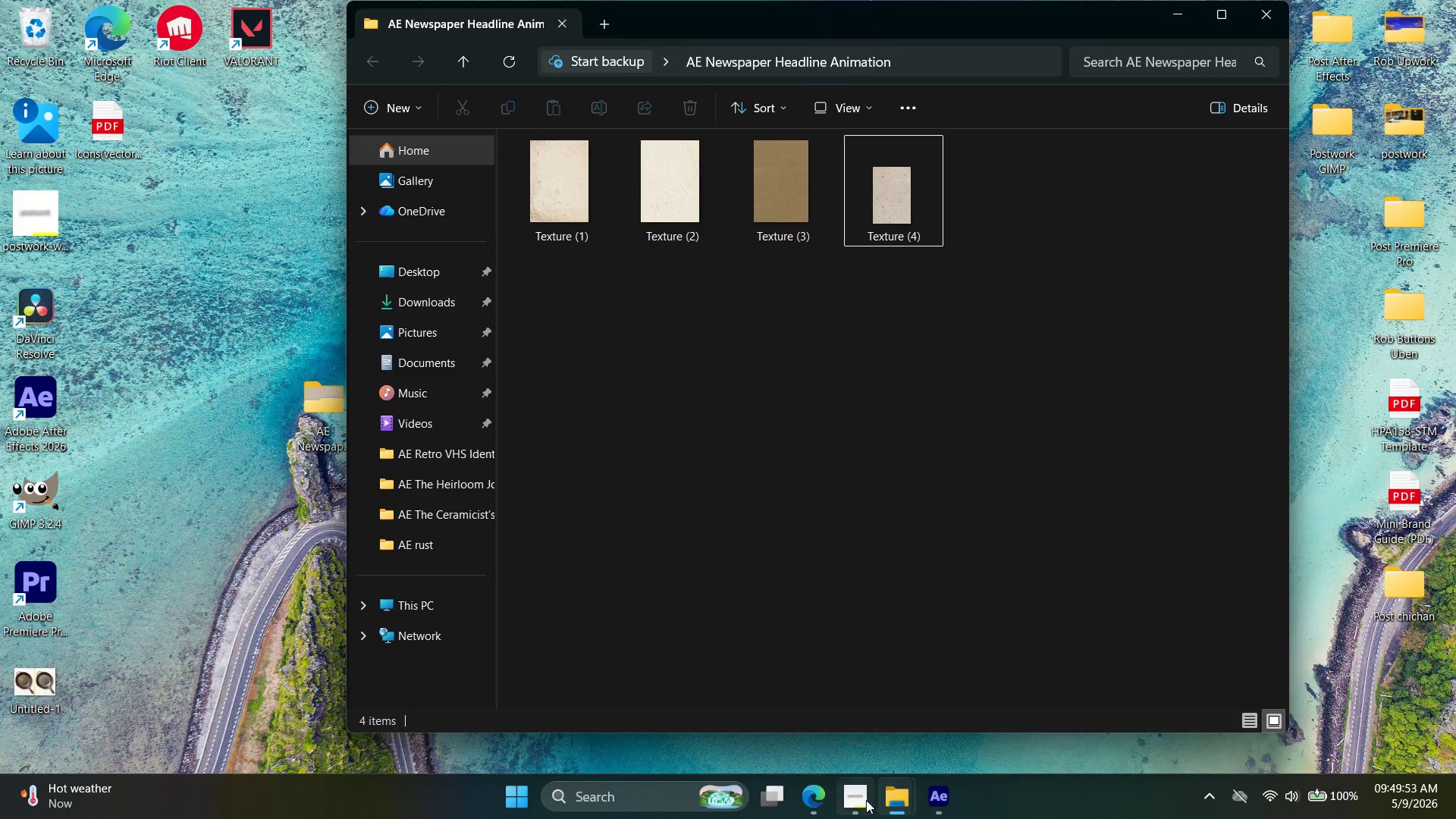 
left_click([943, 801])
 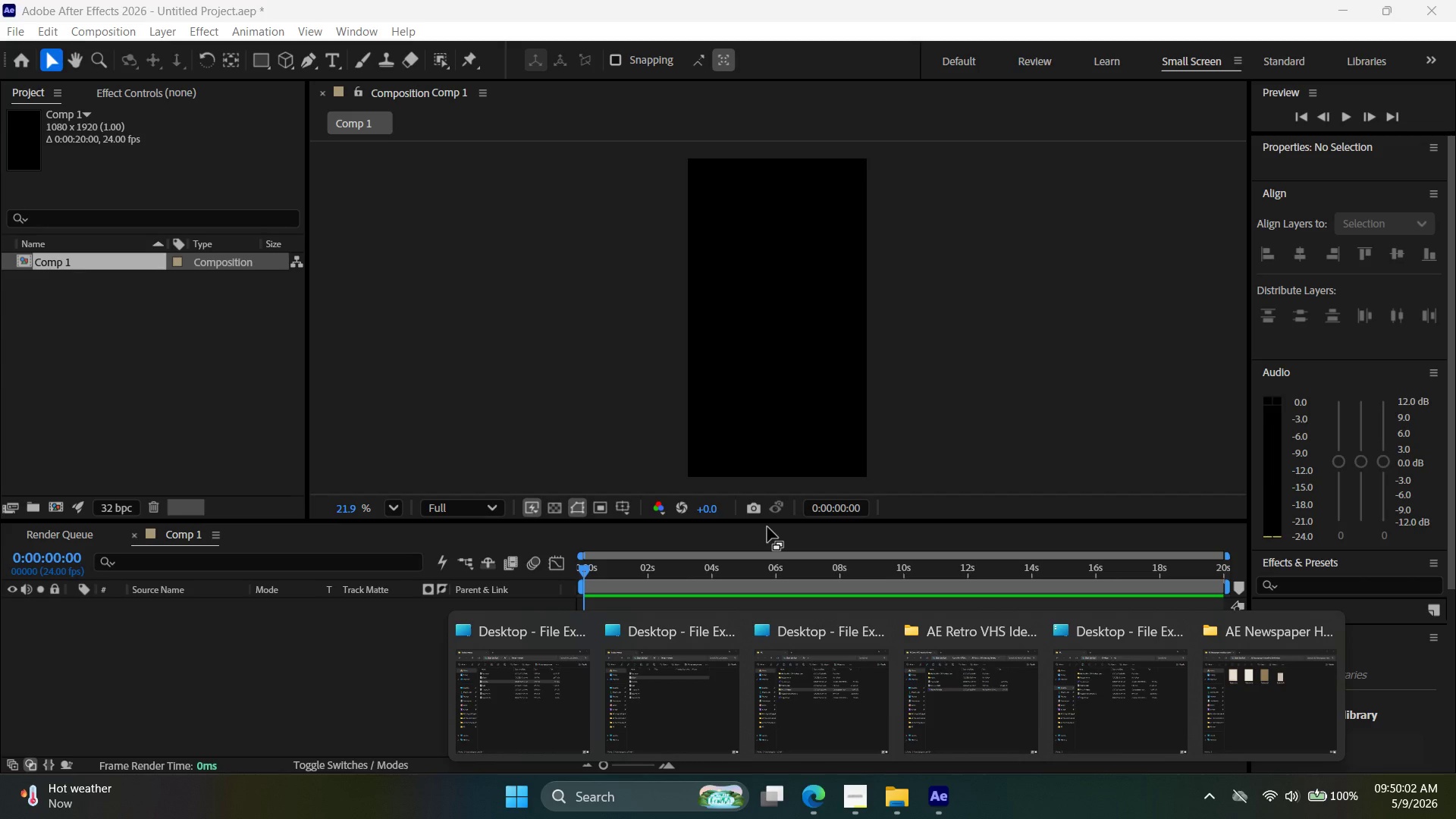 
wait(12.92)
 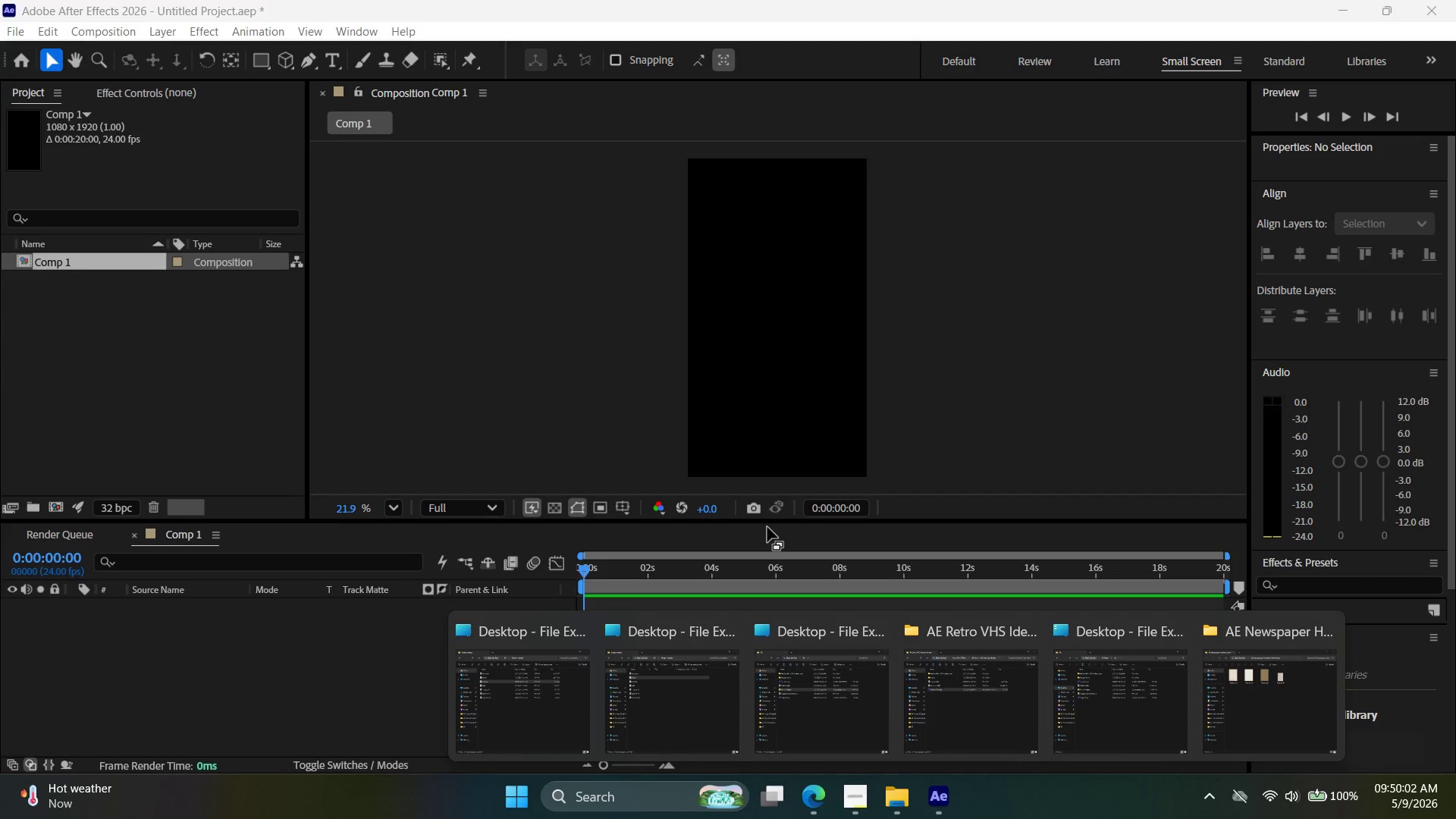 
mouse_move([739, 511])
 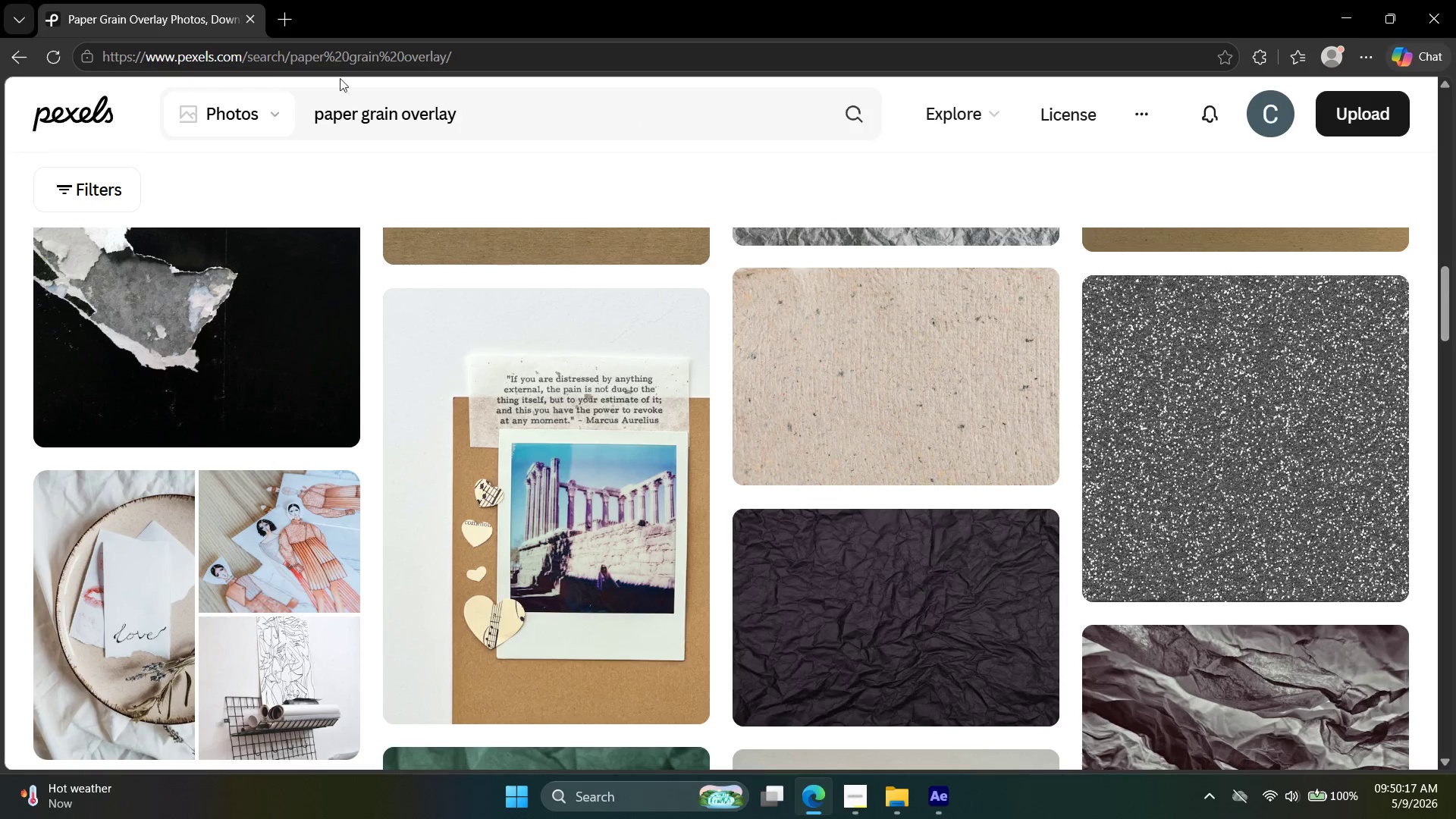 
left_click([286, 19])
 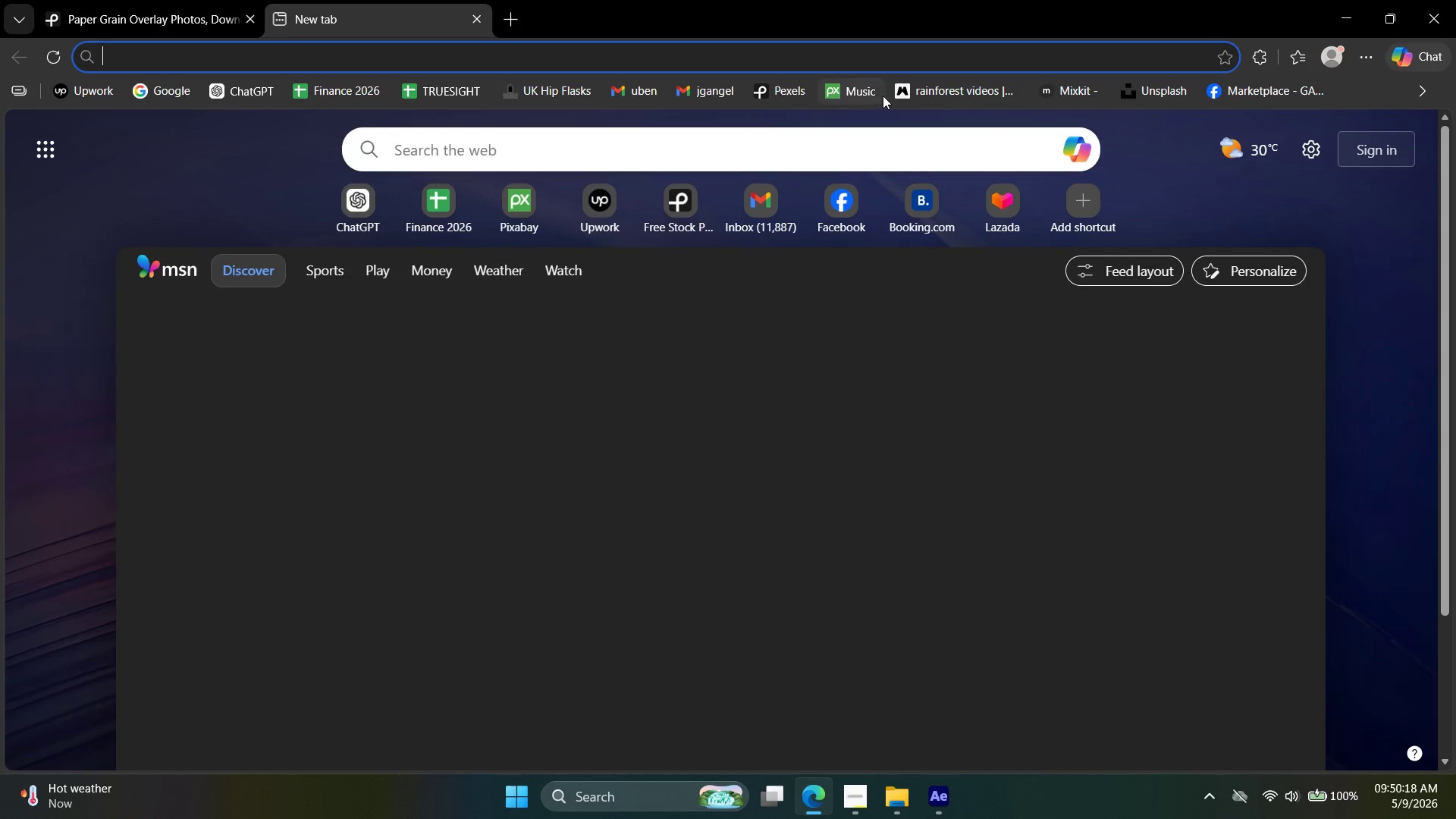 
left_click([854, 93])
 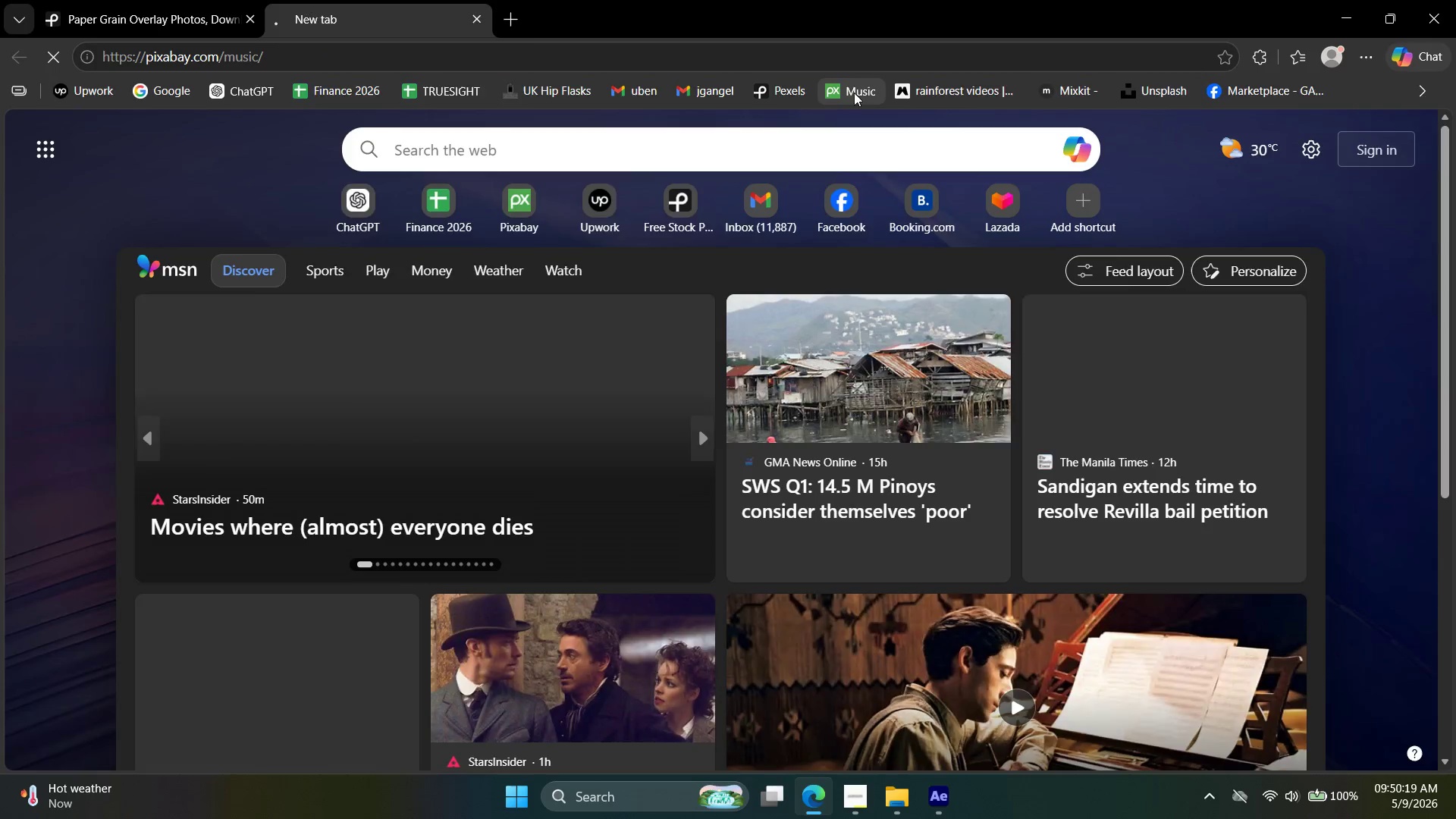 
mouse_move([810, 194])
 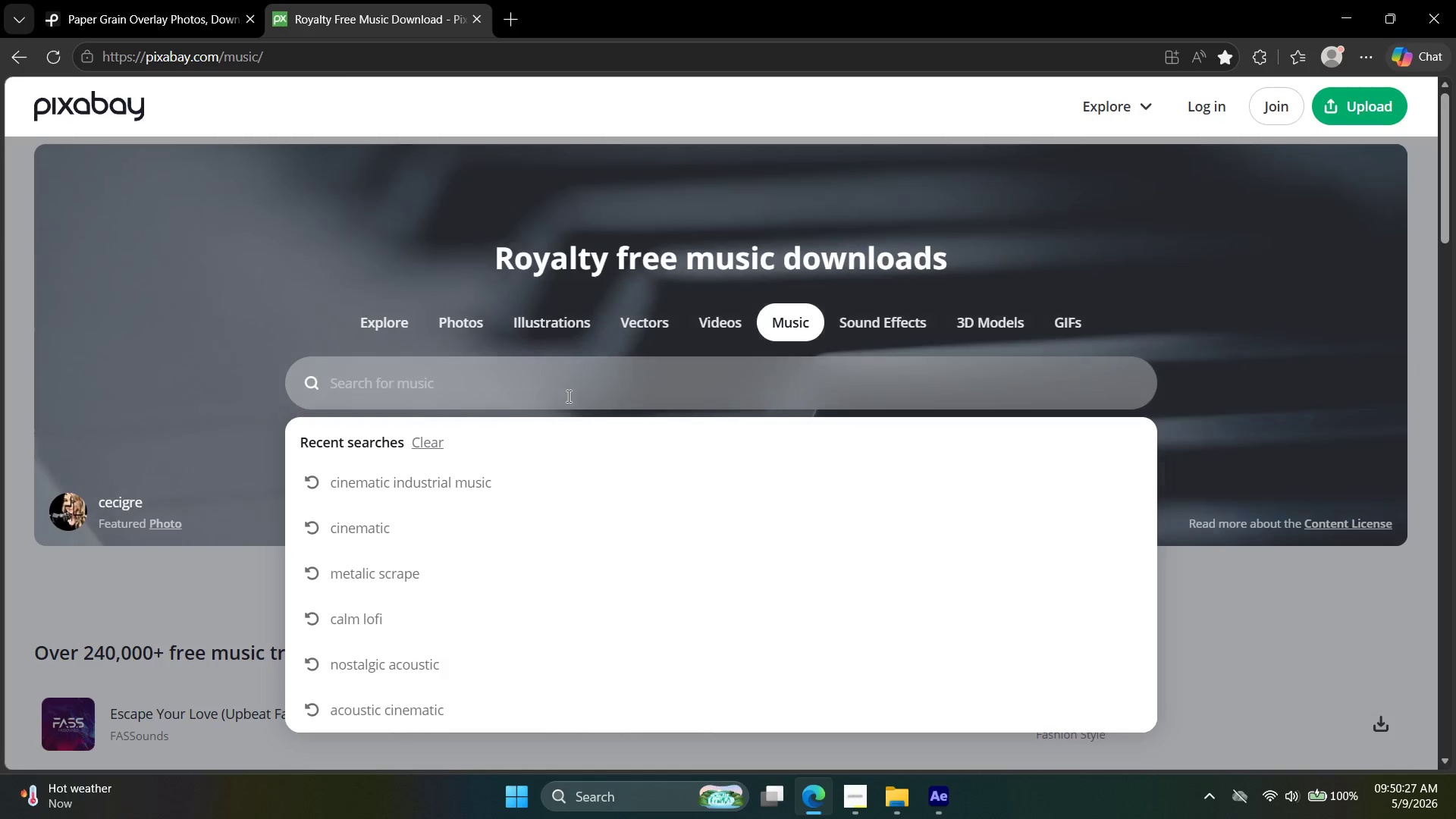 
wait(8.7)
 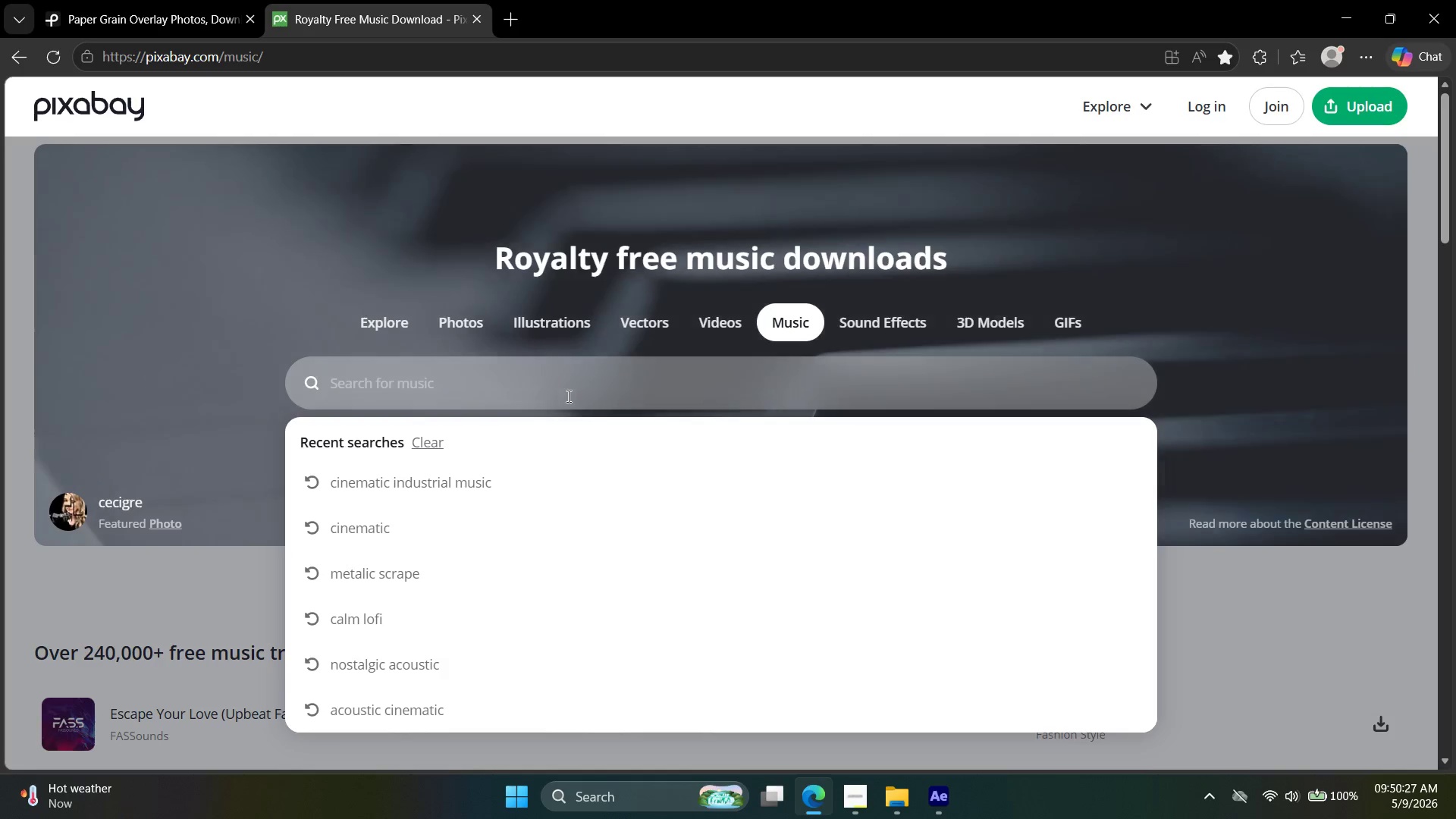 
type(soft whoosh)
 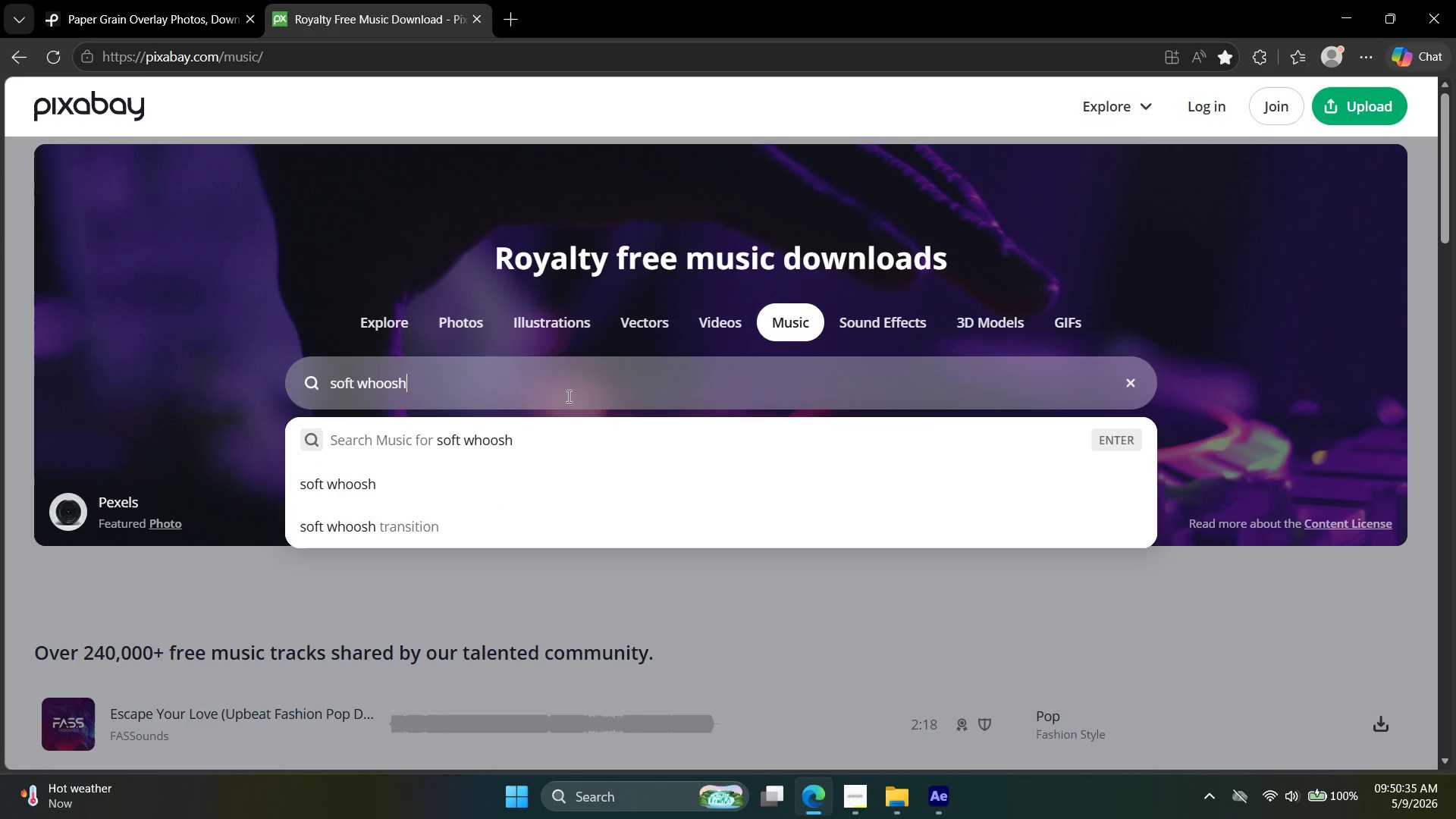 
key(Enter)
 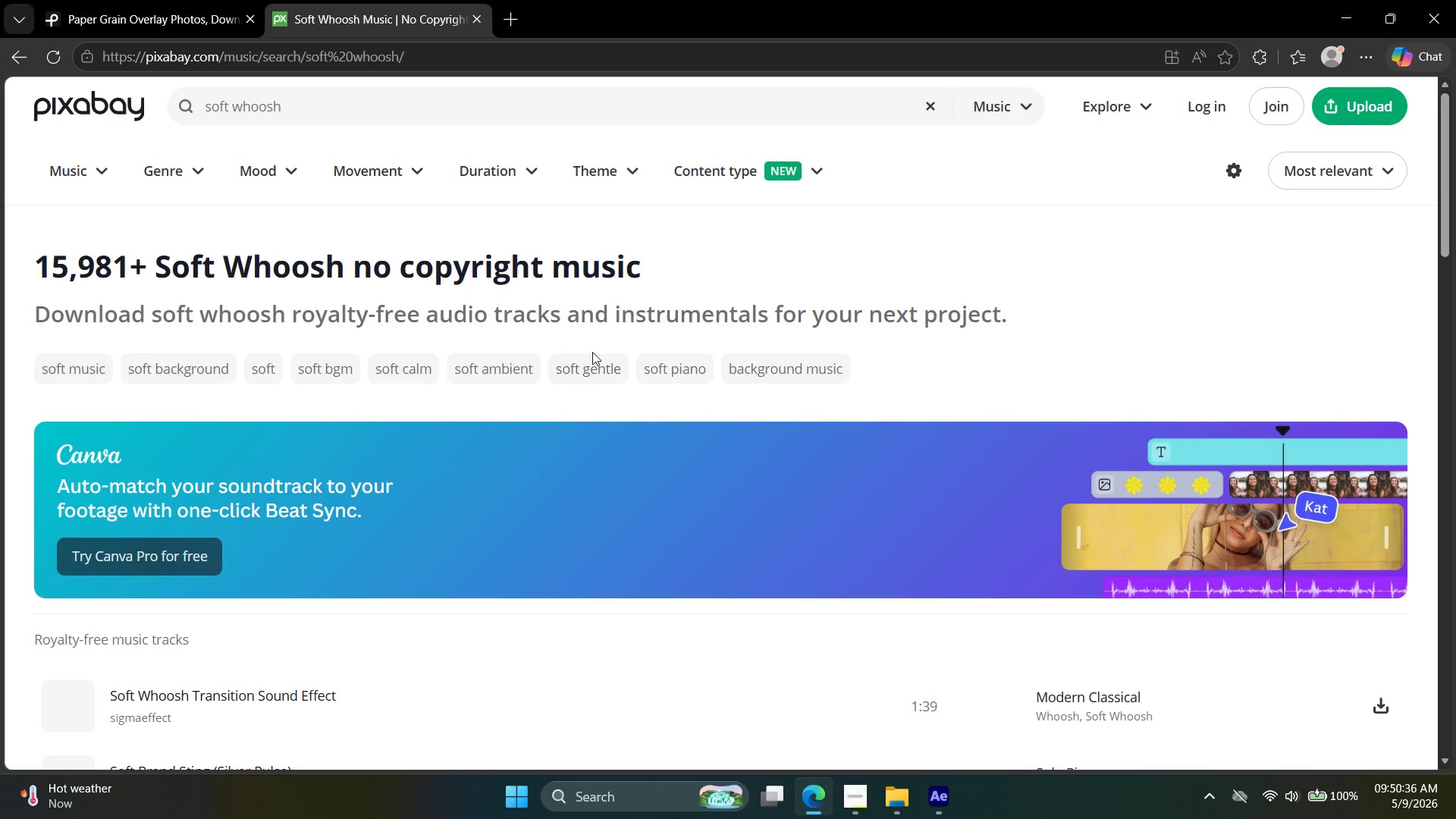 
scroll: coordinate [526, 375], scroll_direction: down, amount: 3.0
 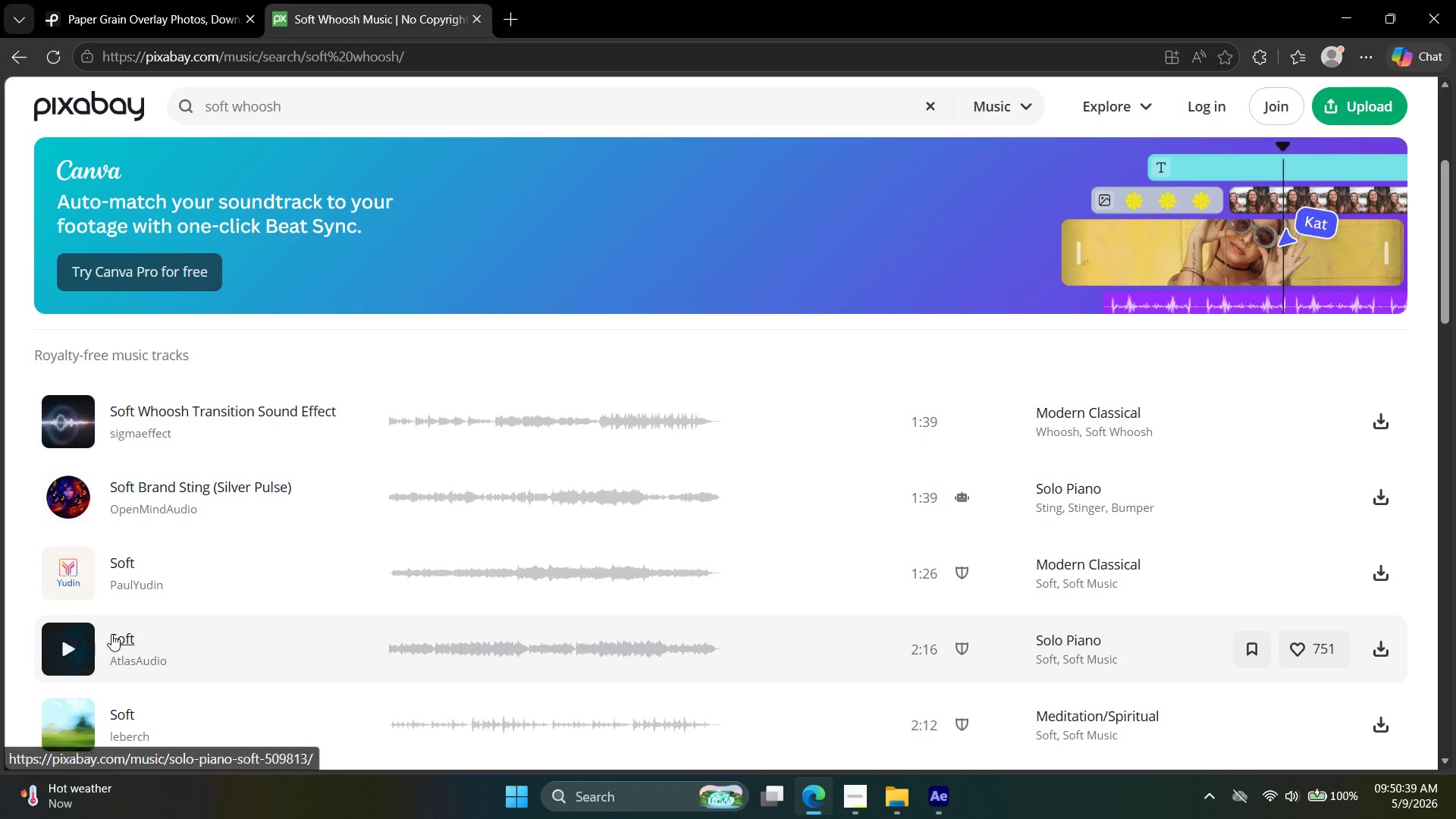 
left_click([1028, 105])
 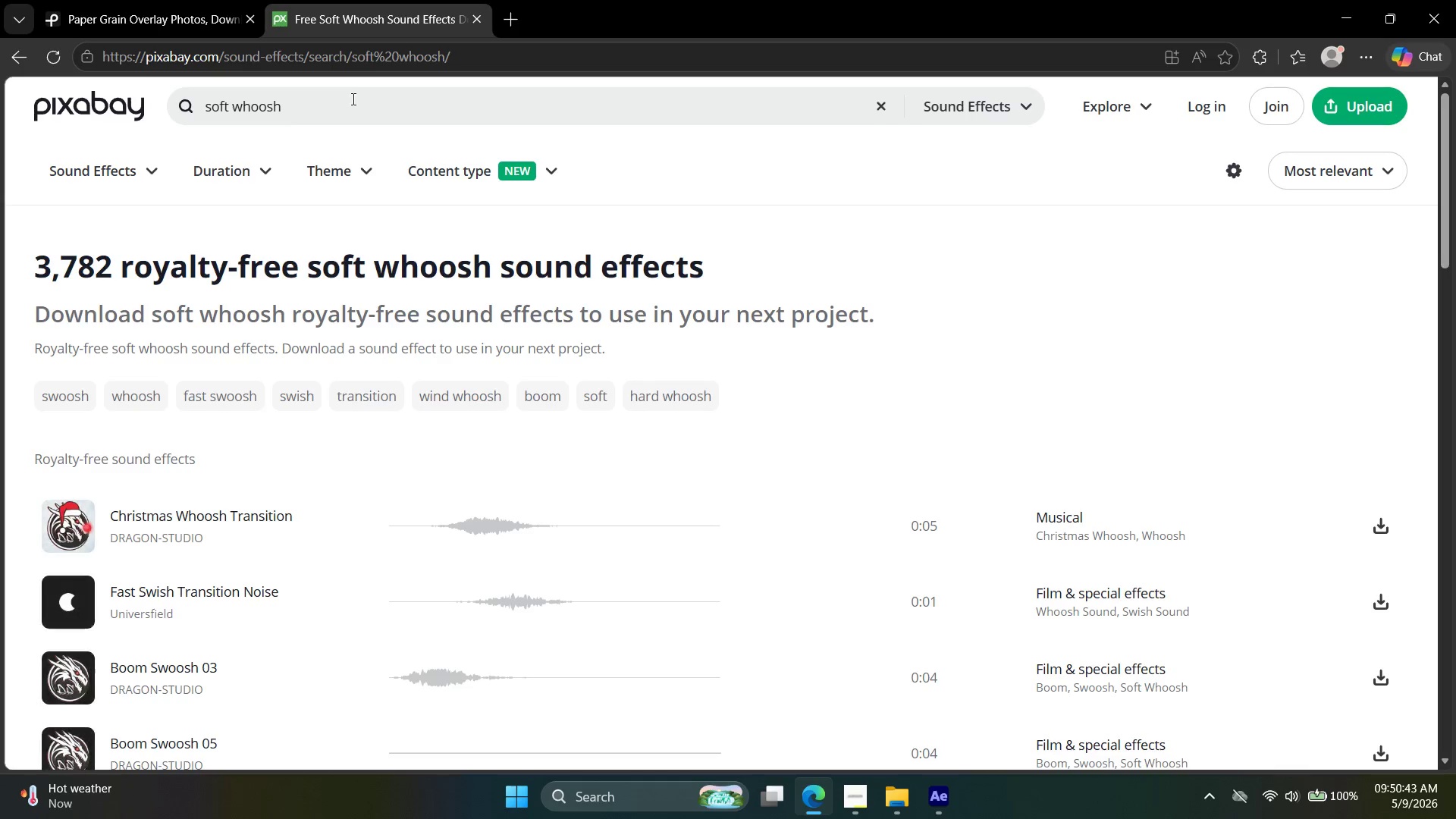 
left_click([63, 516])
 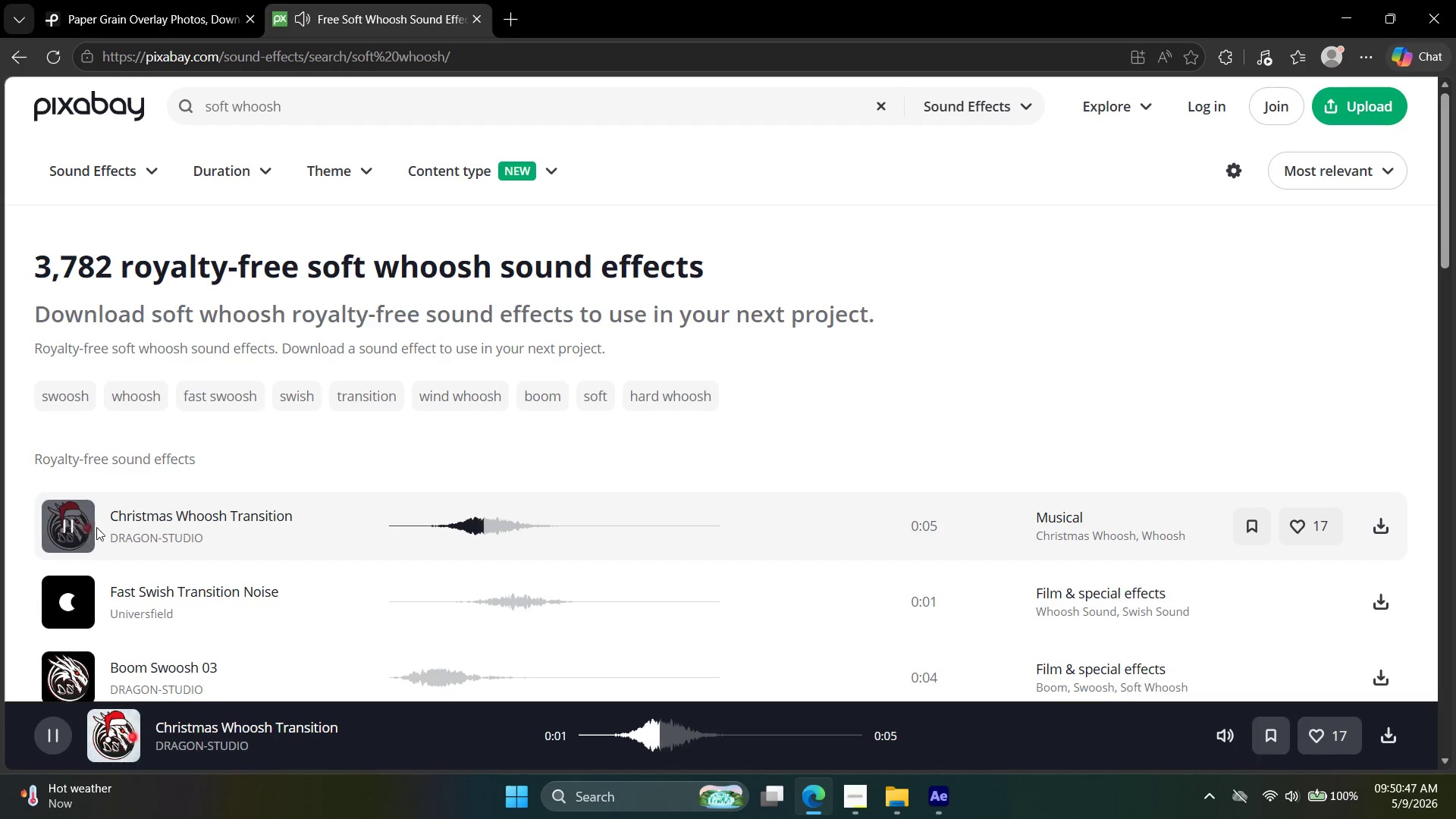 
left_click([67, 592])
 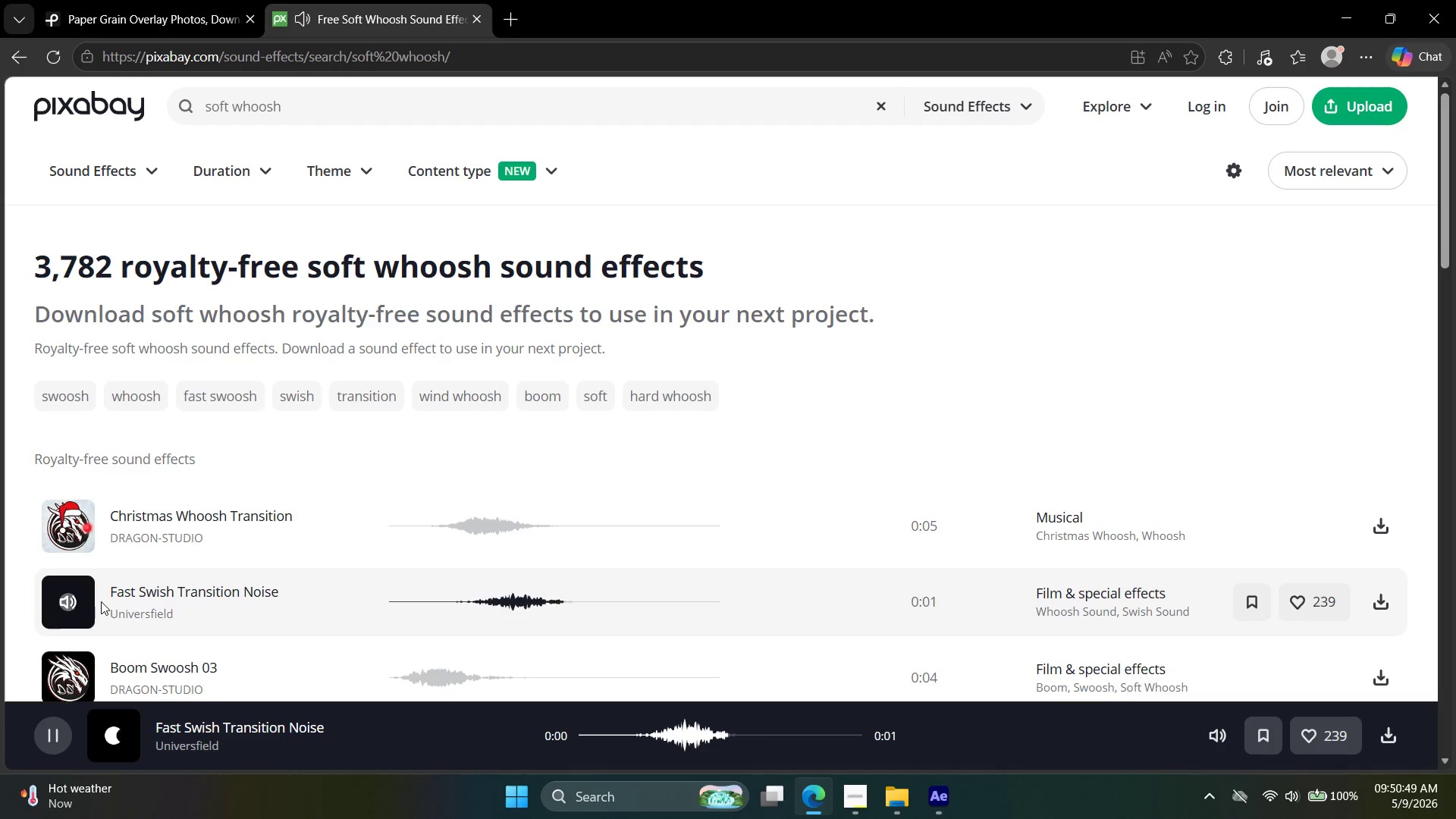 
left_click([68, 671])
 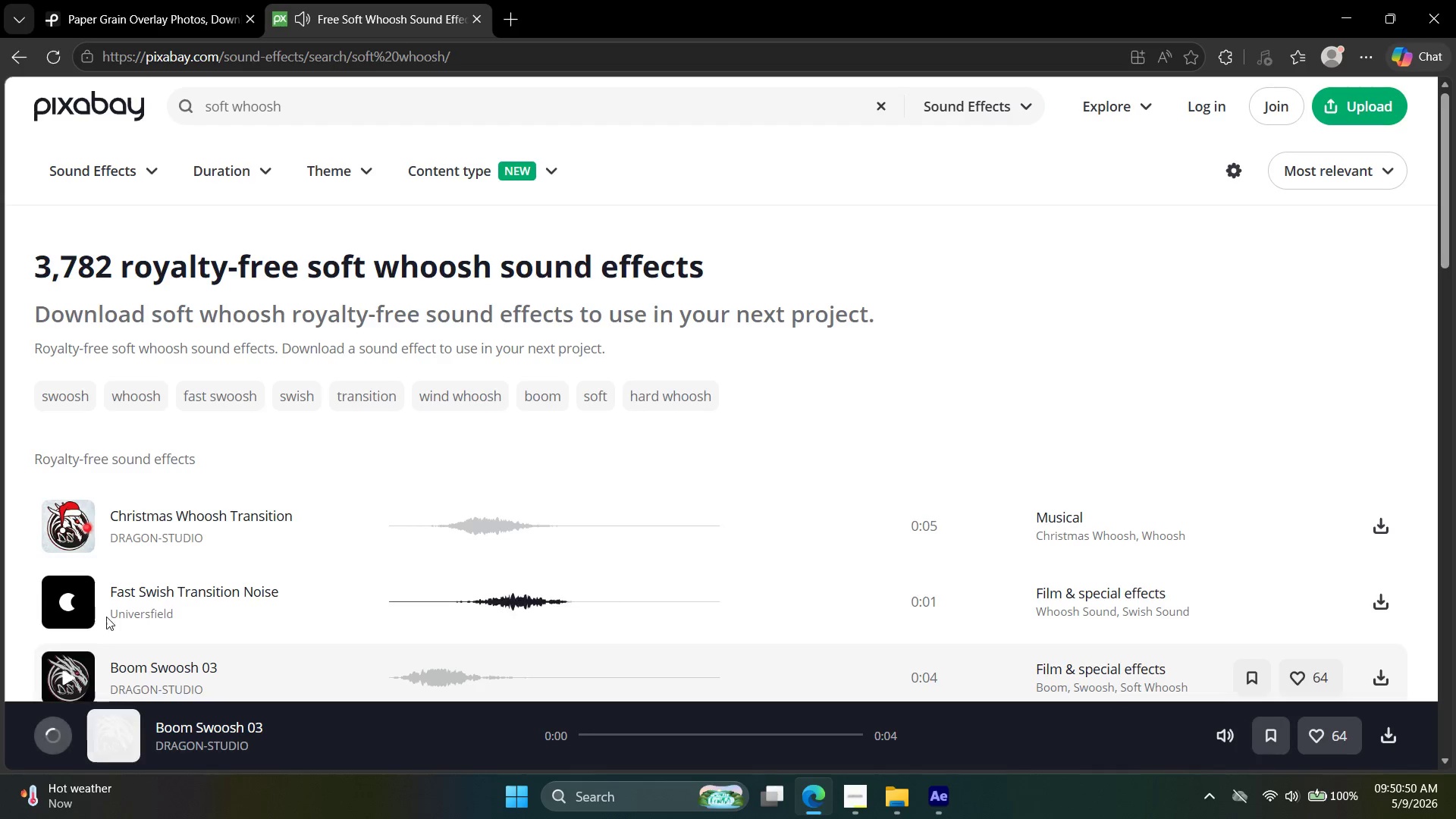 
scroll: coordinate [206, 489], scroll_direction: down, amount: 3.0
 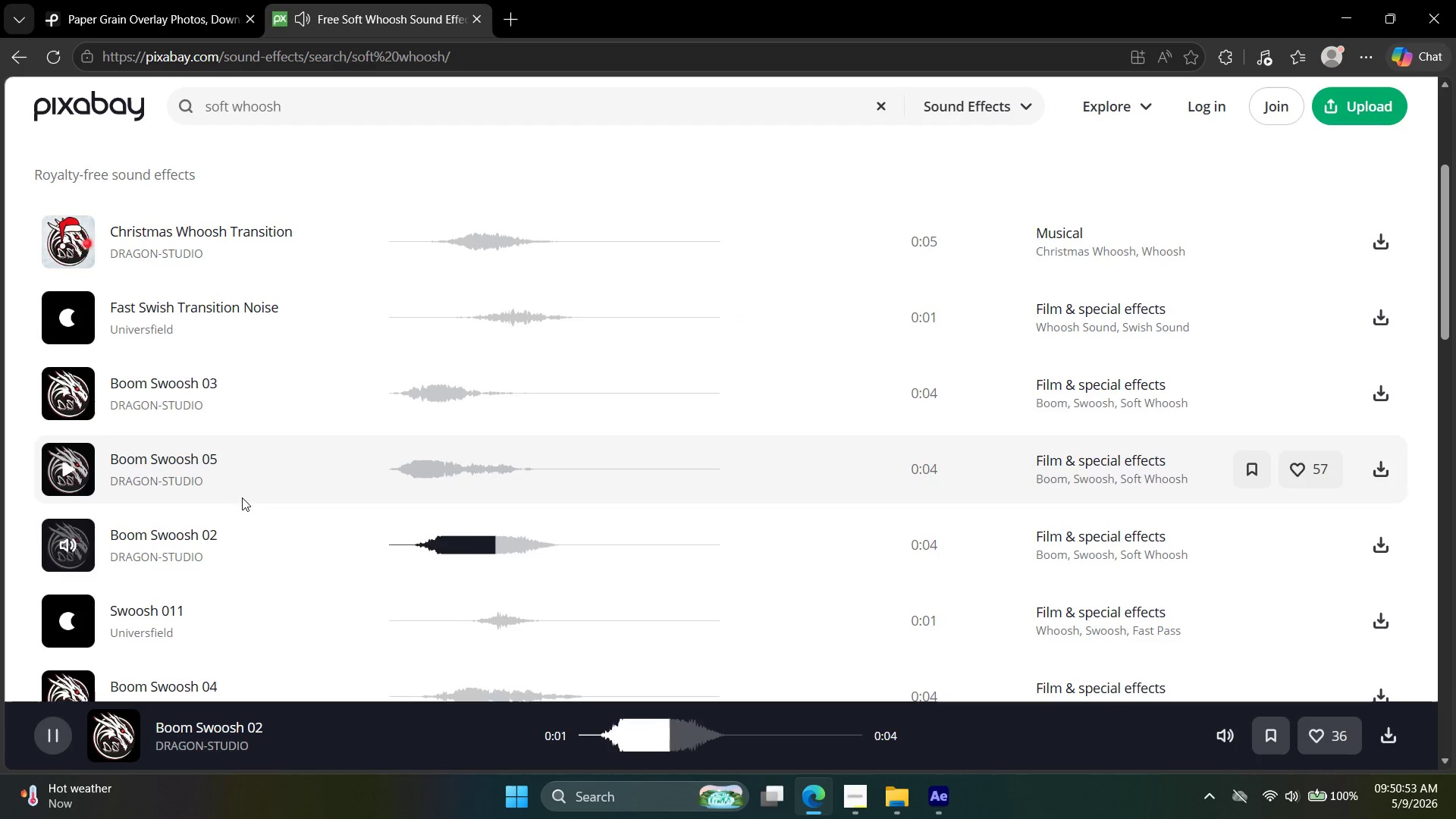 
left_click([67, 620])
 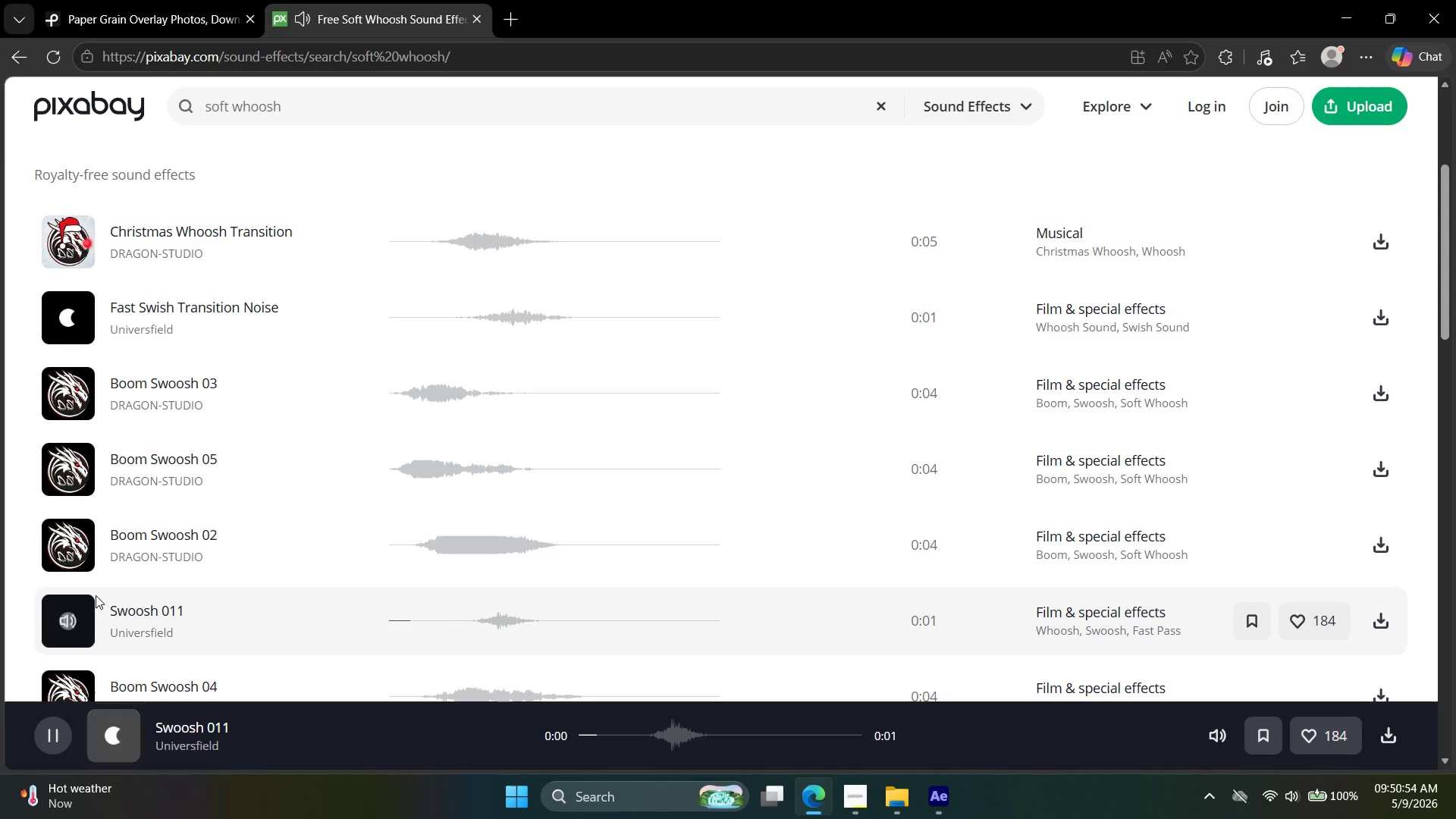 
scroll: coordinate [196, 562], scroll_direction: down, amount: 1.0
 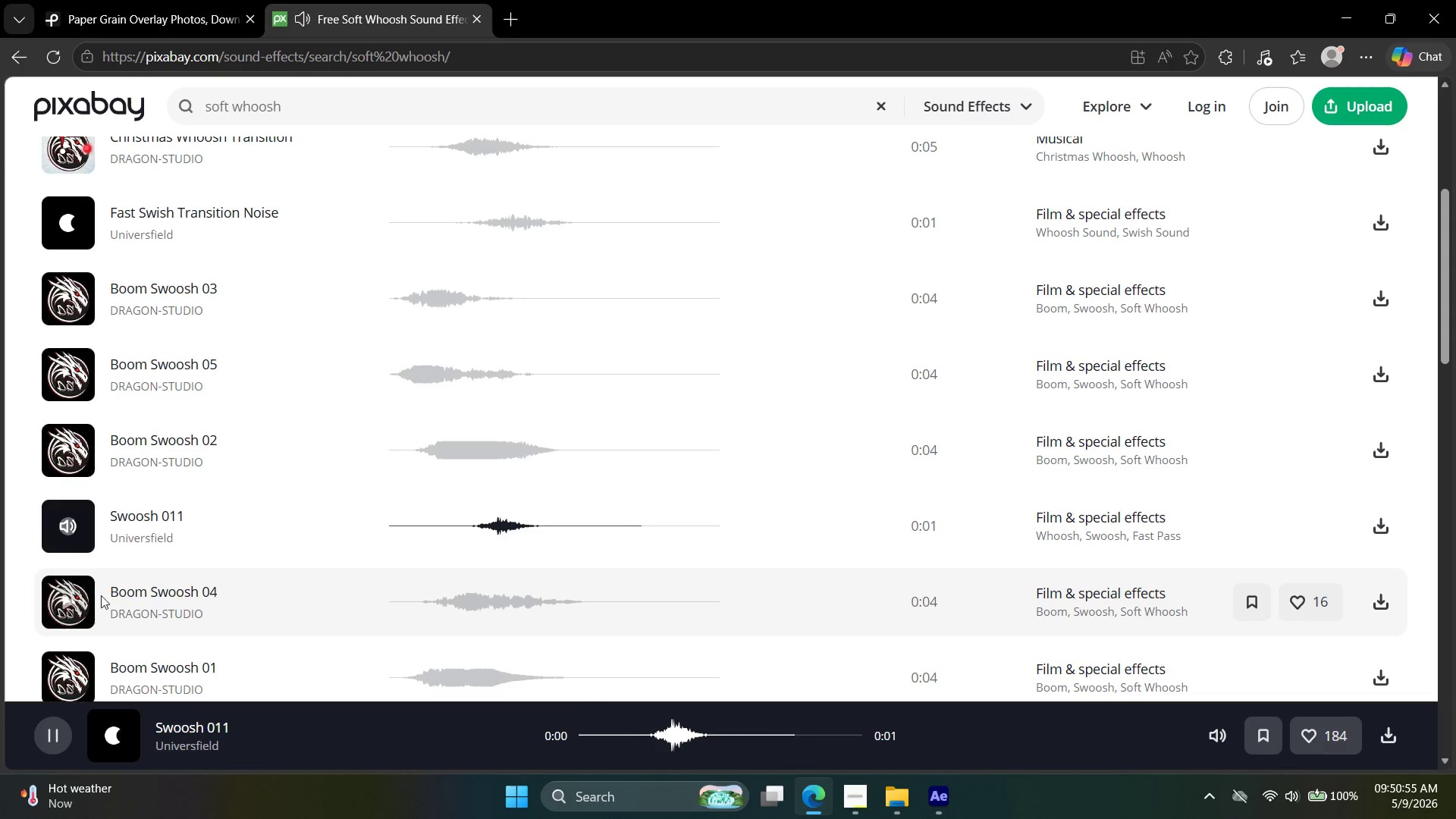 
left_click([66, 595])
 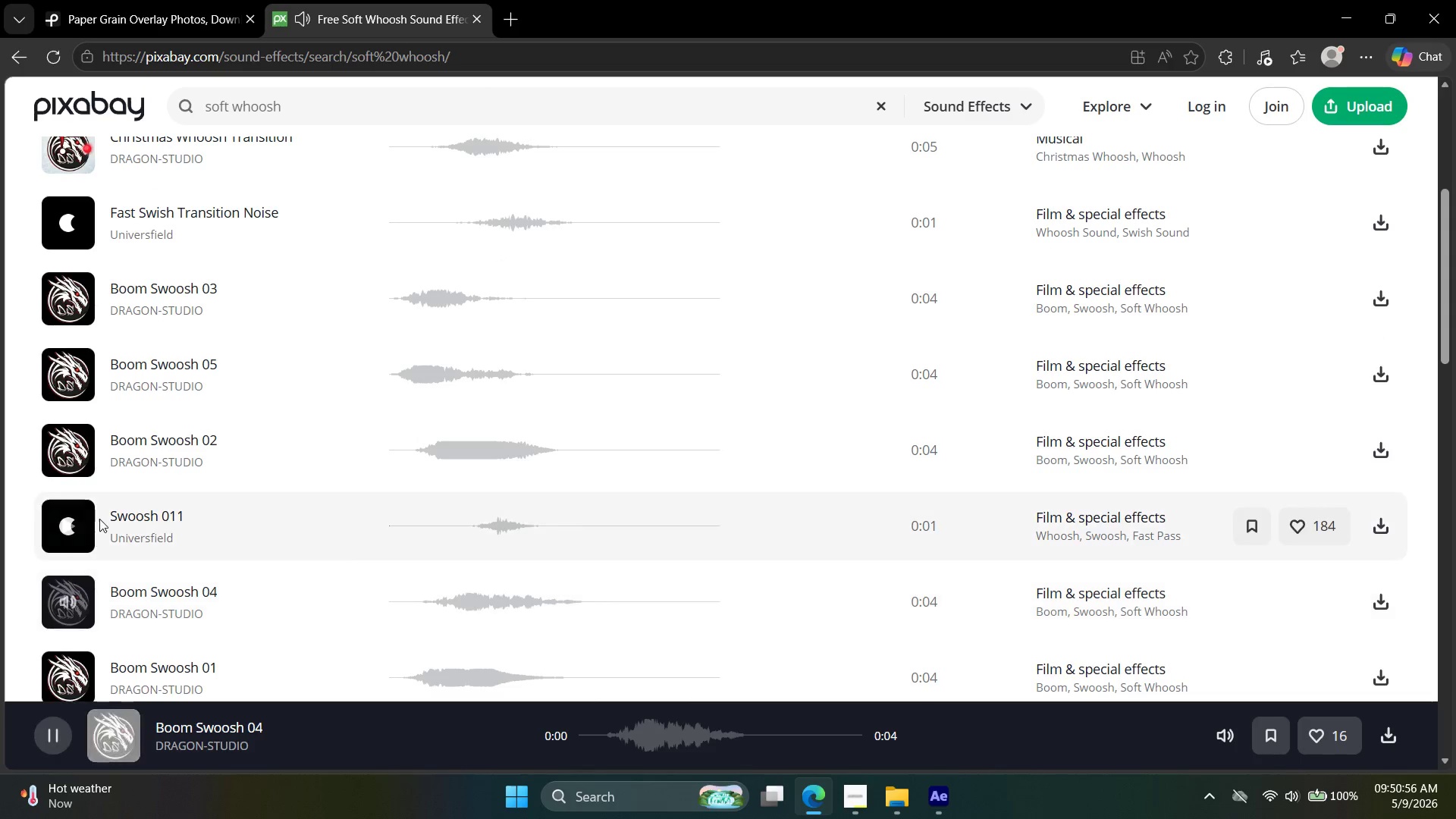 
scroll: coordinate [100, 532], scroll_direction: down, amount: 1.0
 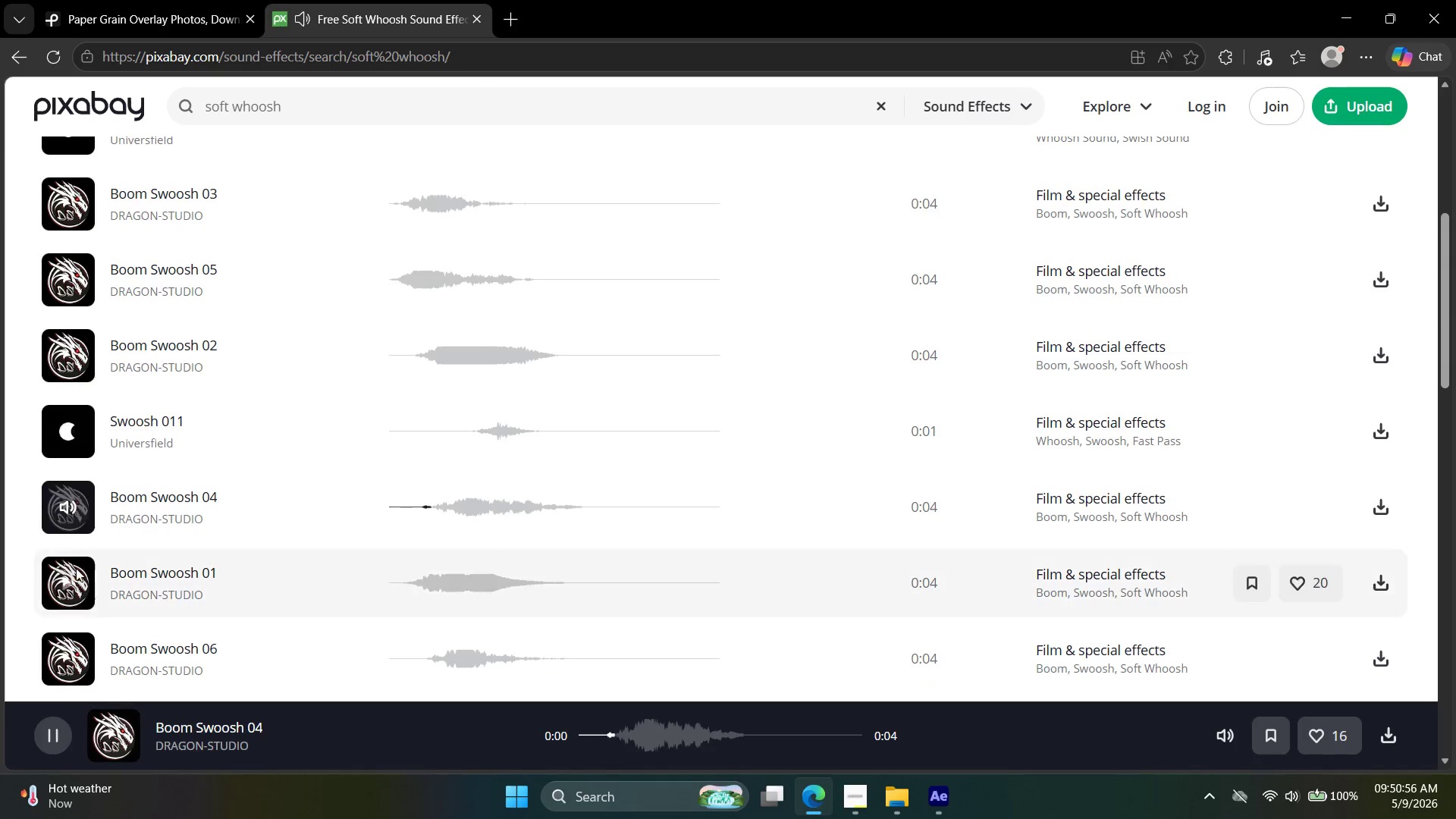 
left_click([74, 585])
 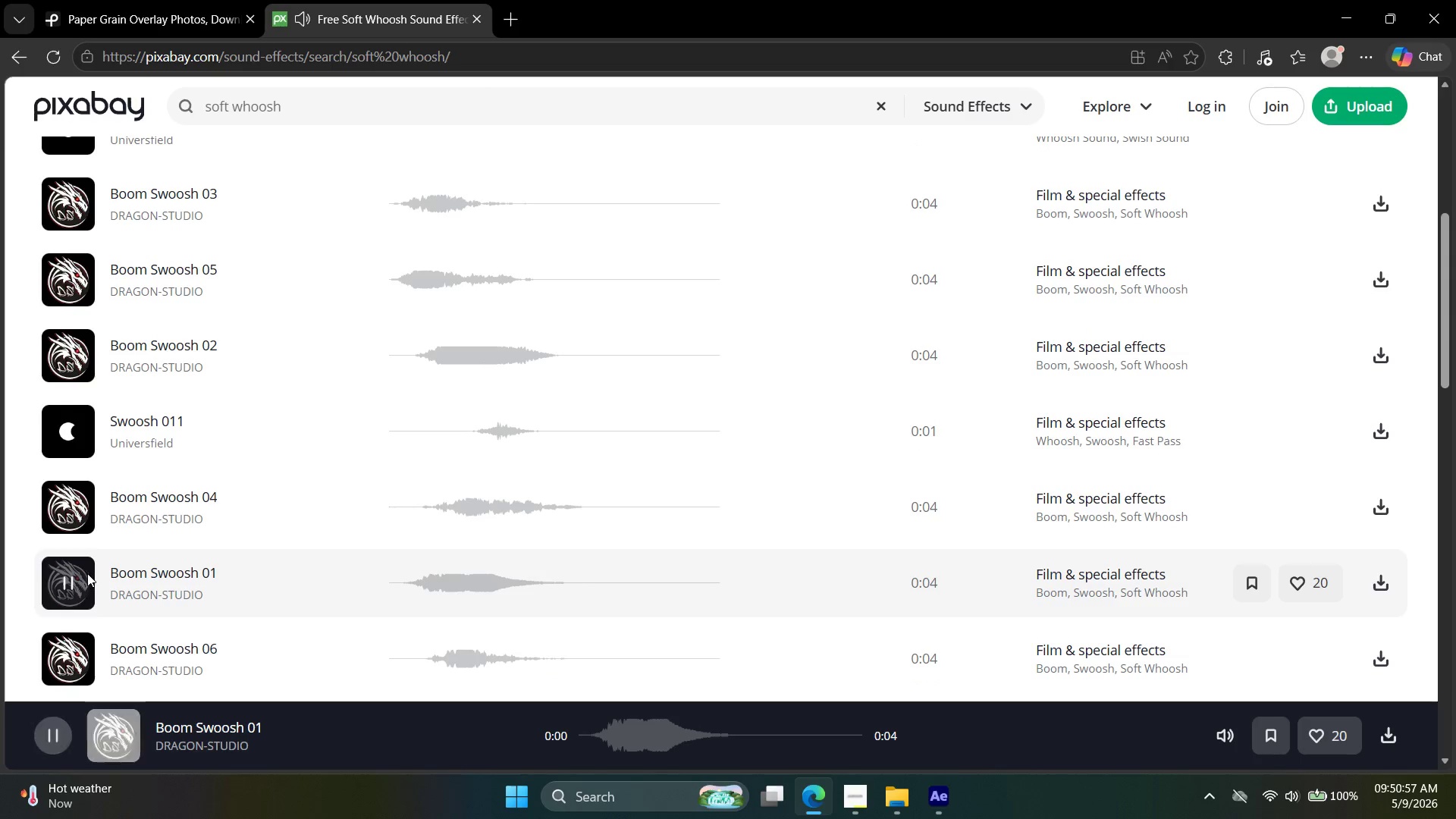 
mouse_move([97, 576])
 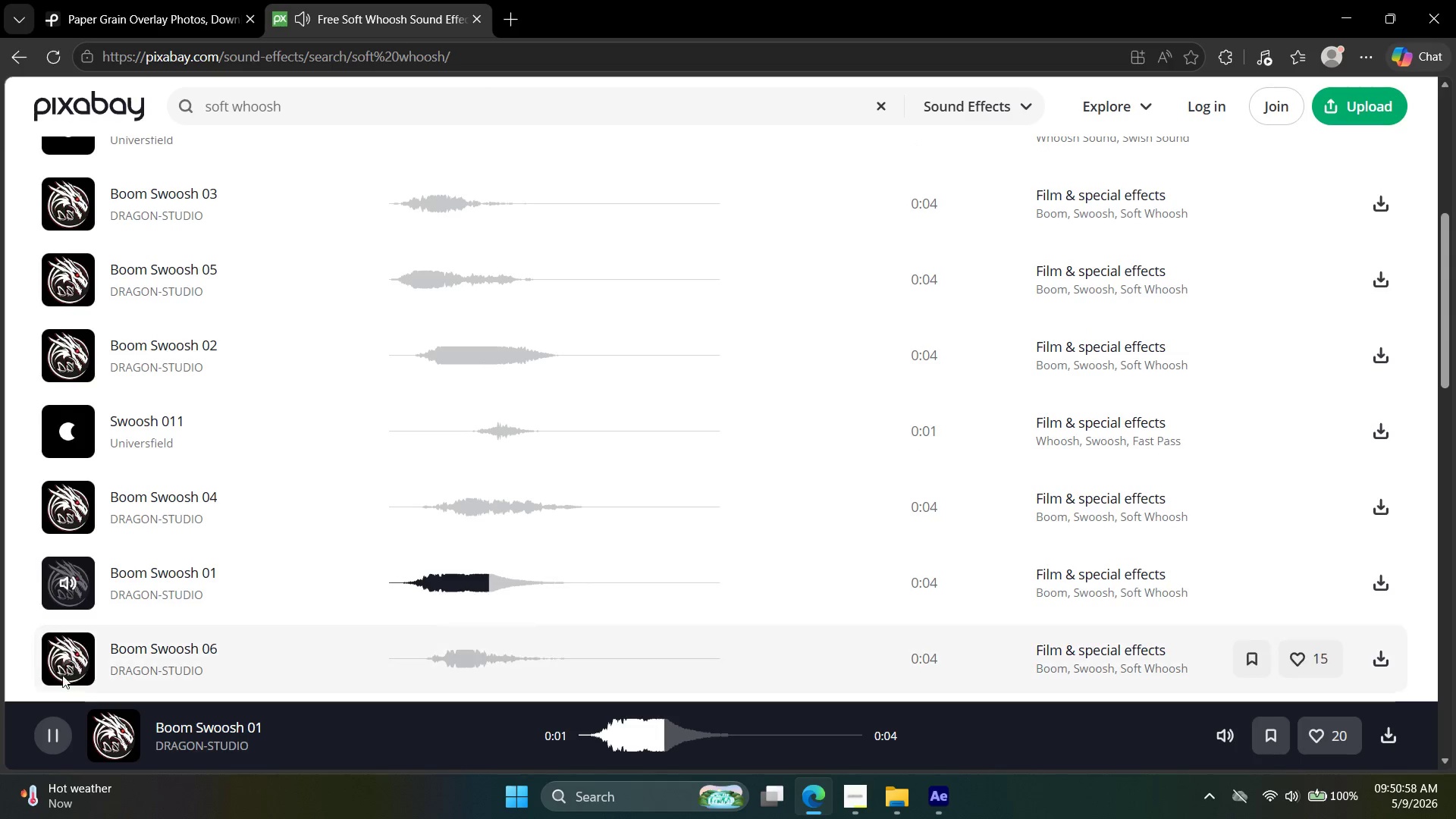 
left_click([62, 675])
 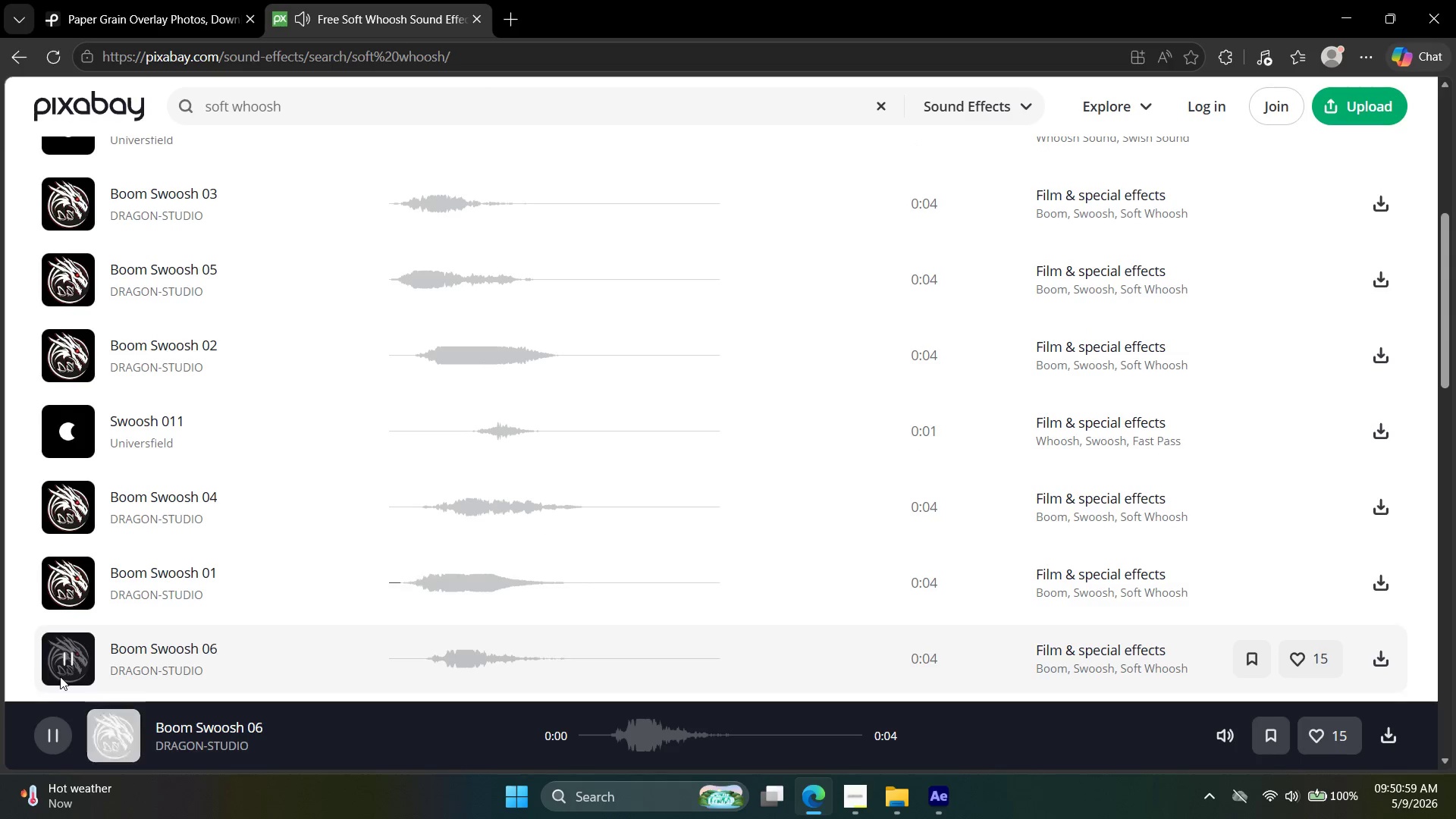 
mouse_move([80, 626])
 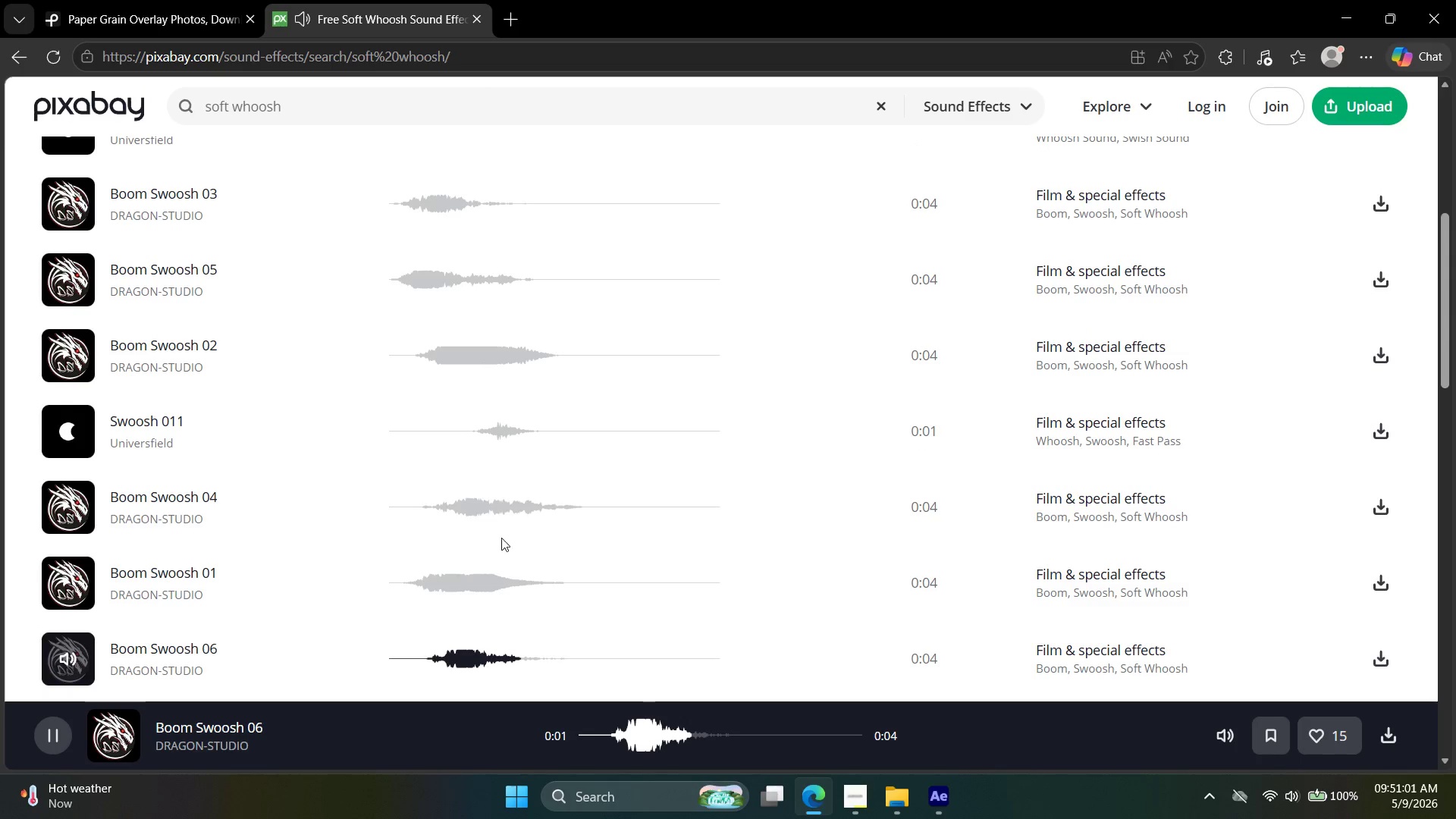 
scroll: coordinate [556, 529], scroll_direction: down, amount: 2.0
 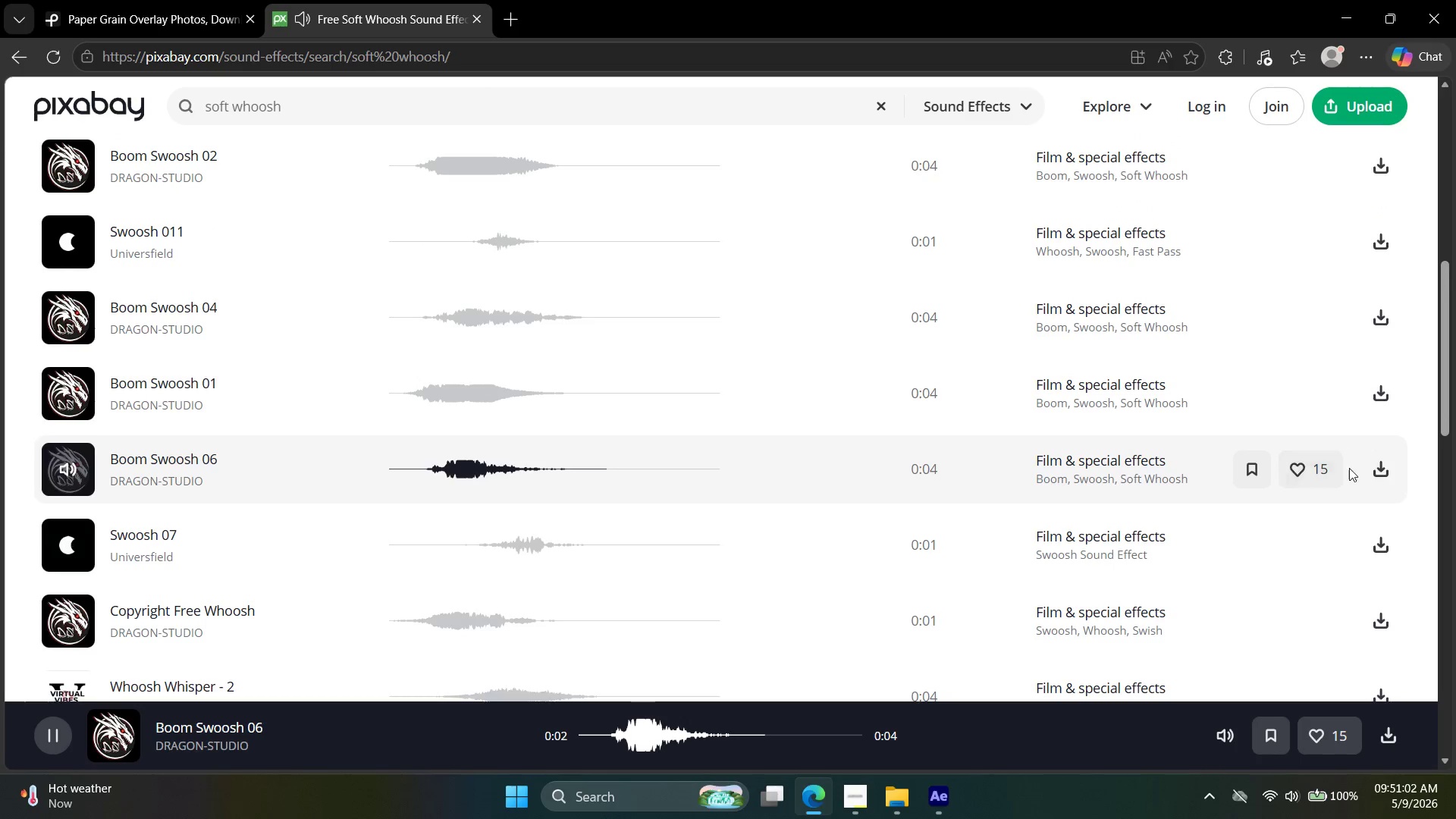 
left_click([1372, 456])
 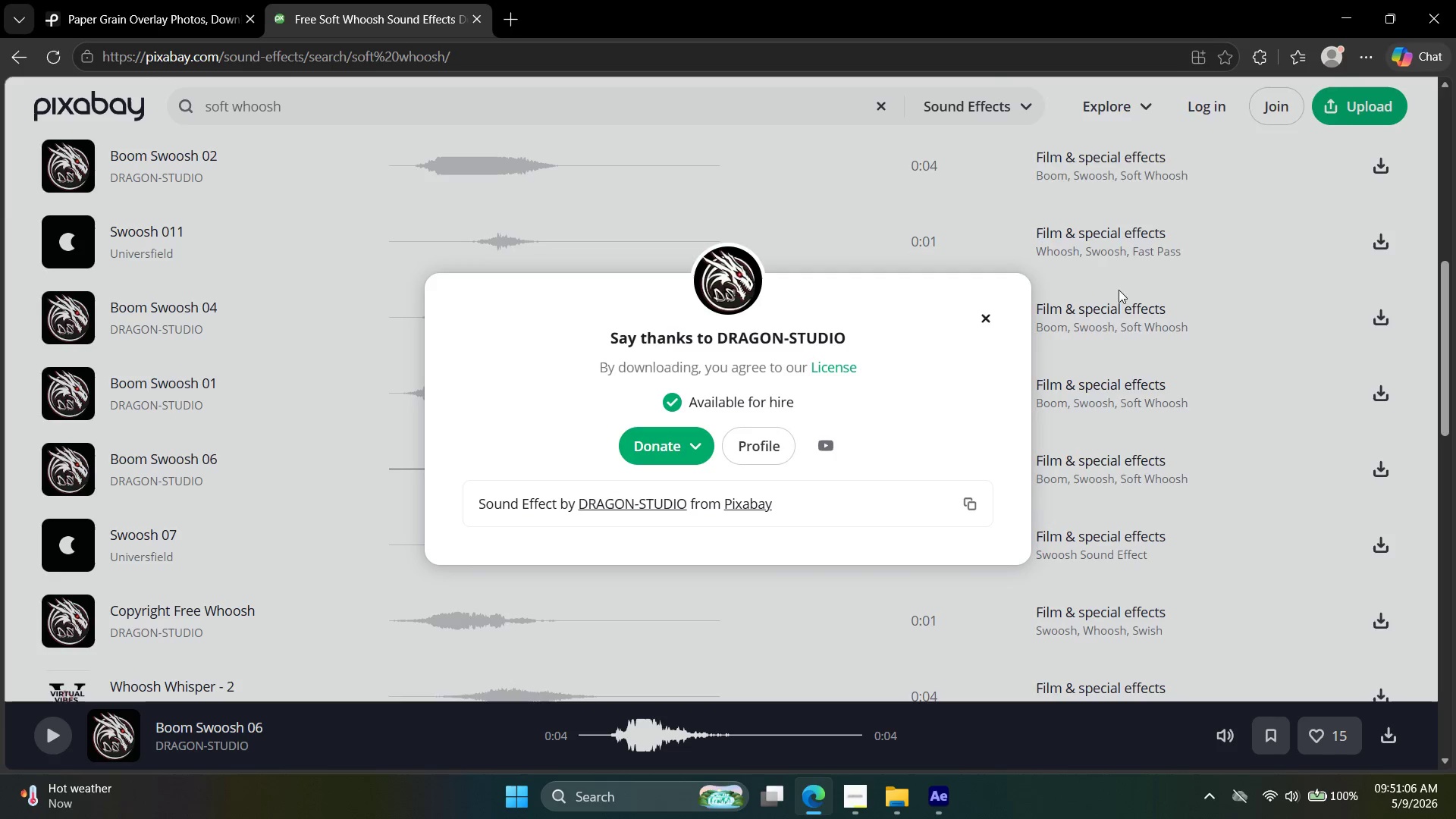 
wait(9.48)
 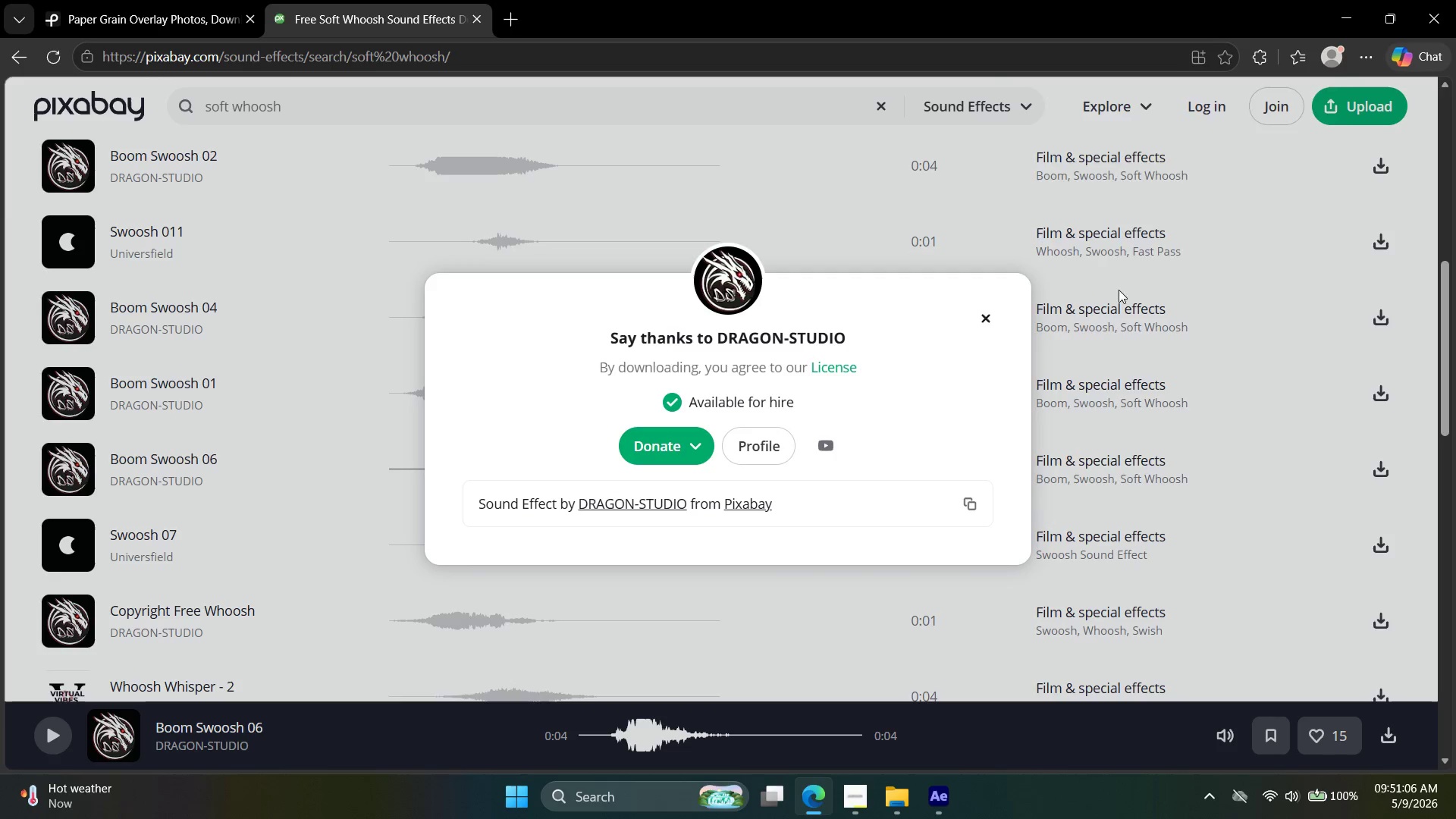 
double_click([358, 113])
 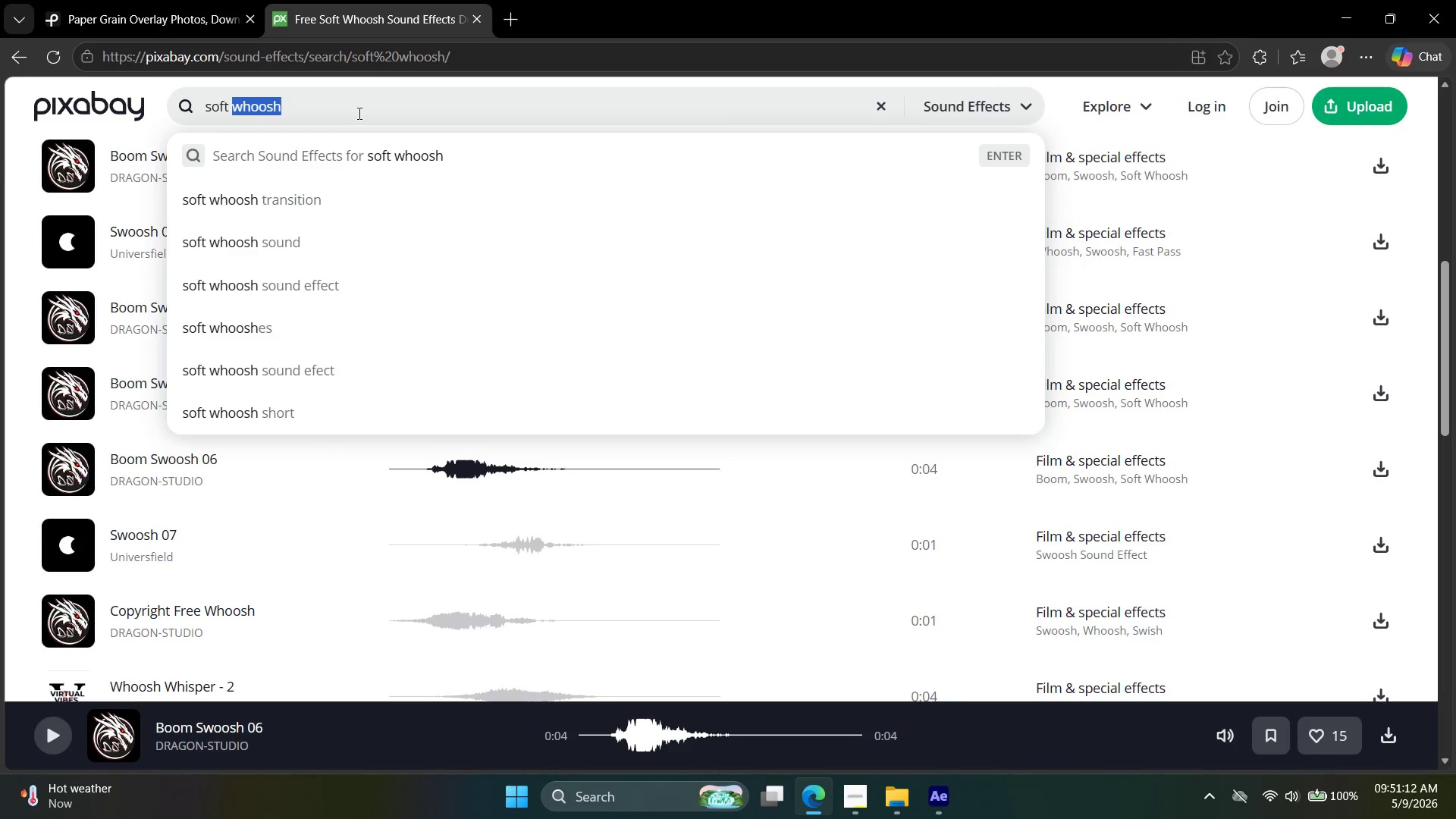 
triple_click([358, 113])
 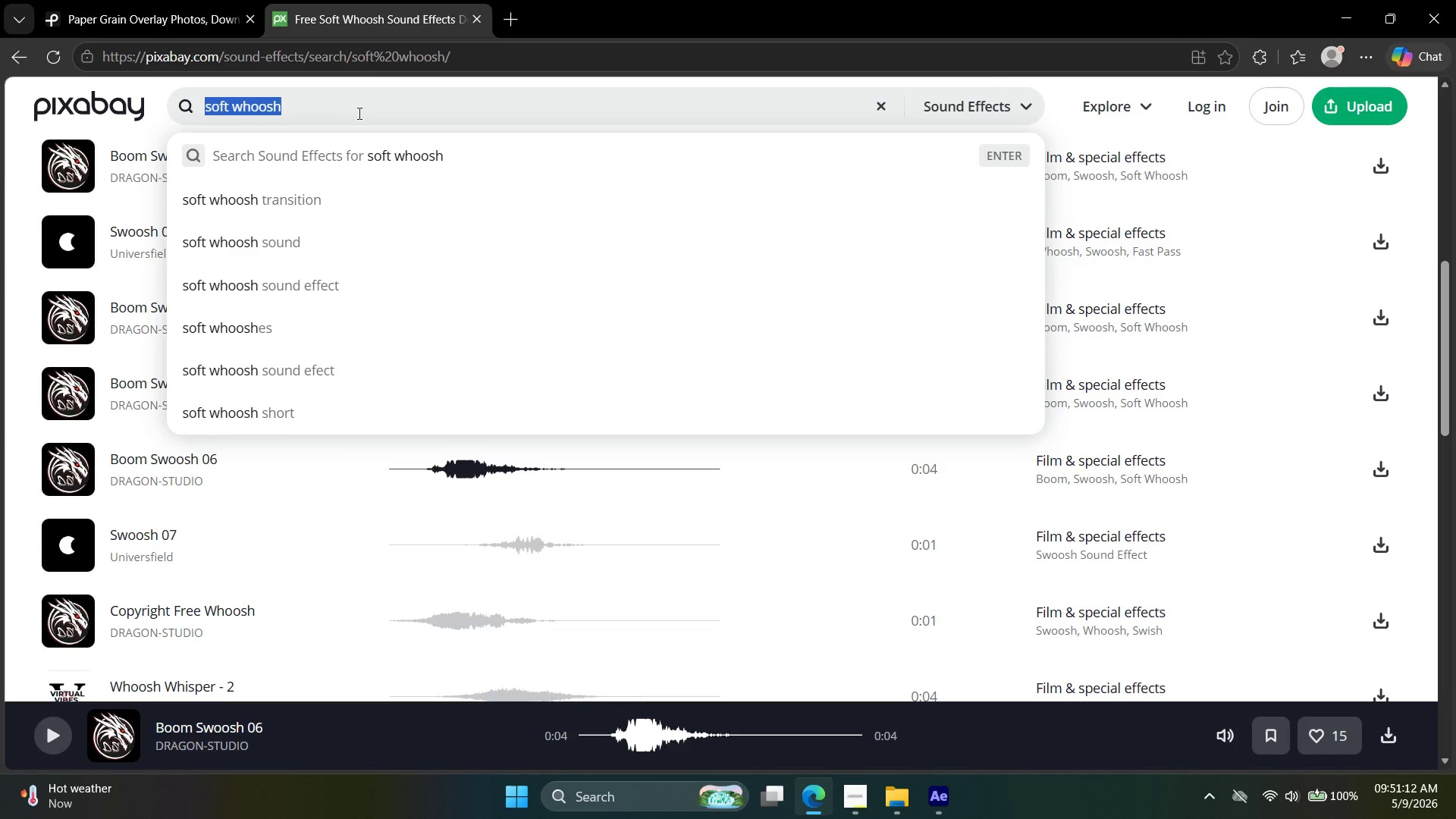 
type(paper slide)
 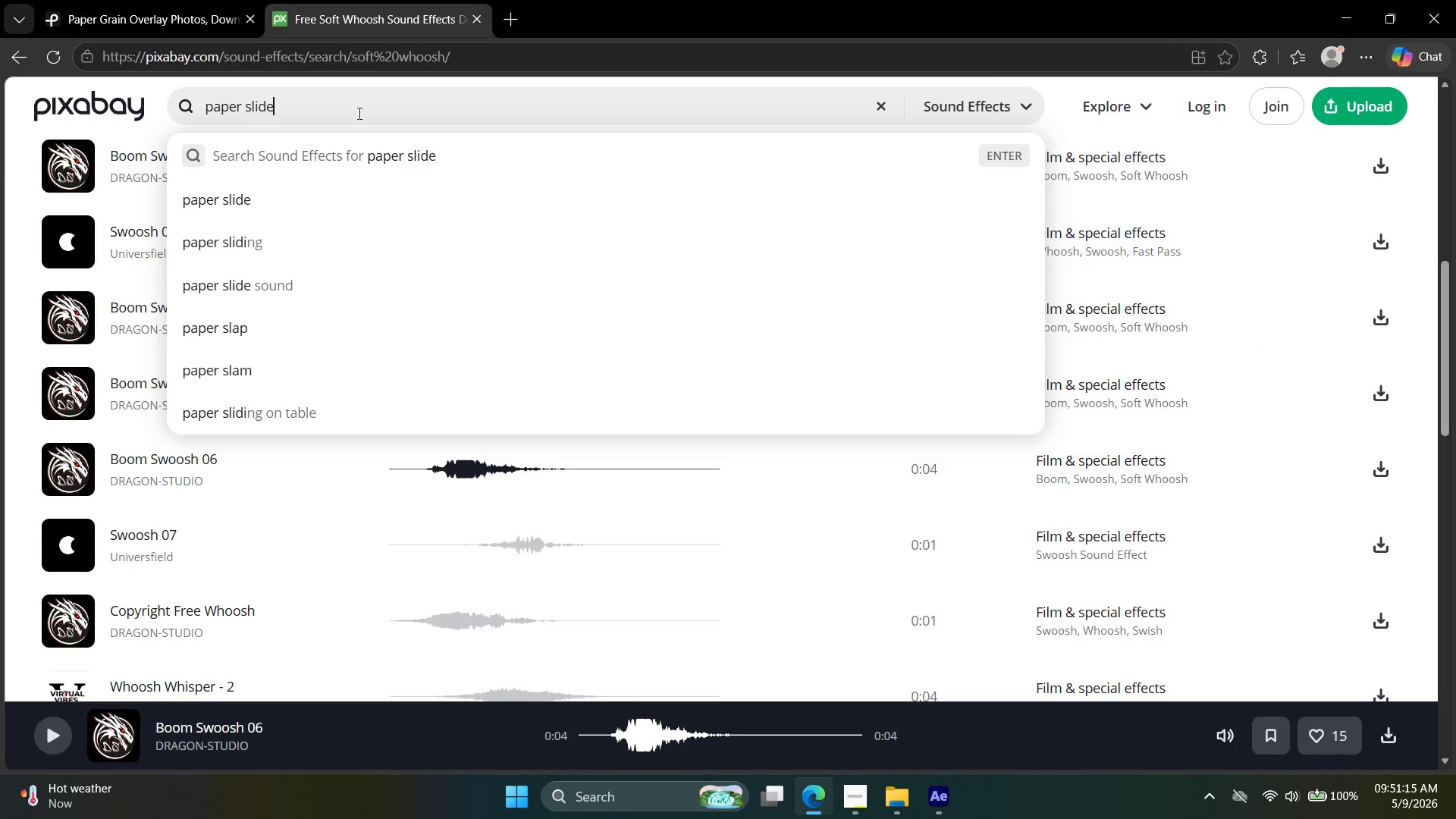 
key(Enter)
 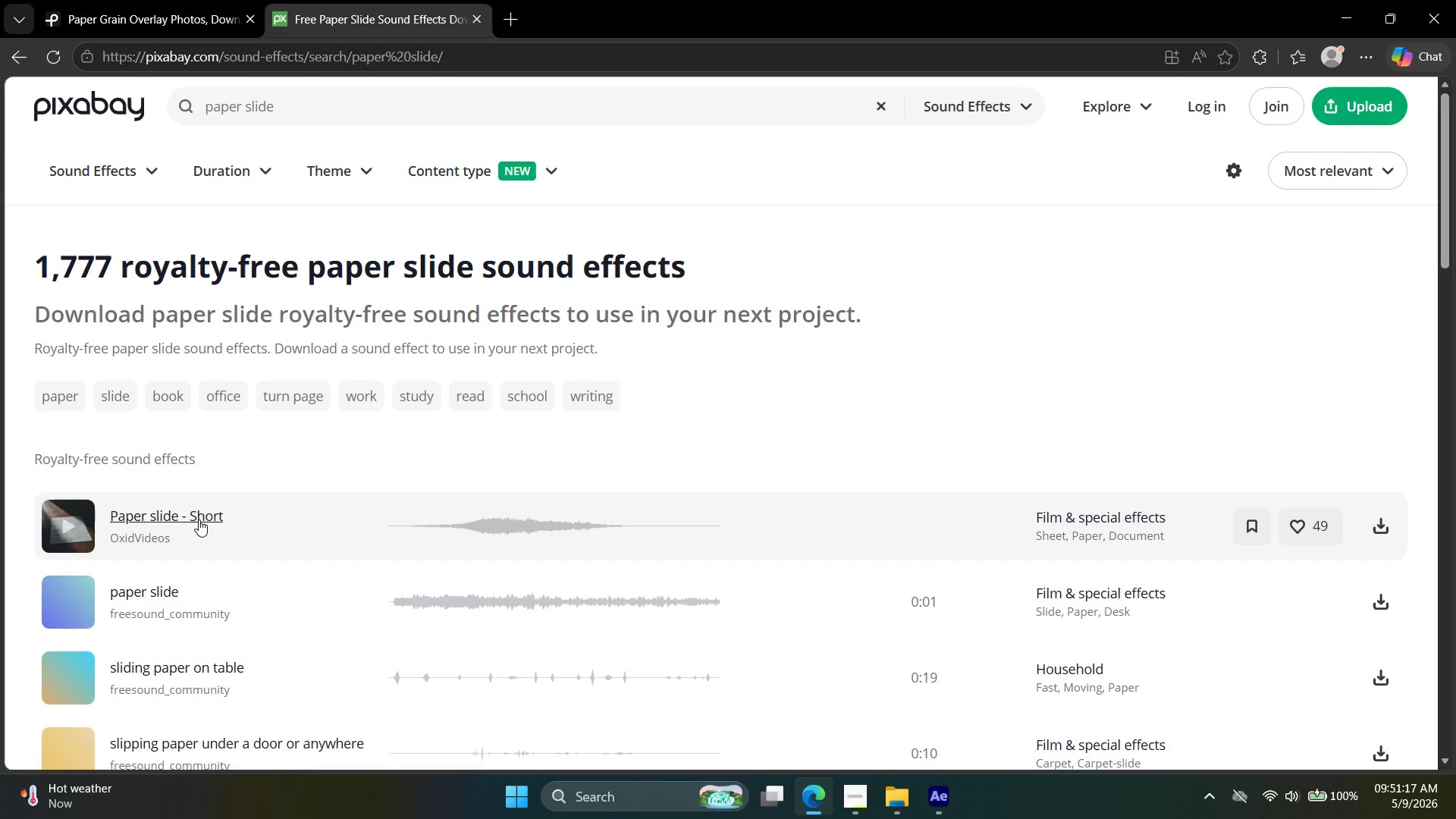 
left_click([72, 517])
 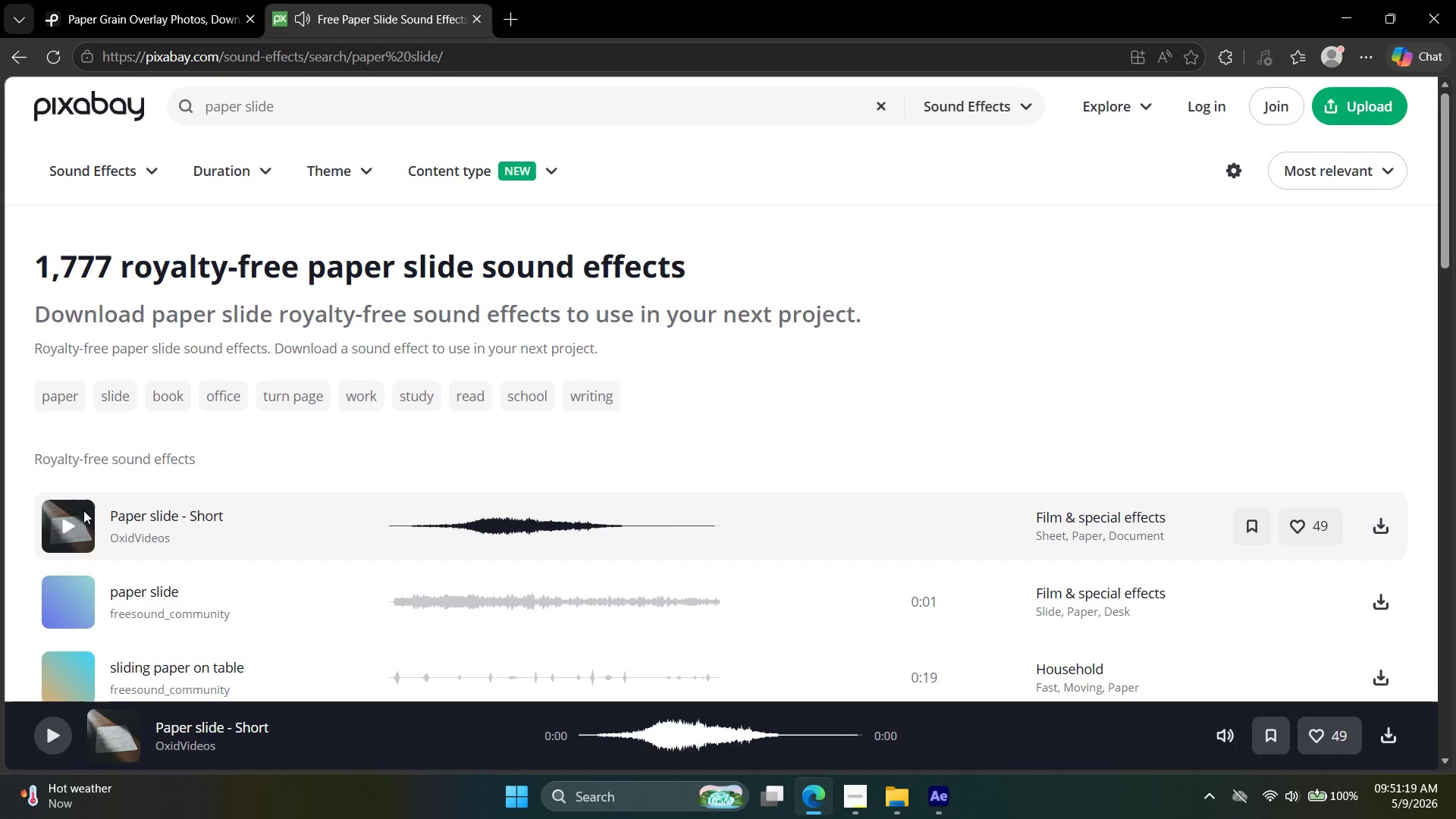 
left_click([67, 529])
 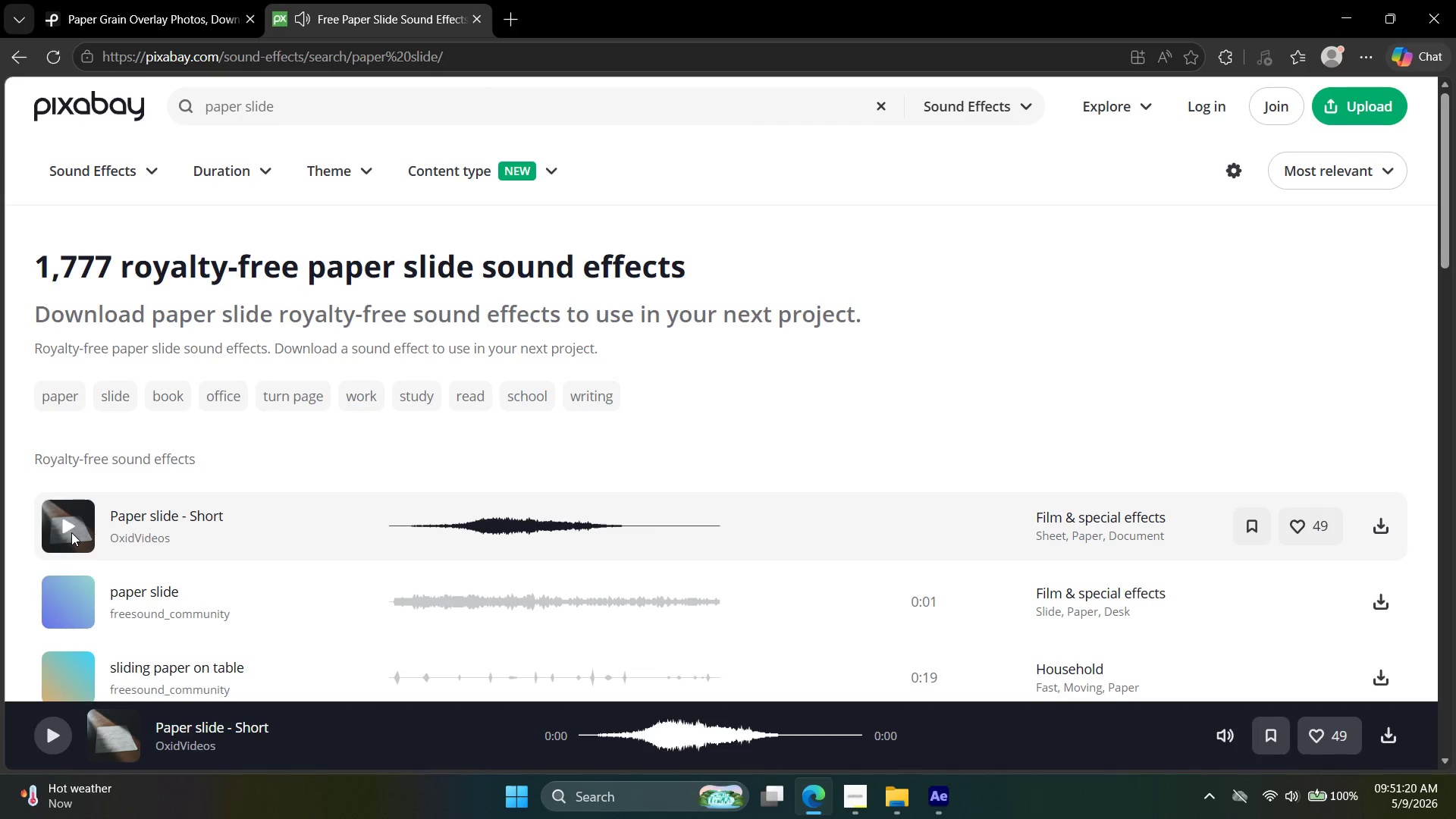 
left_click([94, 605])
 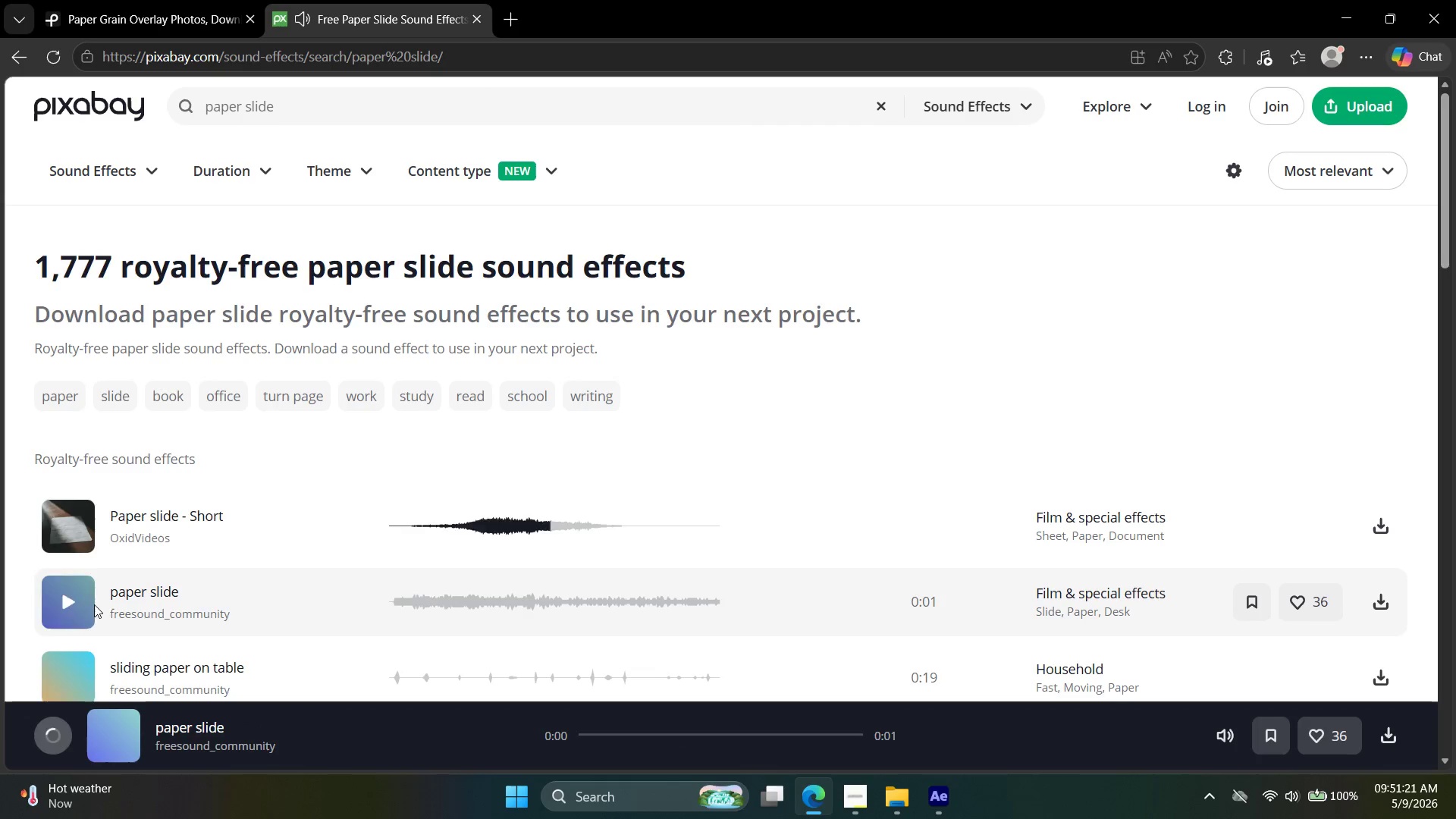 
mouse_move([99, 567])
 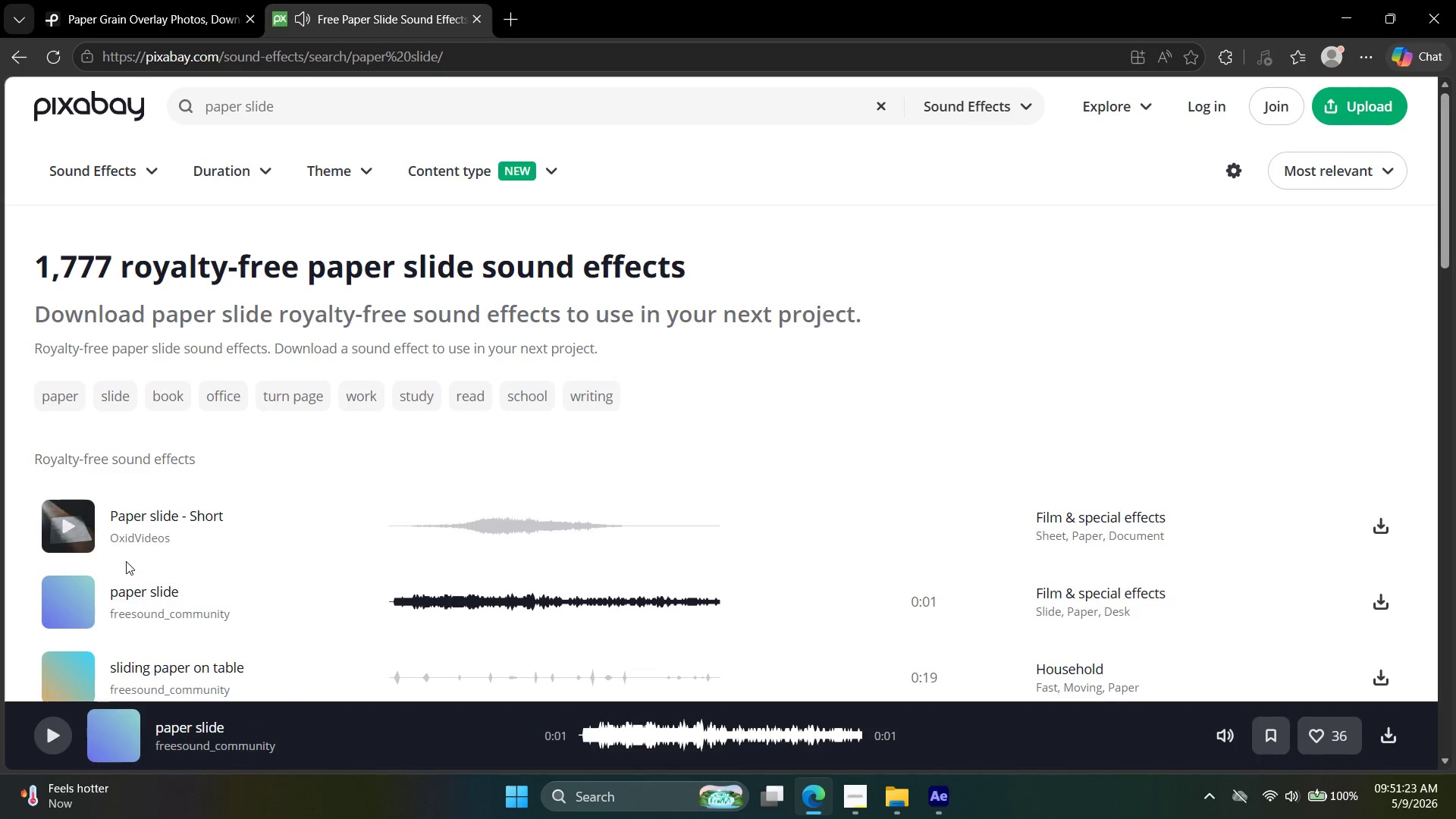 
left_click([59, 521])
 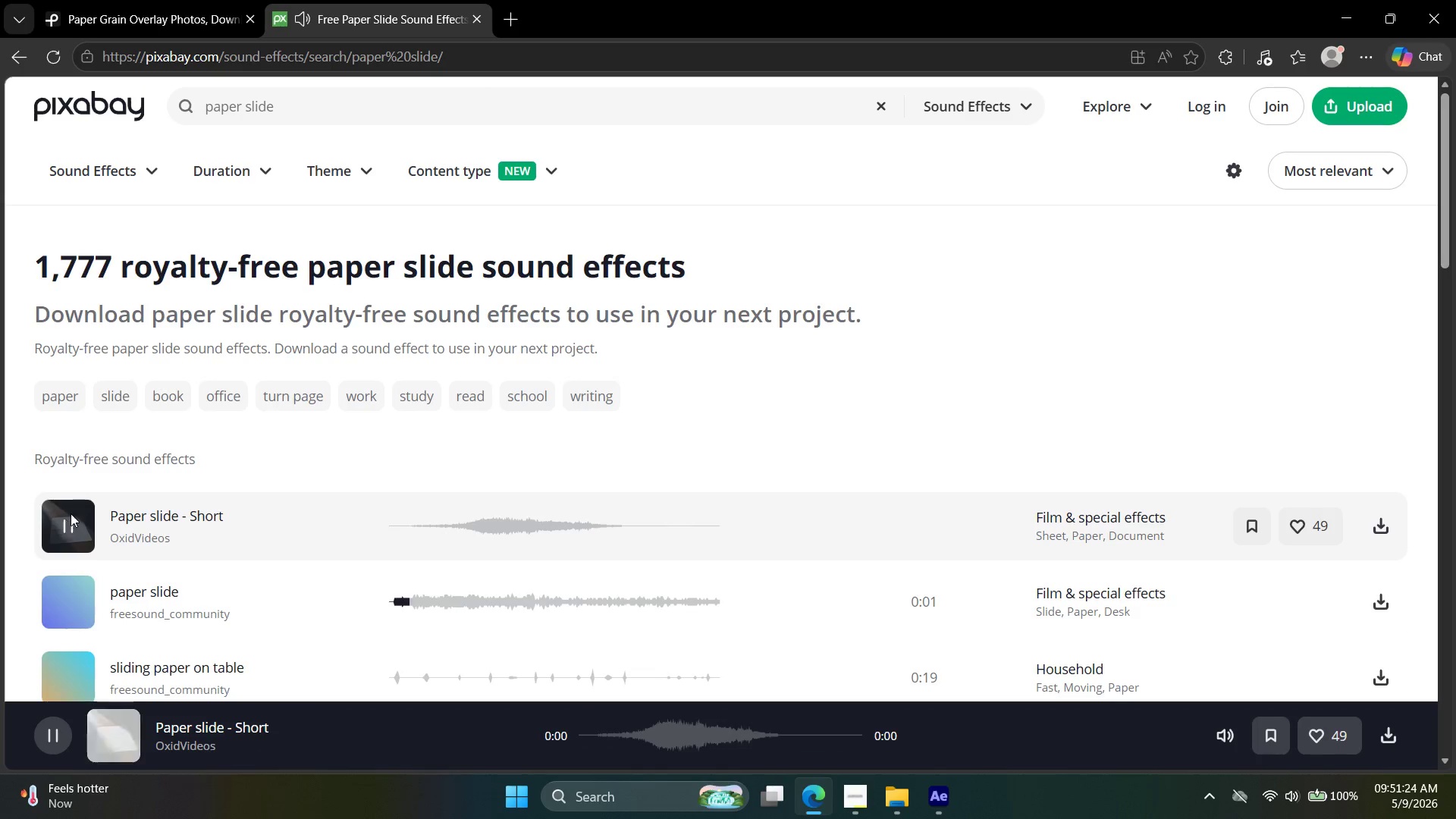 
scroll: coordinate [92, 499], scroll_direction: down, amount: 1.0
 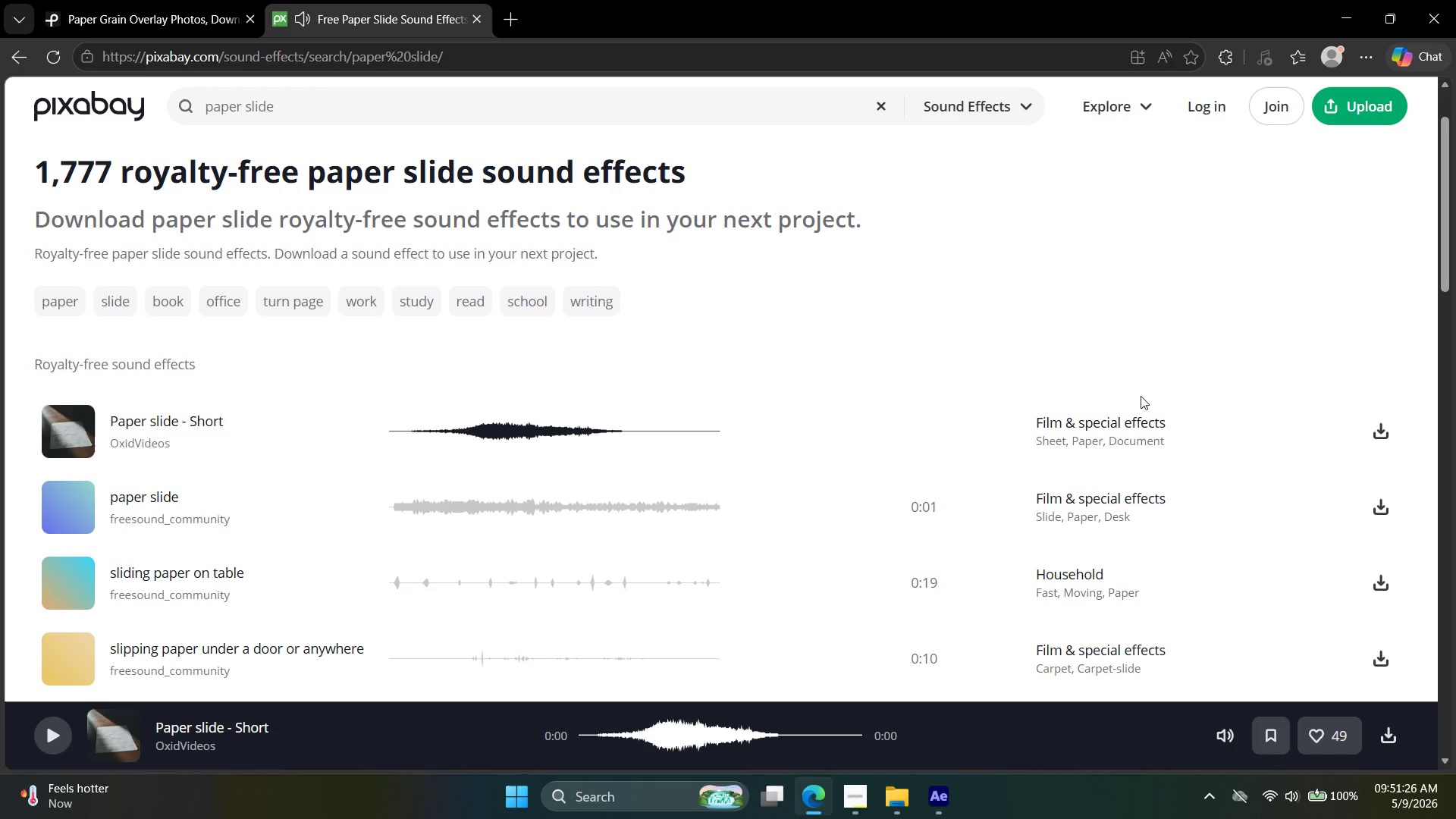 
left_click([1378, 435])
 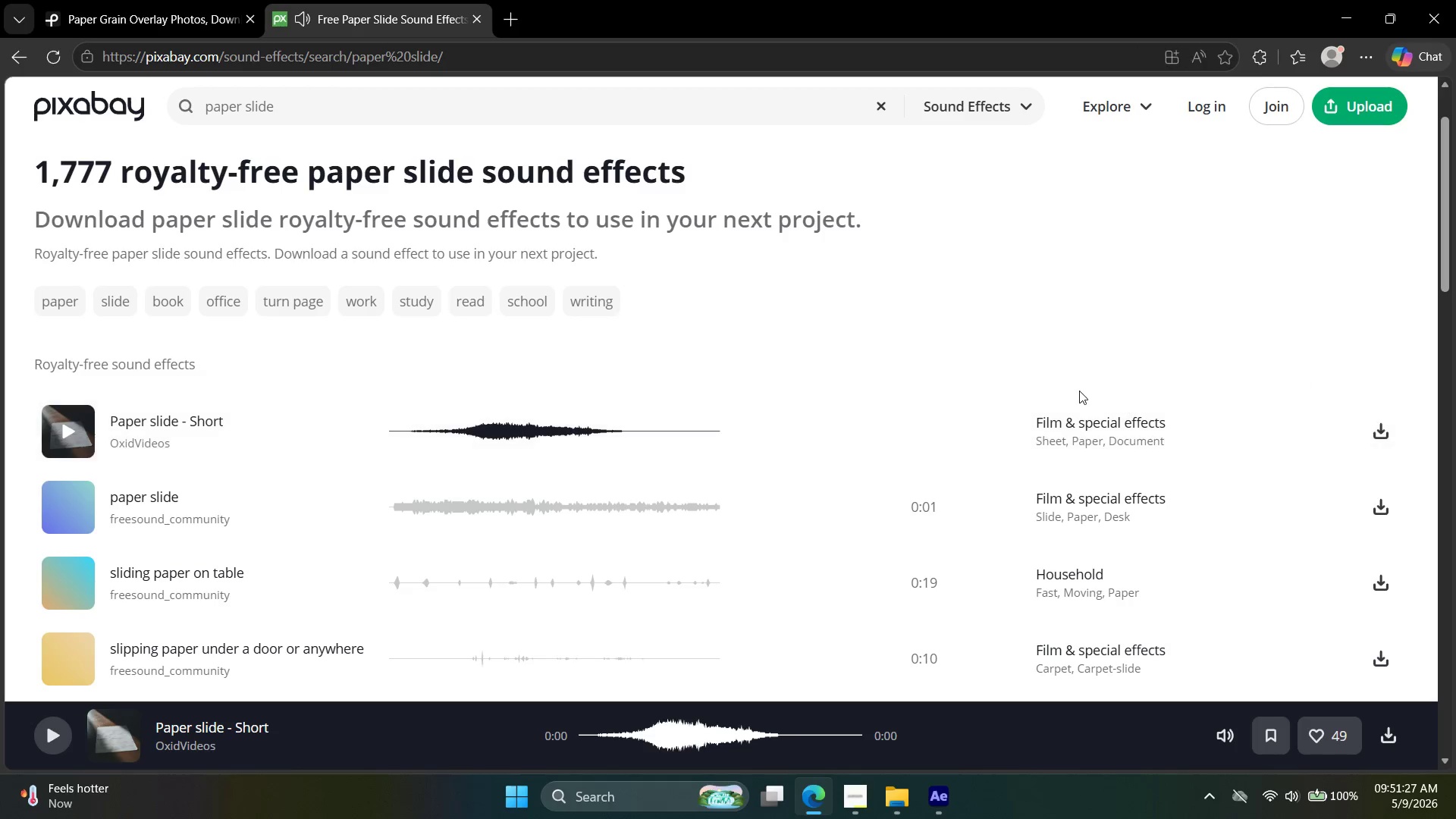 
mouse_move([1060, 387])
 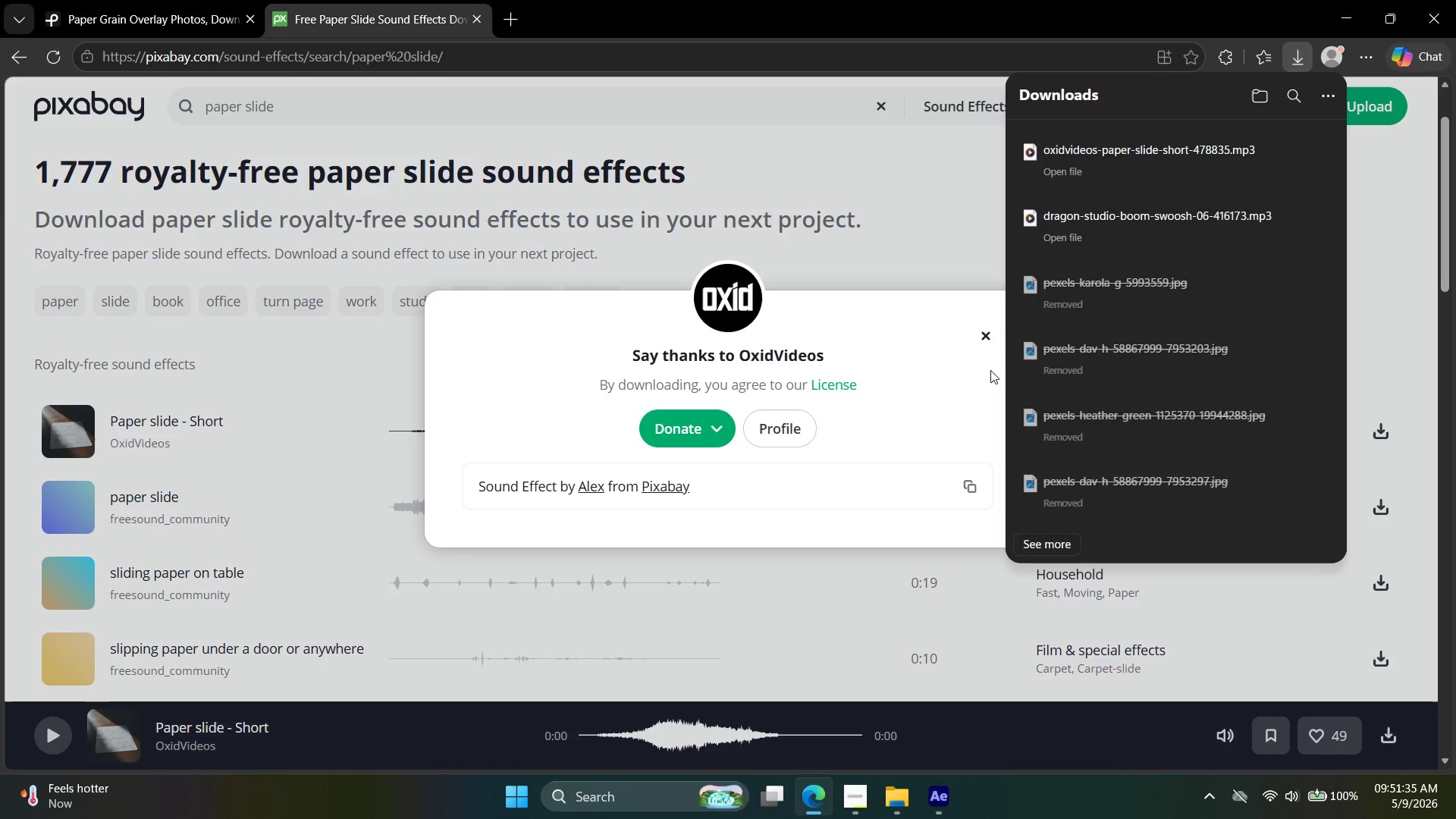 
wait(5.82)
 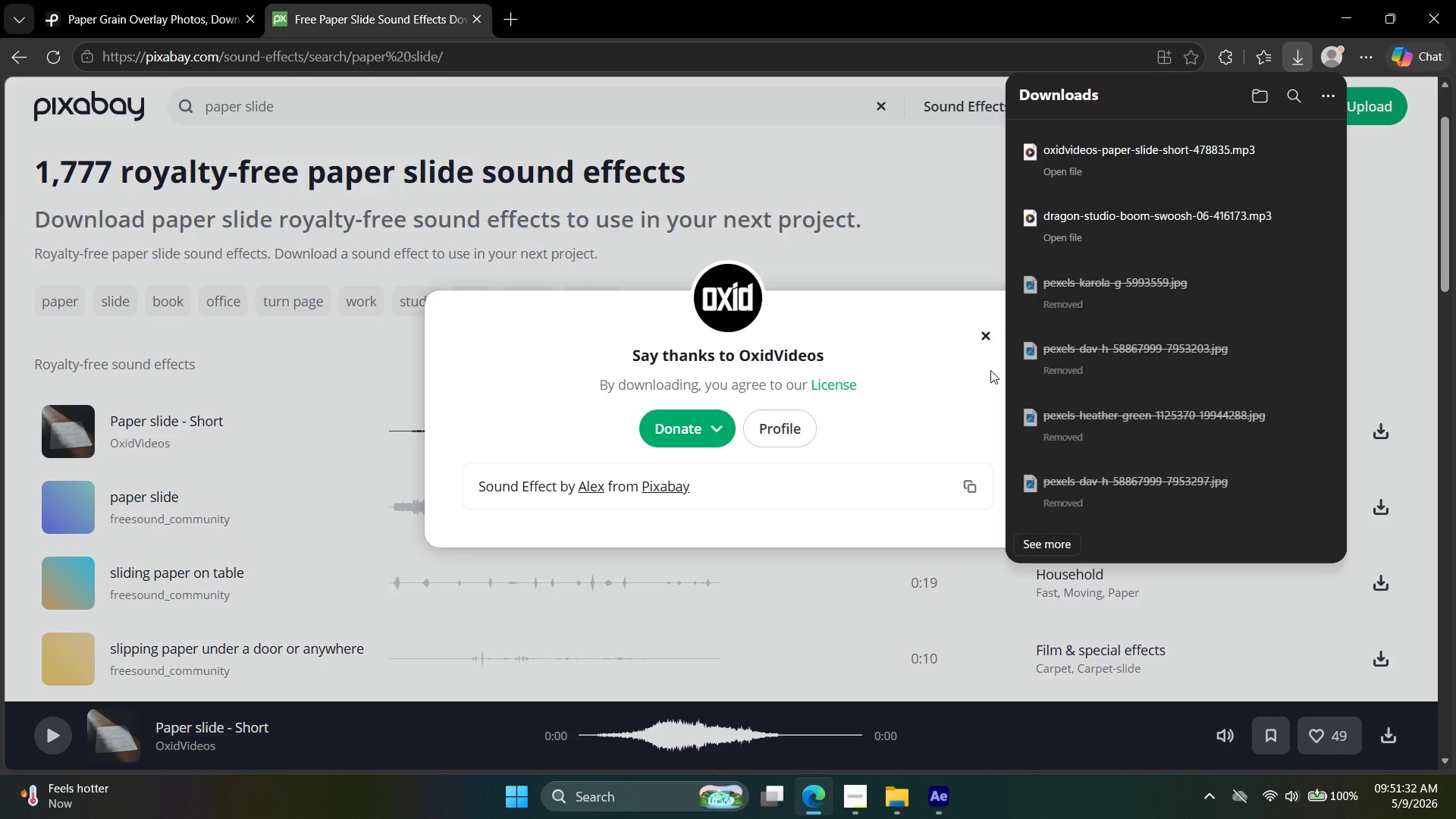 
left_click([174, 340])
 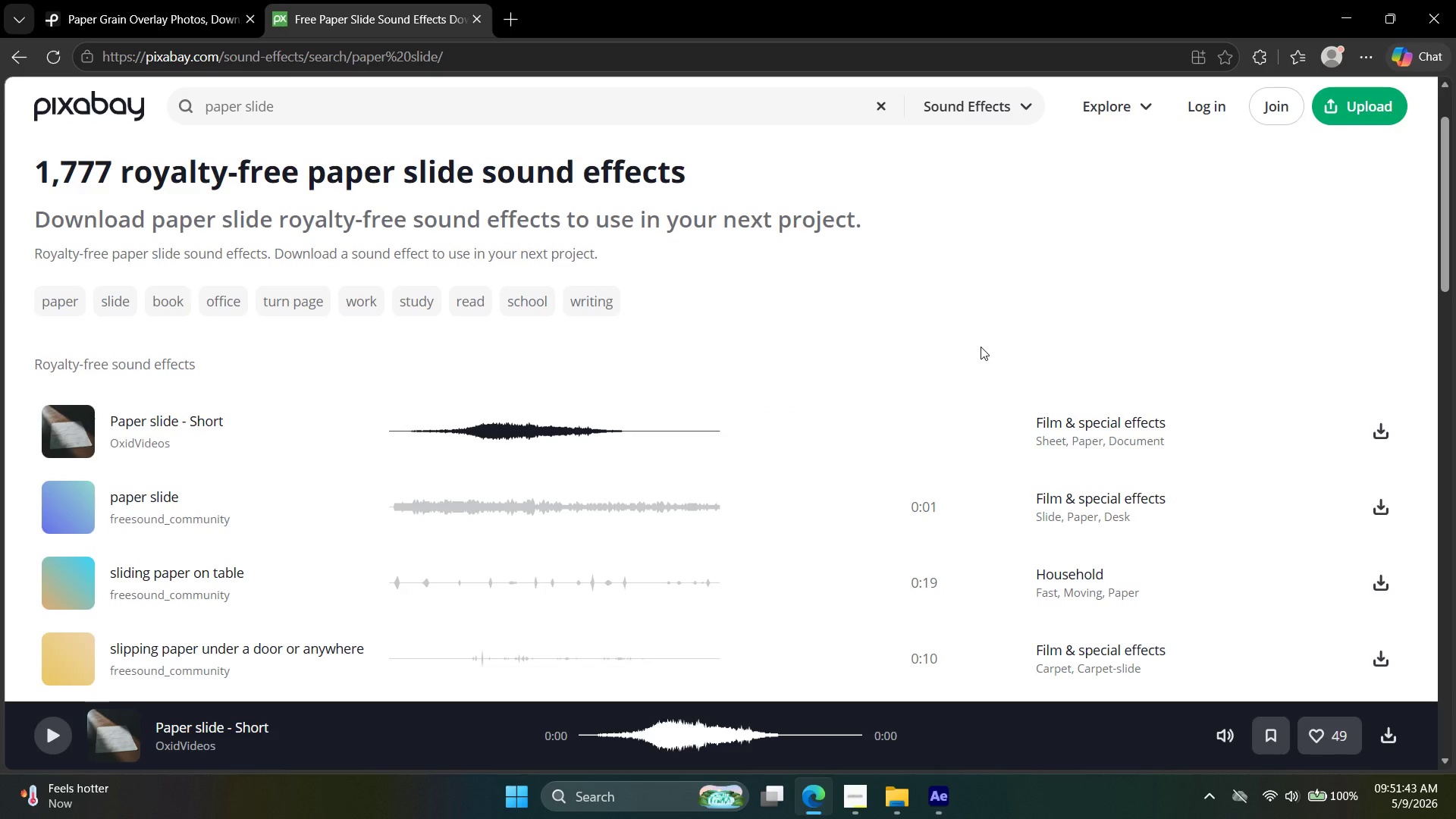 
wait(11.84)
 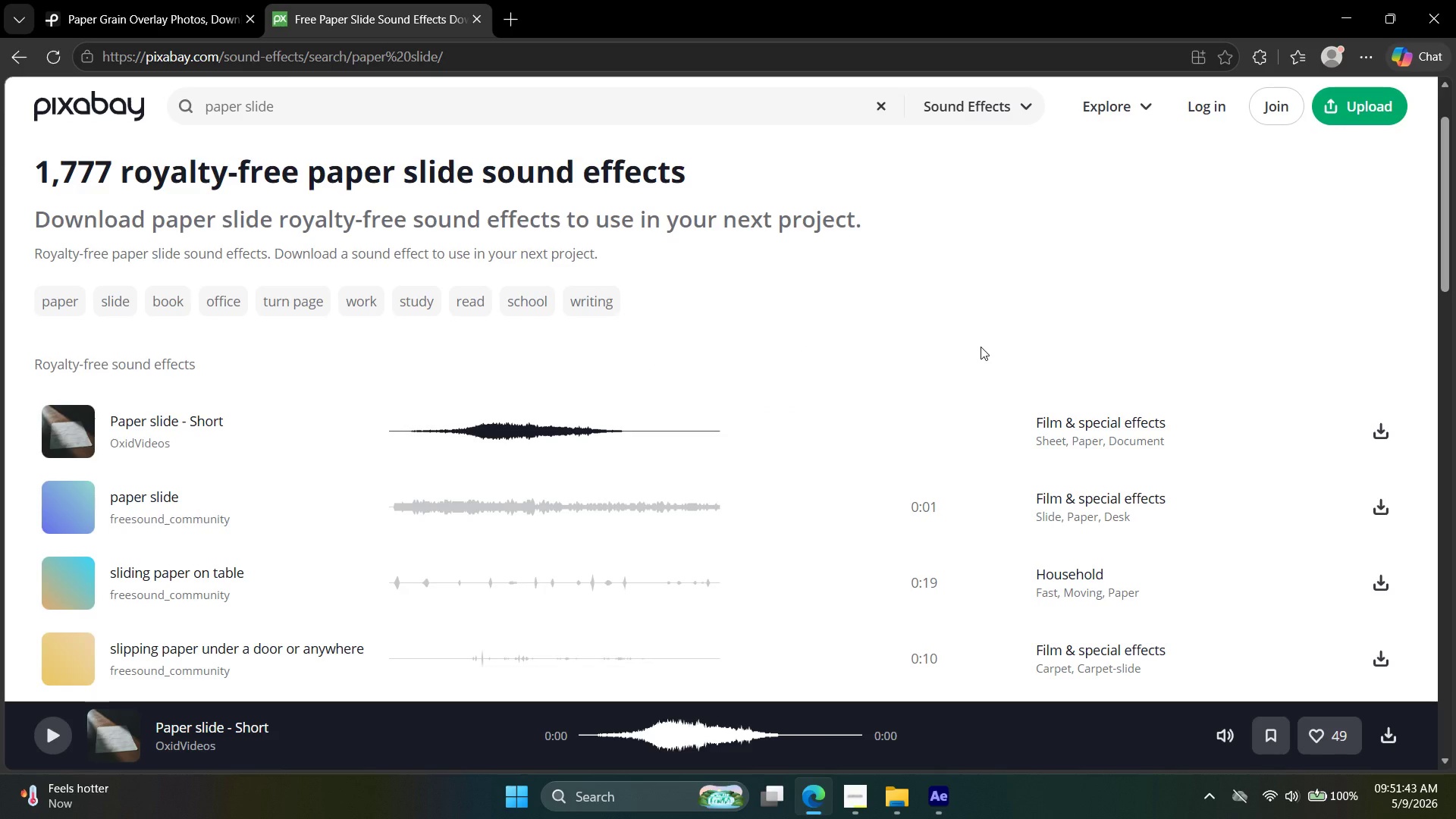 
double_click([318, 117])
 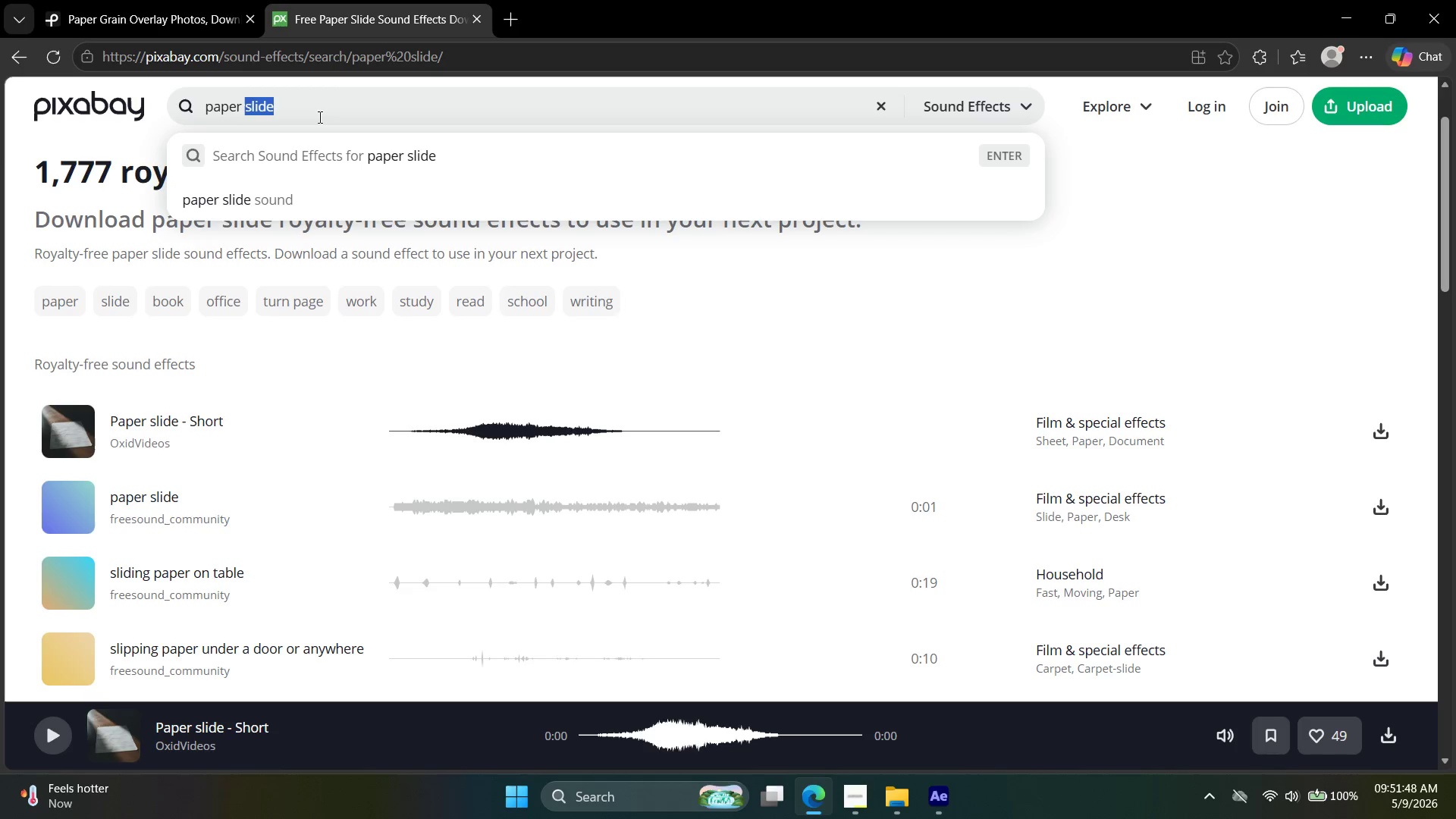 
triple_click([318, 117])
 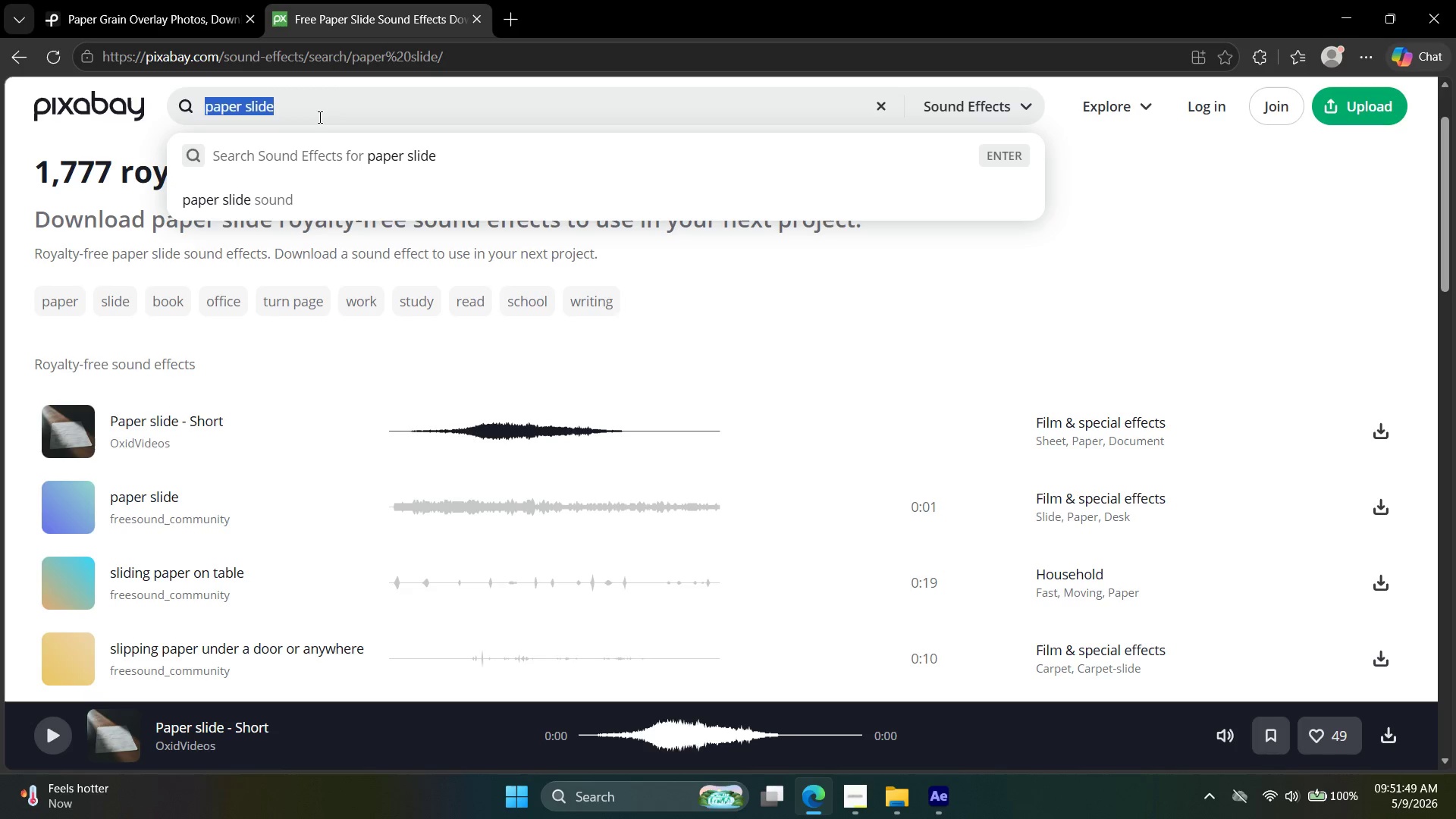 
type(cinematic transition)
 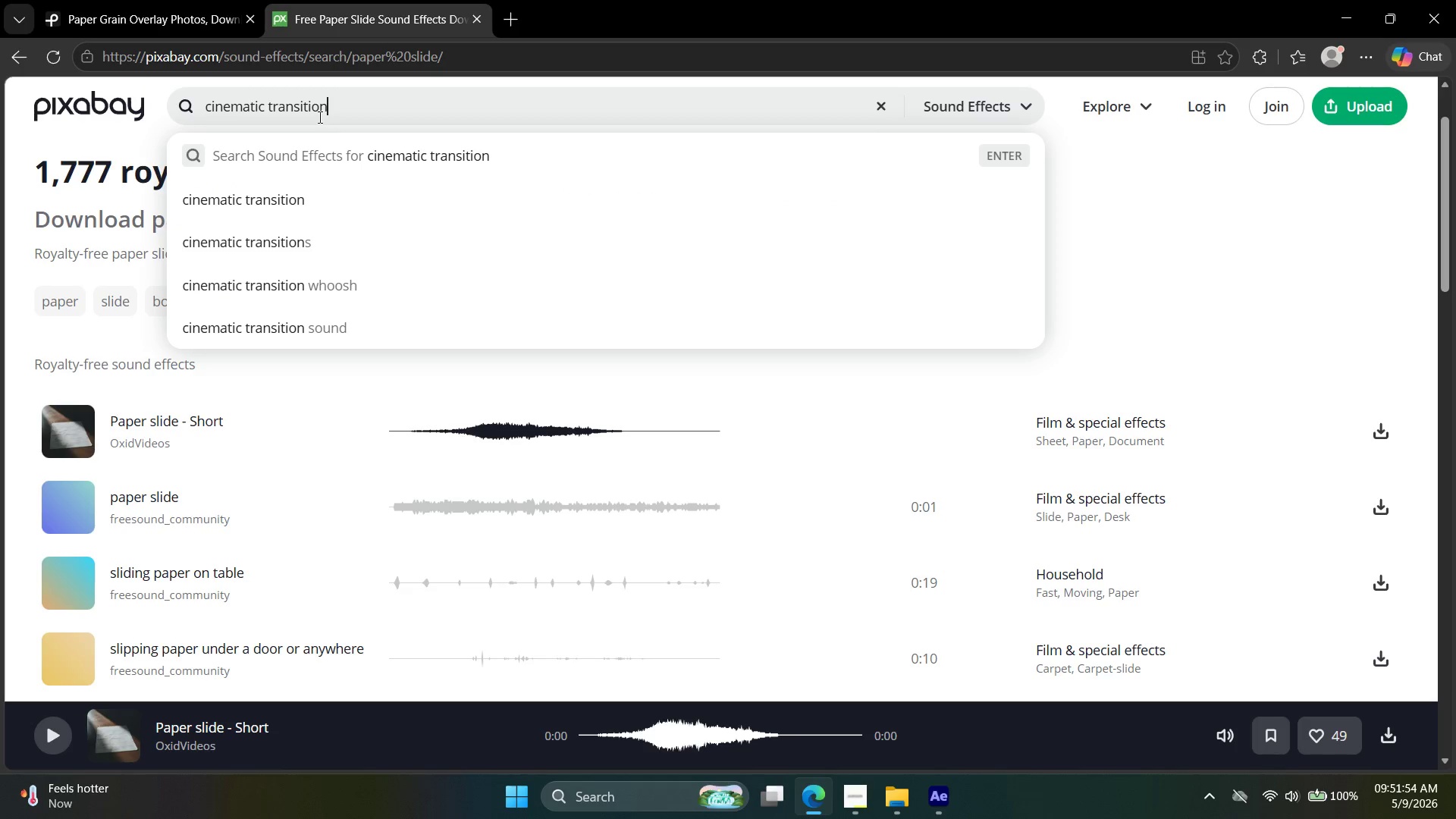 
key(Enter)
 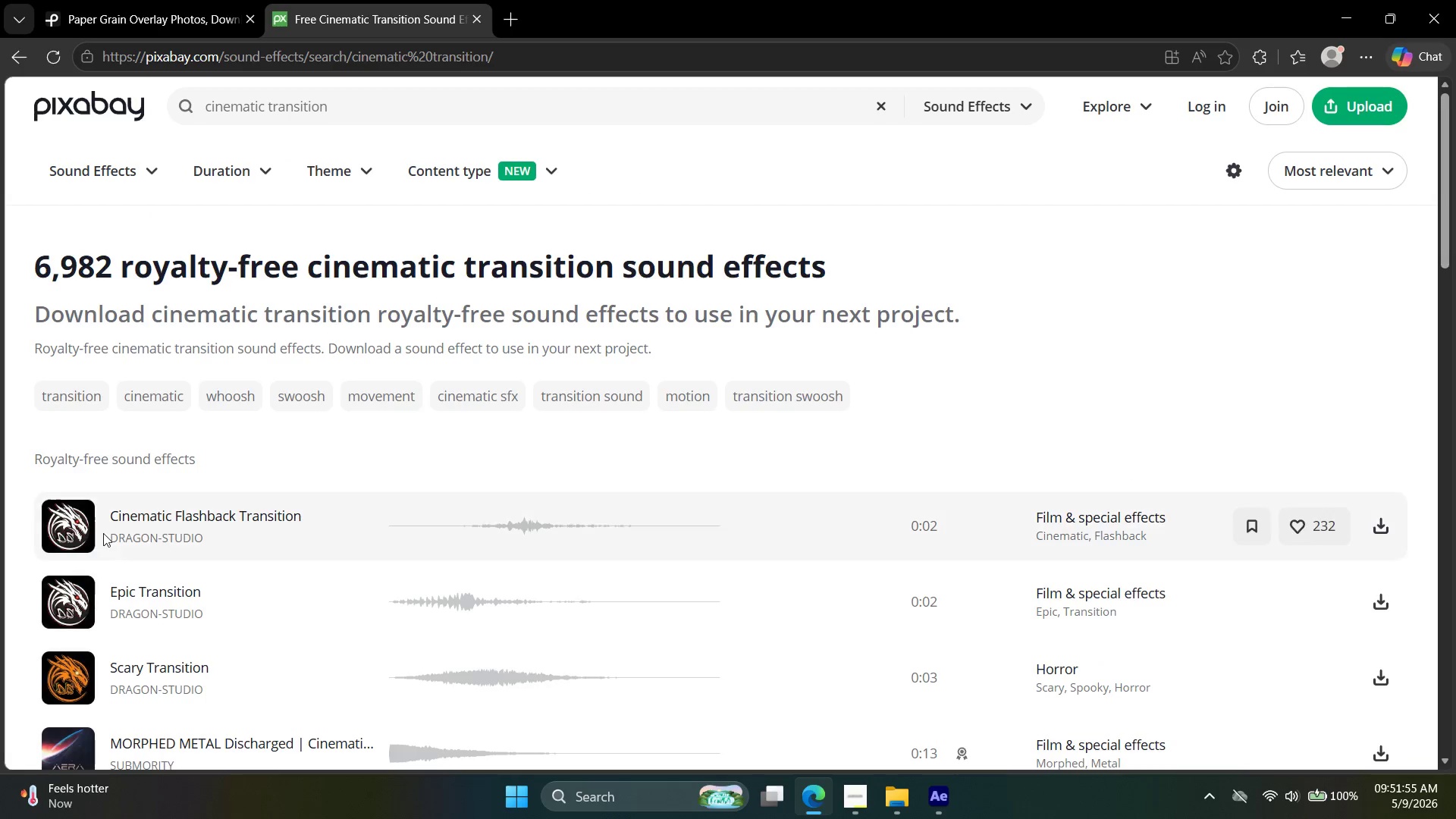 
left_click([85, 521])
 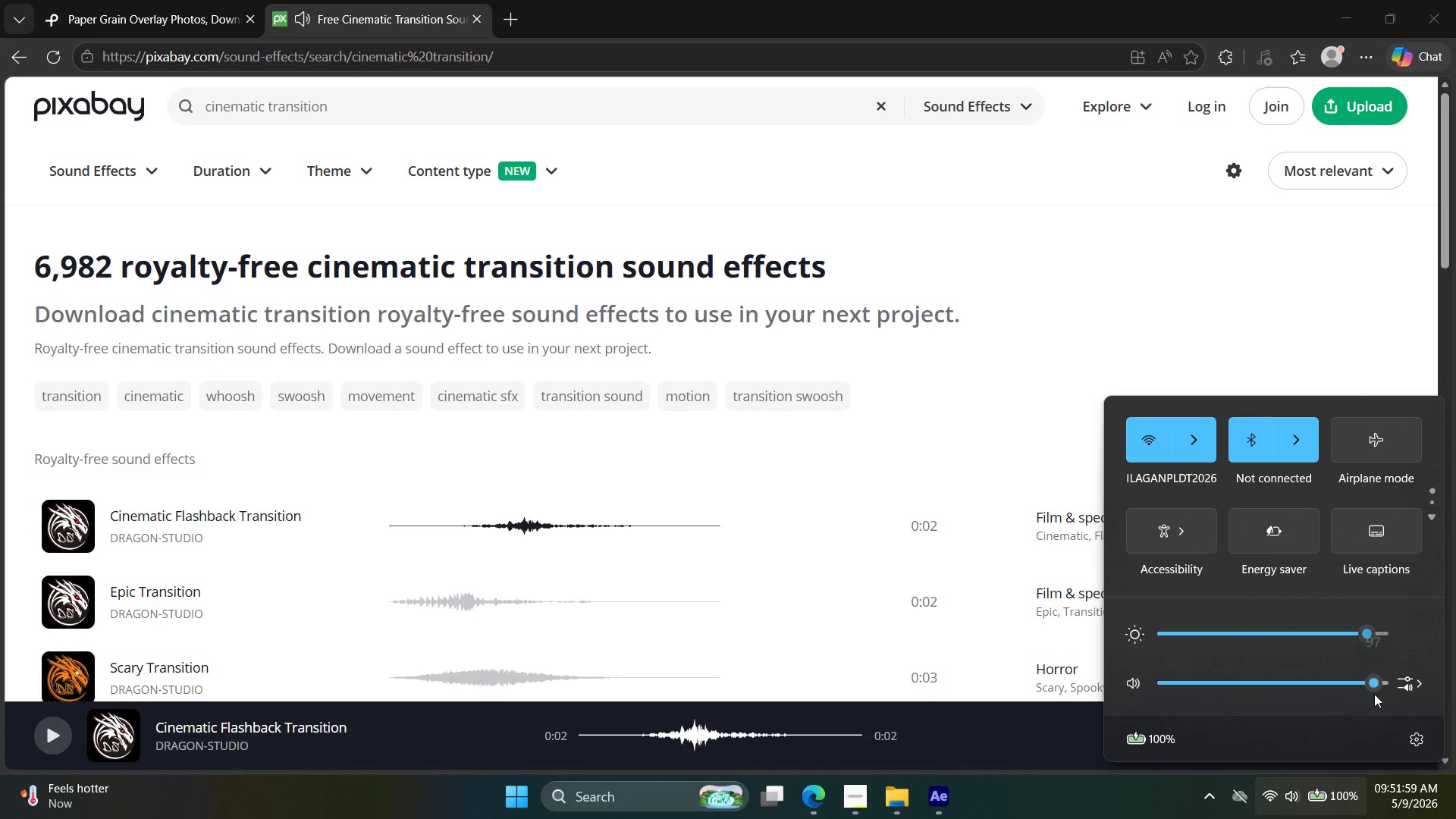 
left_click([78, 526])
 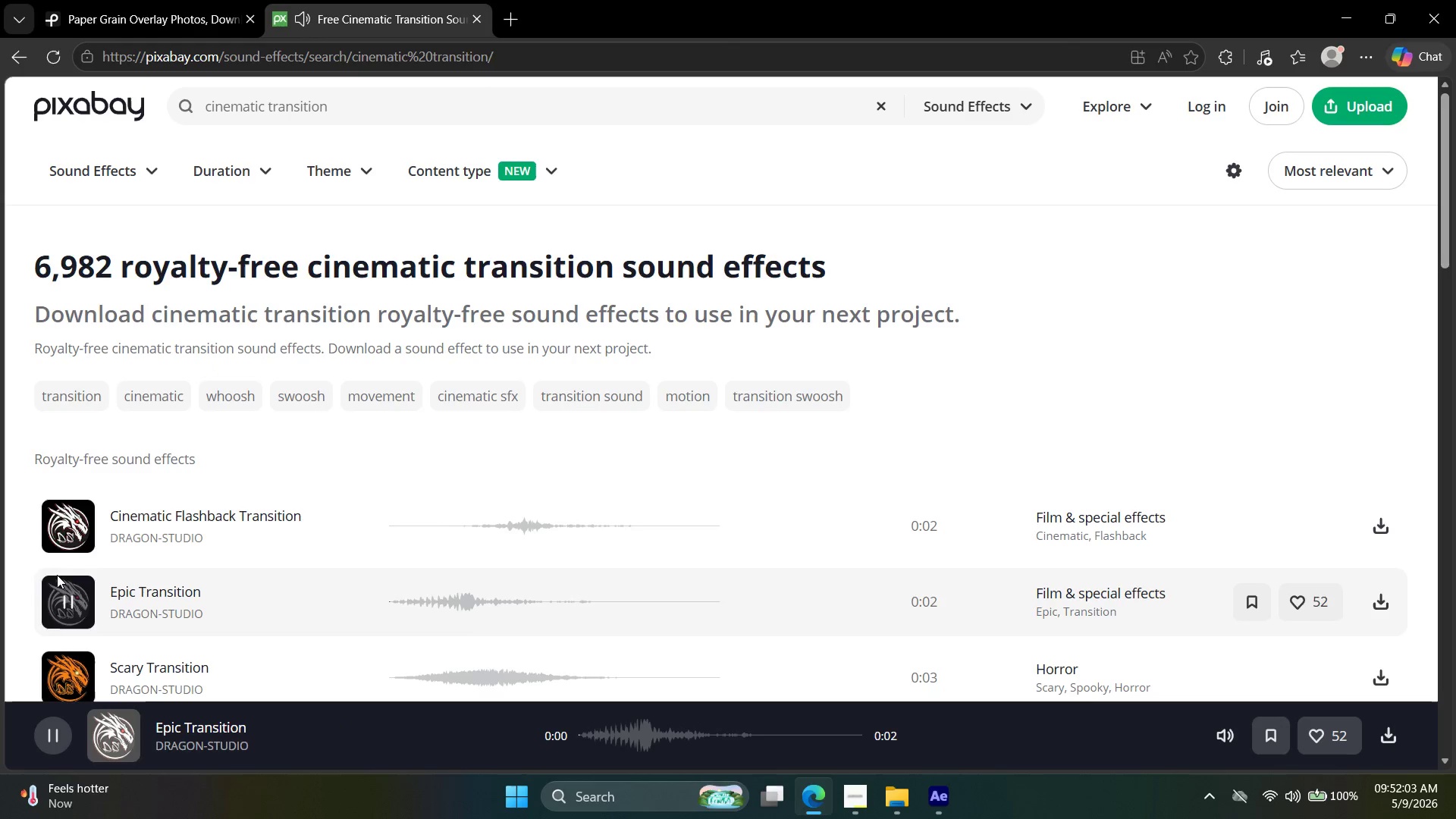 
scroll: coordinate [137, 525], scroll_direction: down, amount: 2.0
 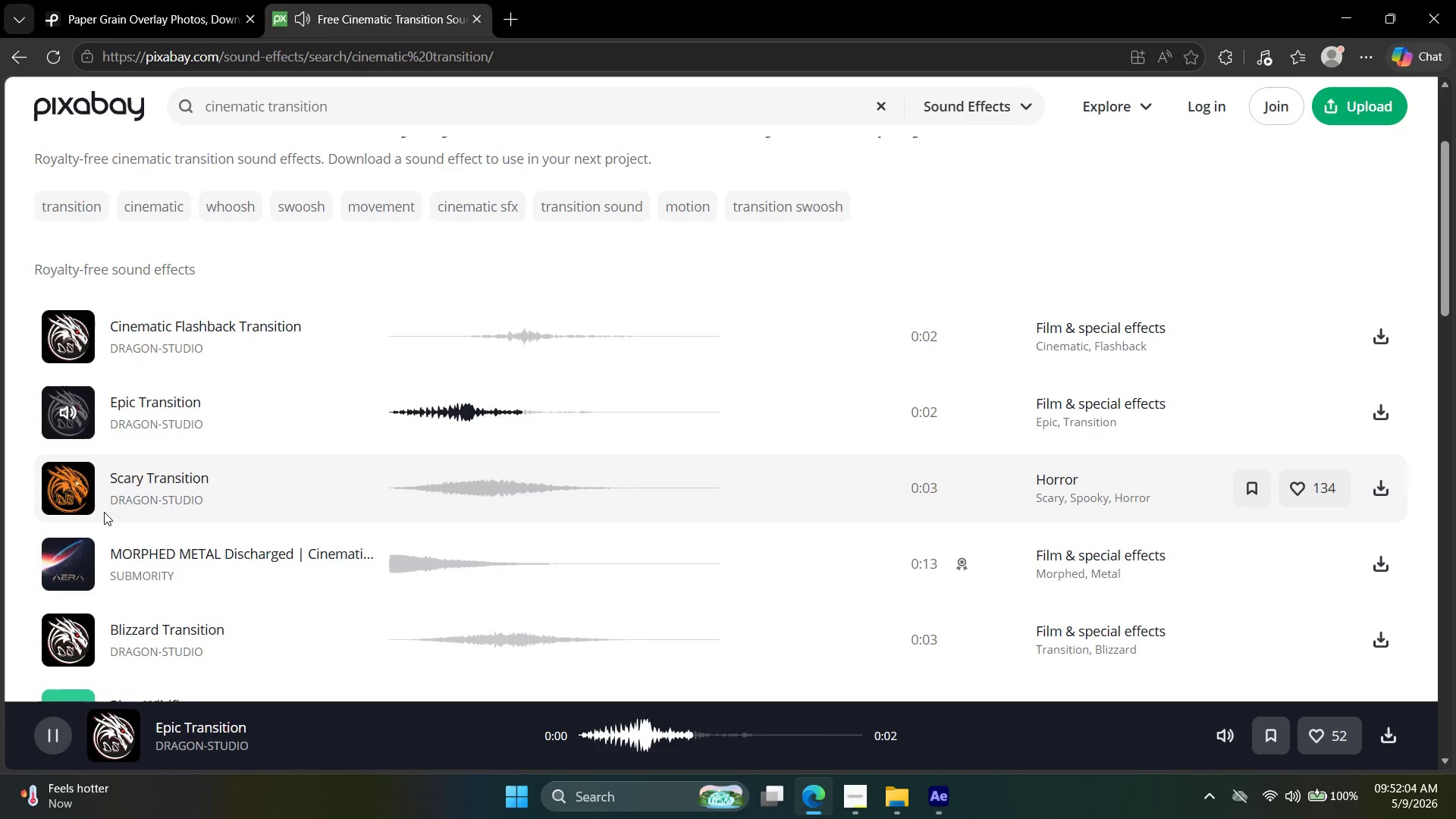 
mouse_move([77, 486])
 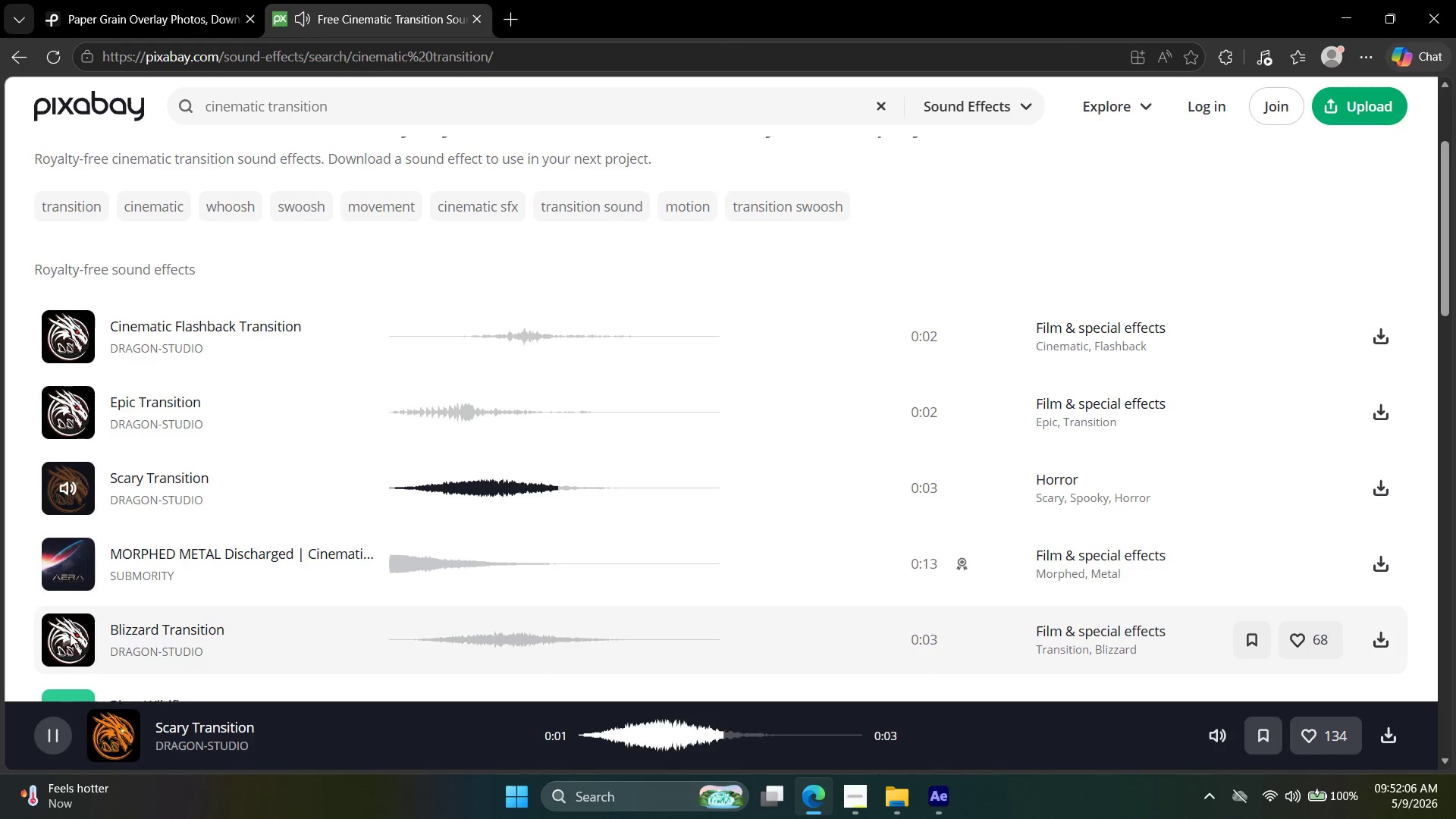 
left_click([68, 640])
 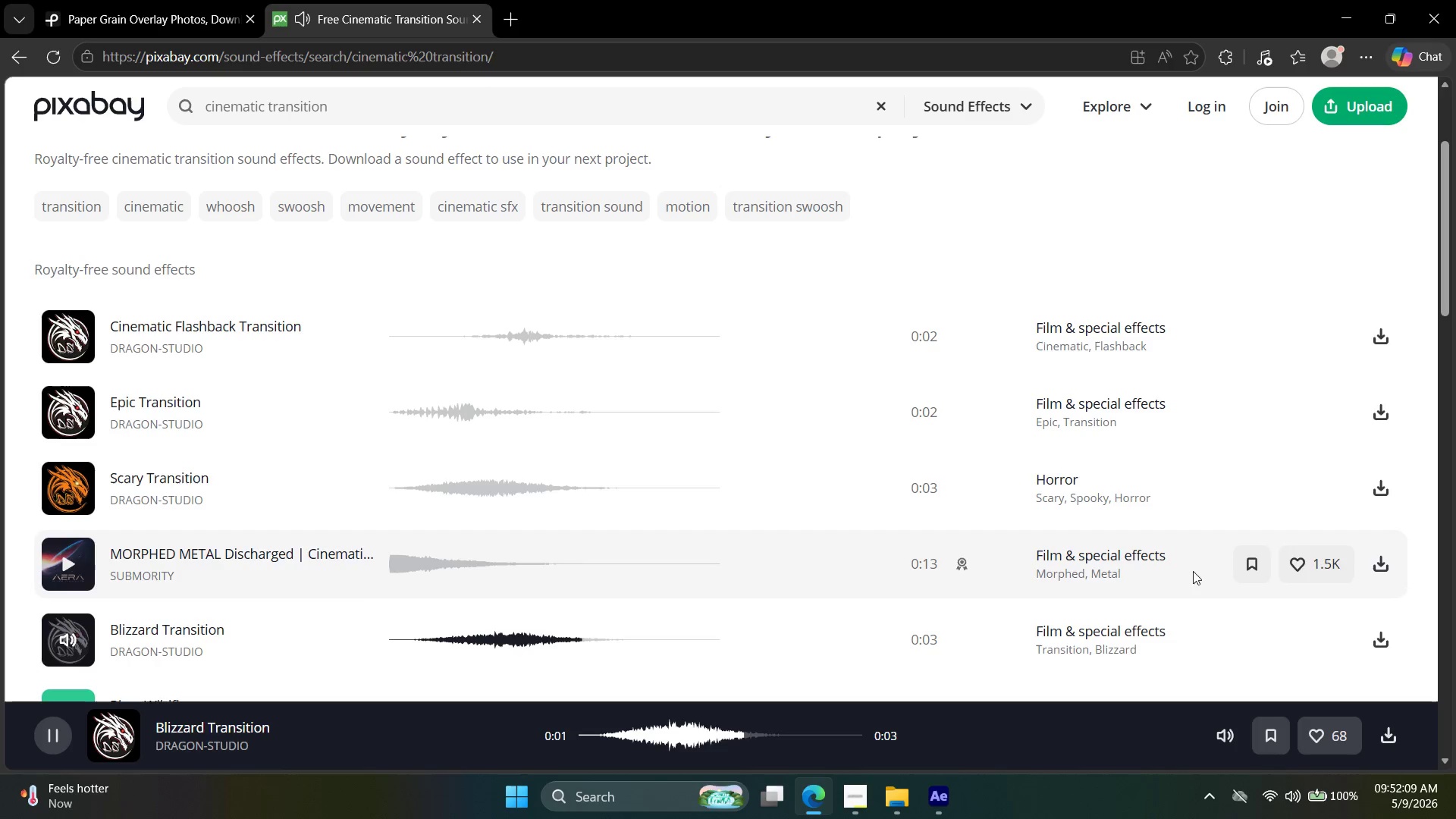 
left_click([1382, 639])
 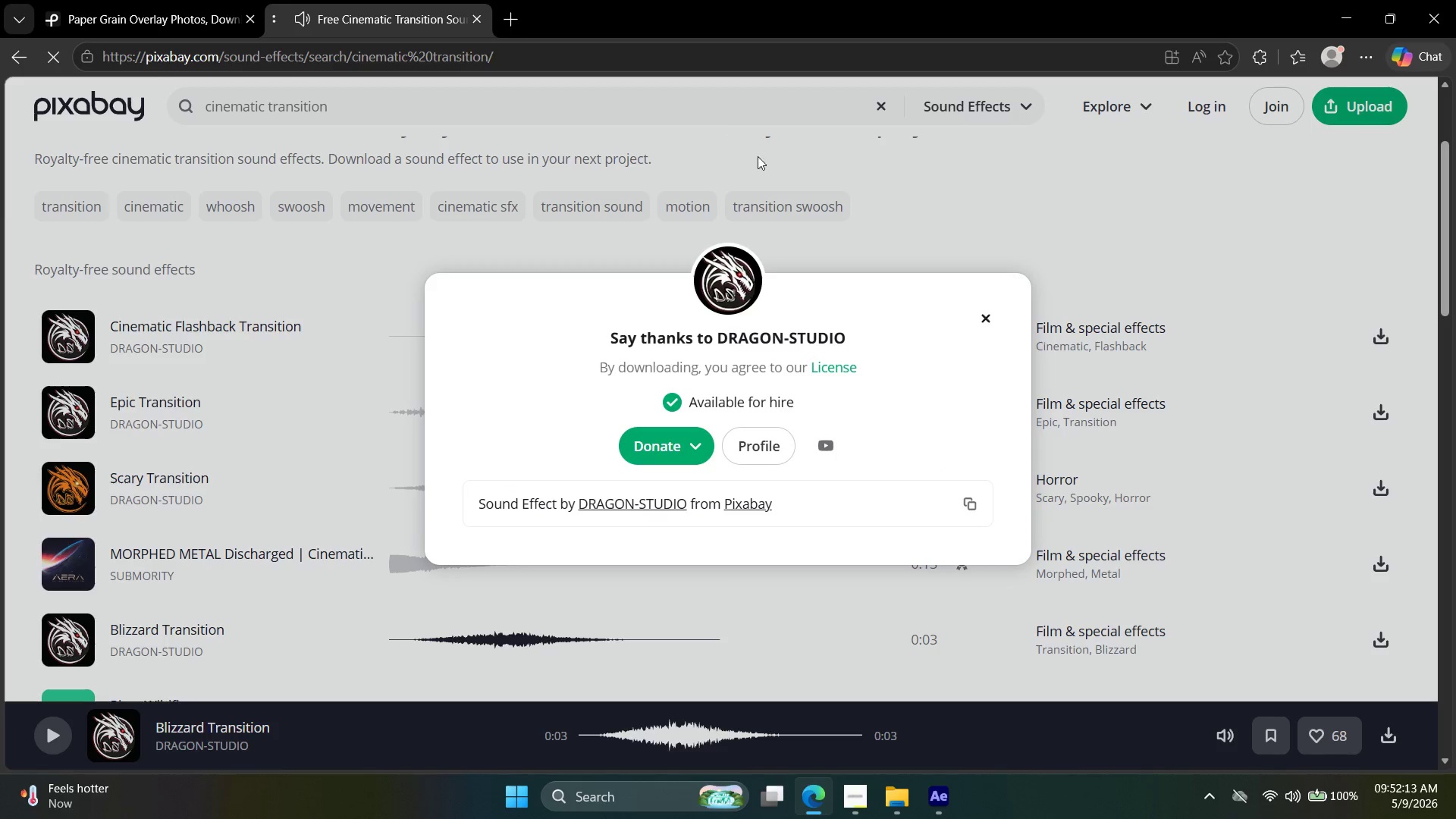 
left_click([642, 100])
 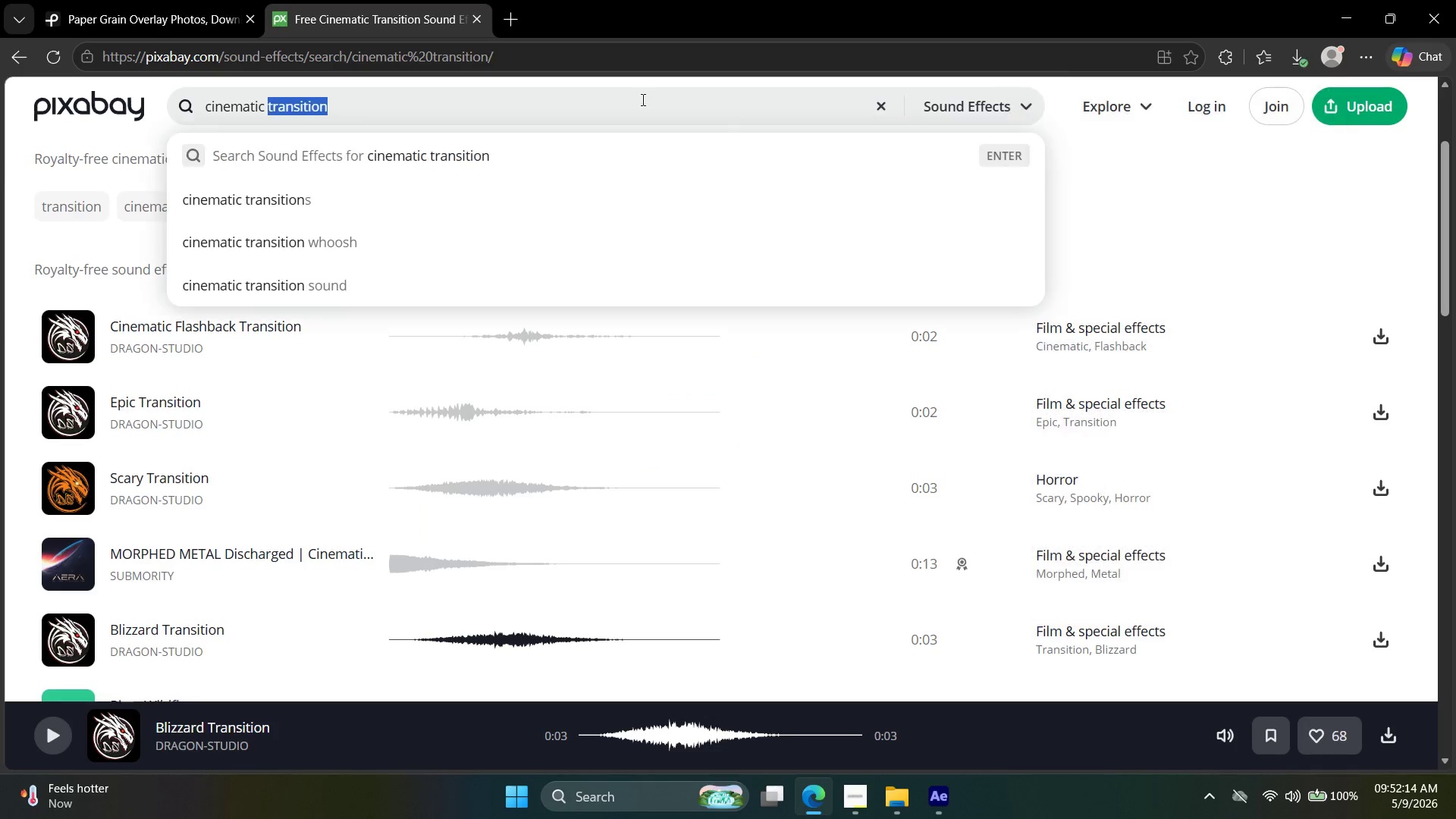 
triple_click([642, 99])
 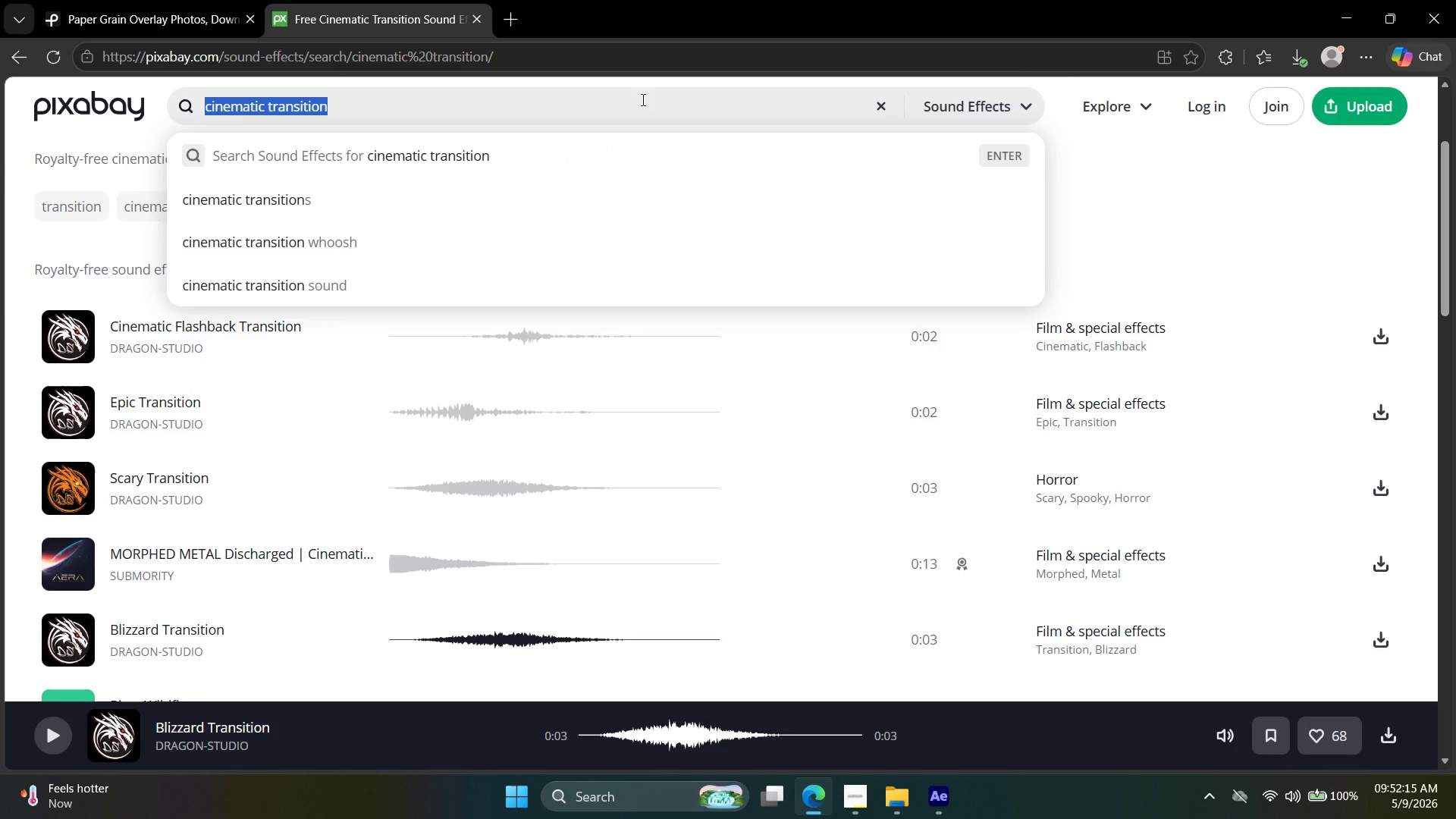 
type(editorial swip[)
key(Backspace)
type(e)
 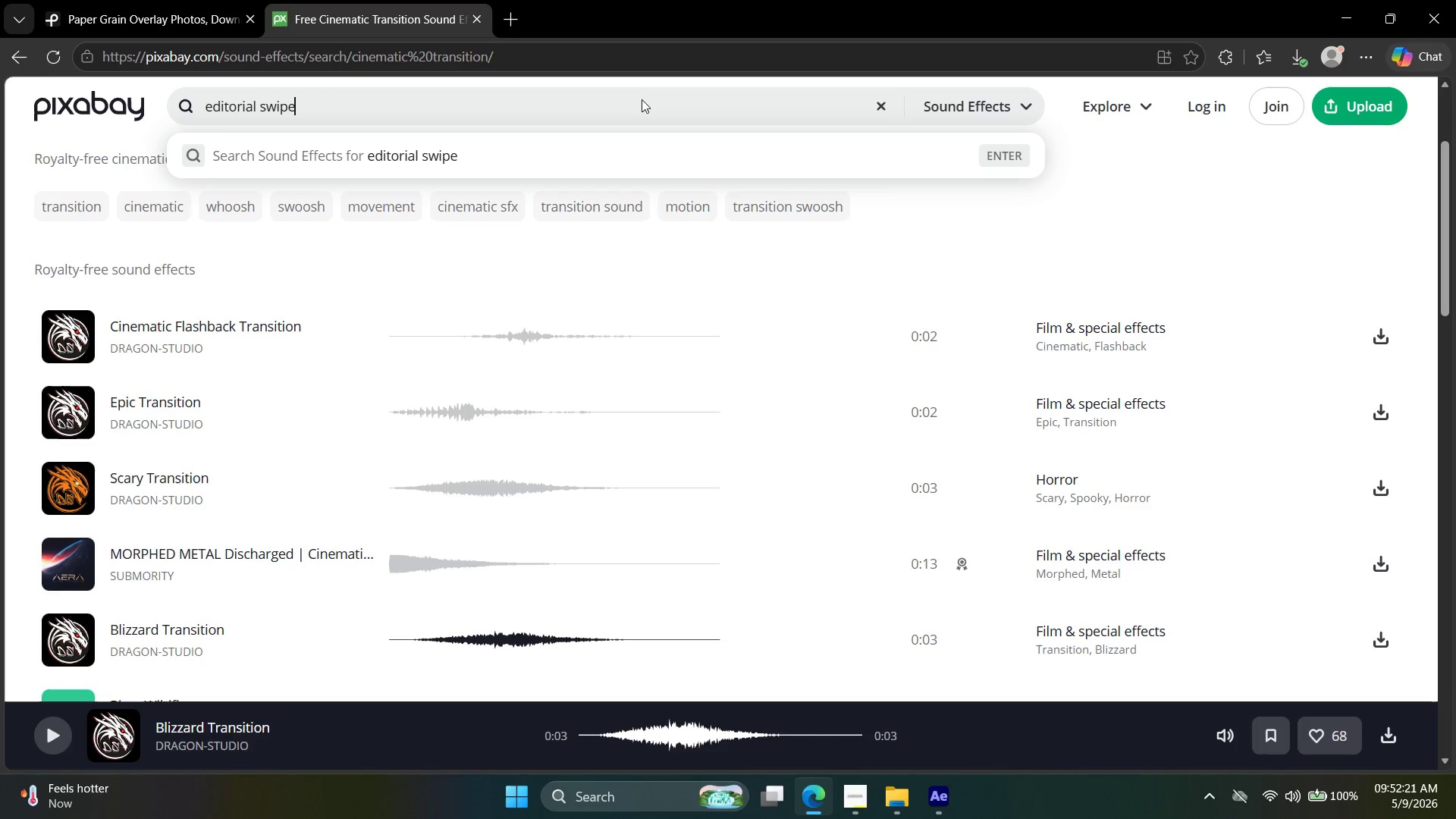 
key(Enter)
 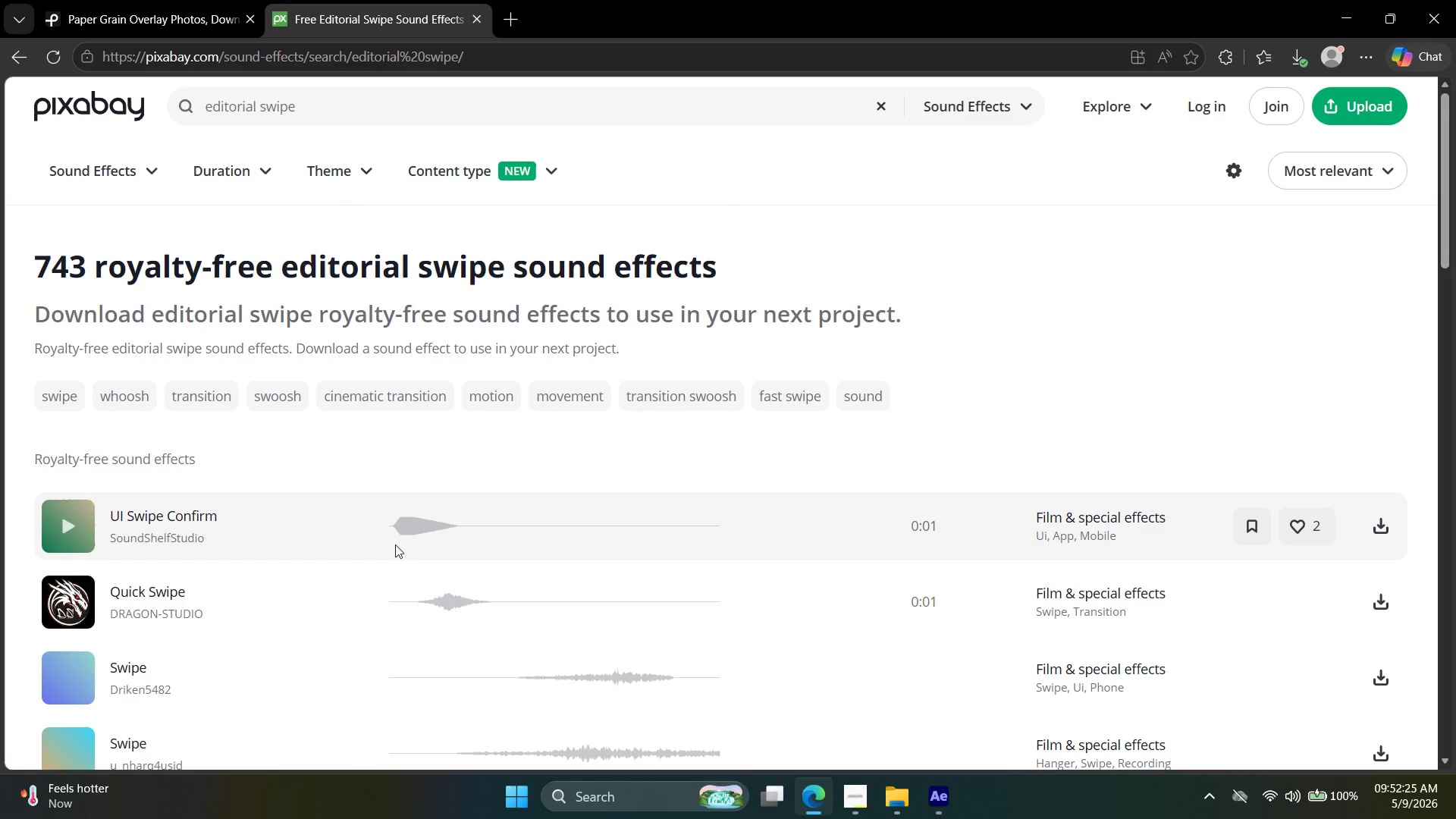 
wait(8.95)
 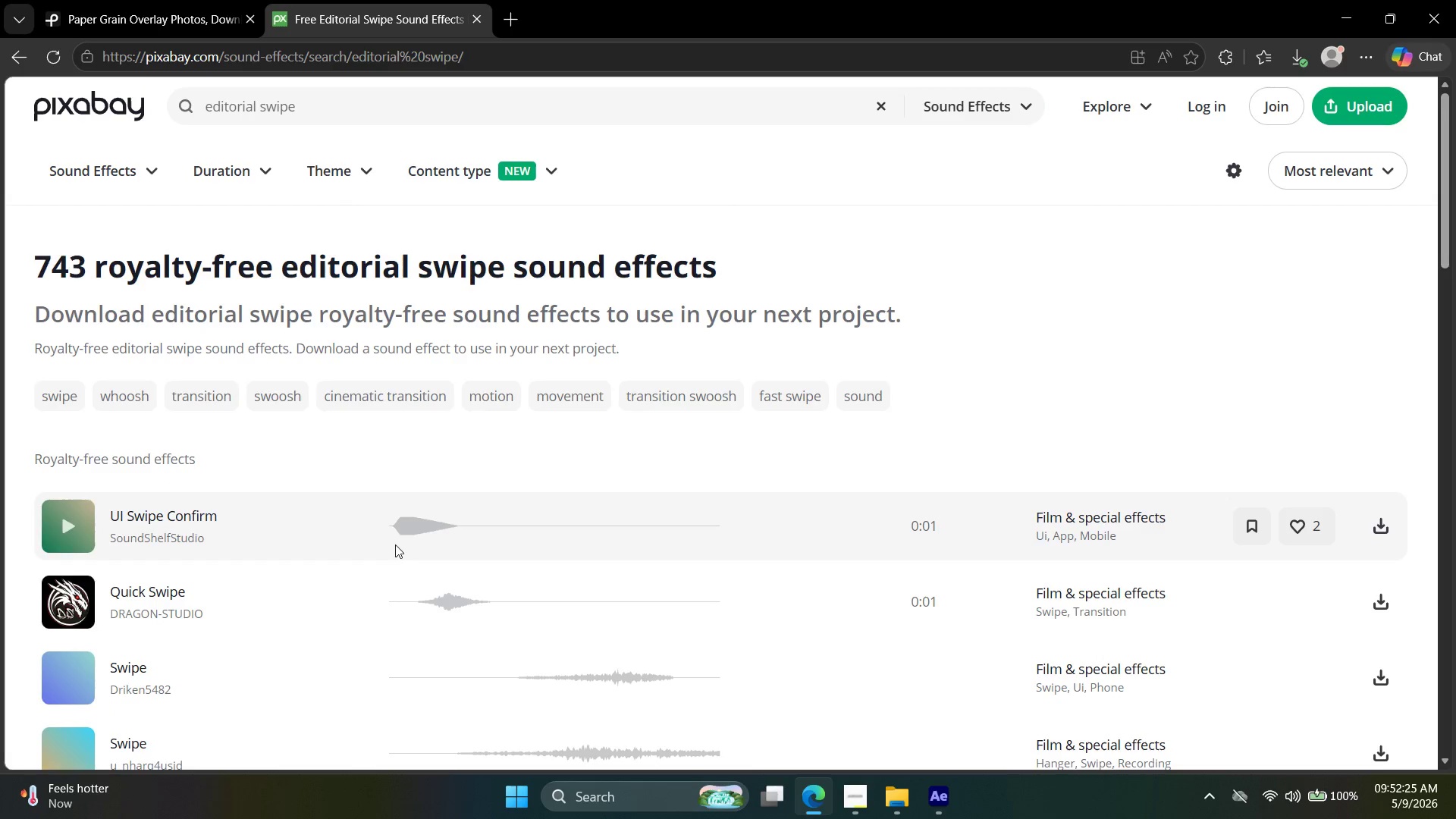 
scroll: coordinate [263, 579], scroll_direction: down, amount: 3.0
 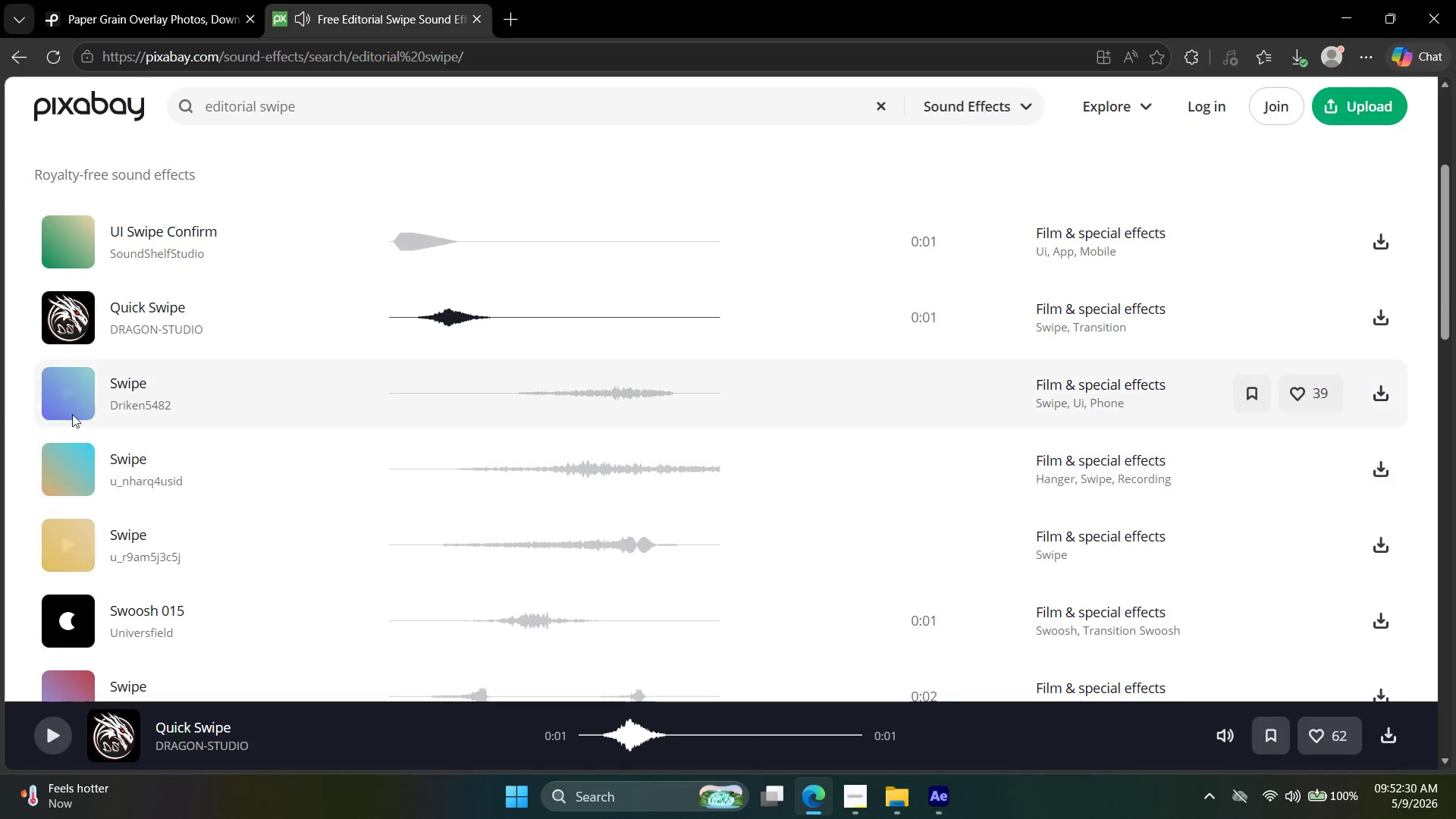 
left_click([72, 385])
 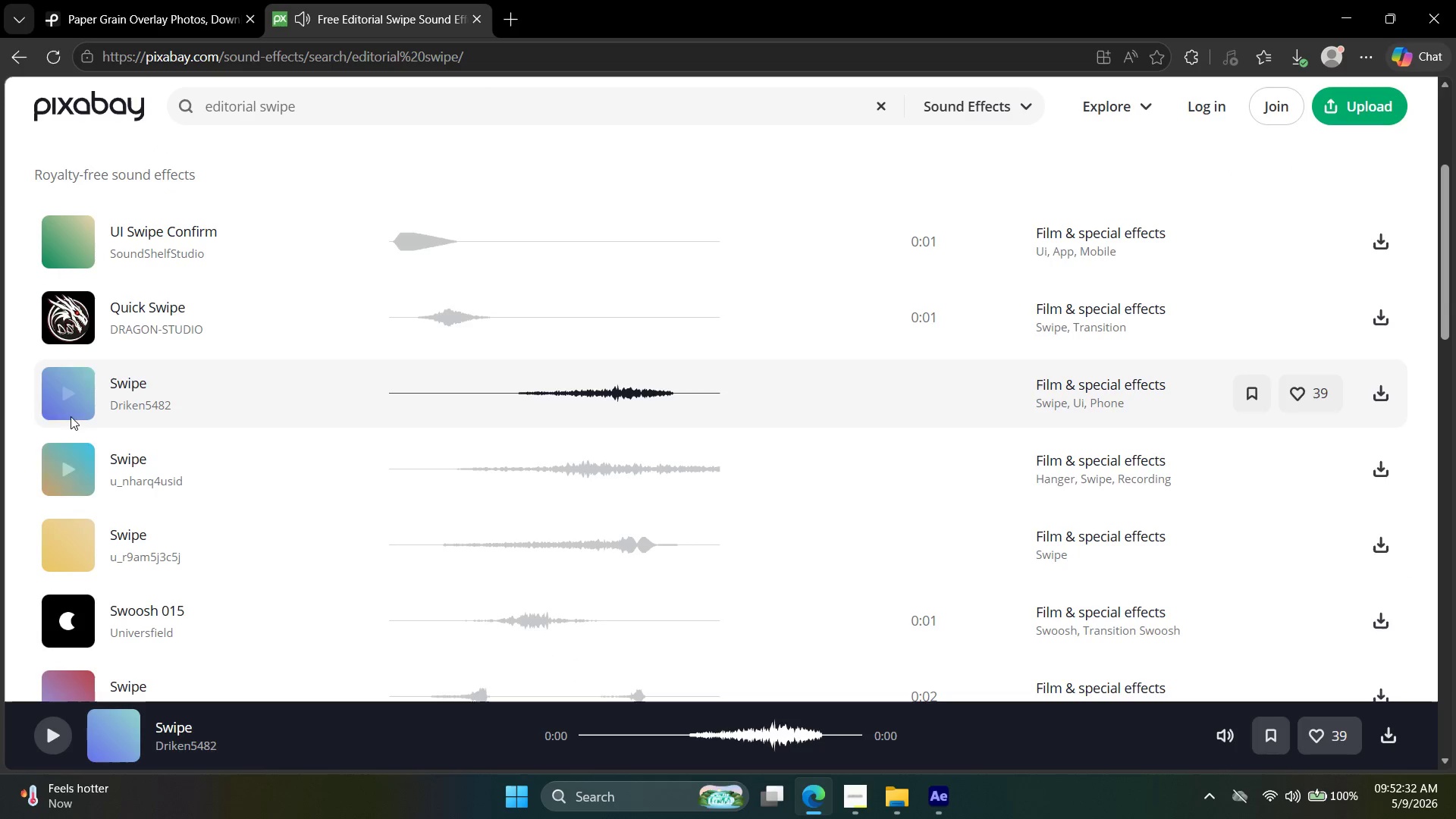 
double_click([75, 477])
 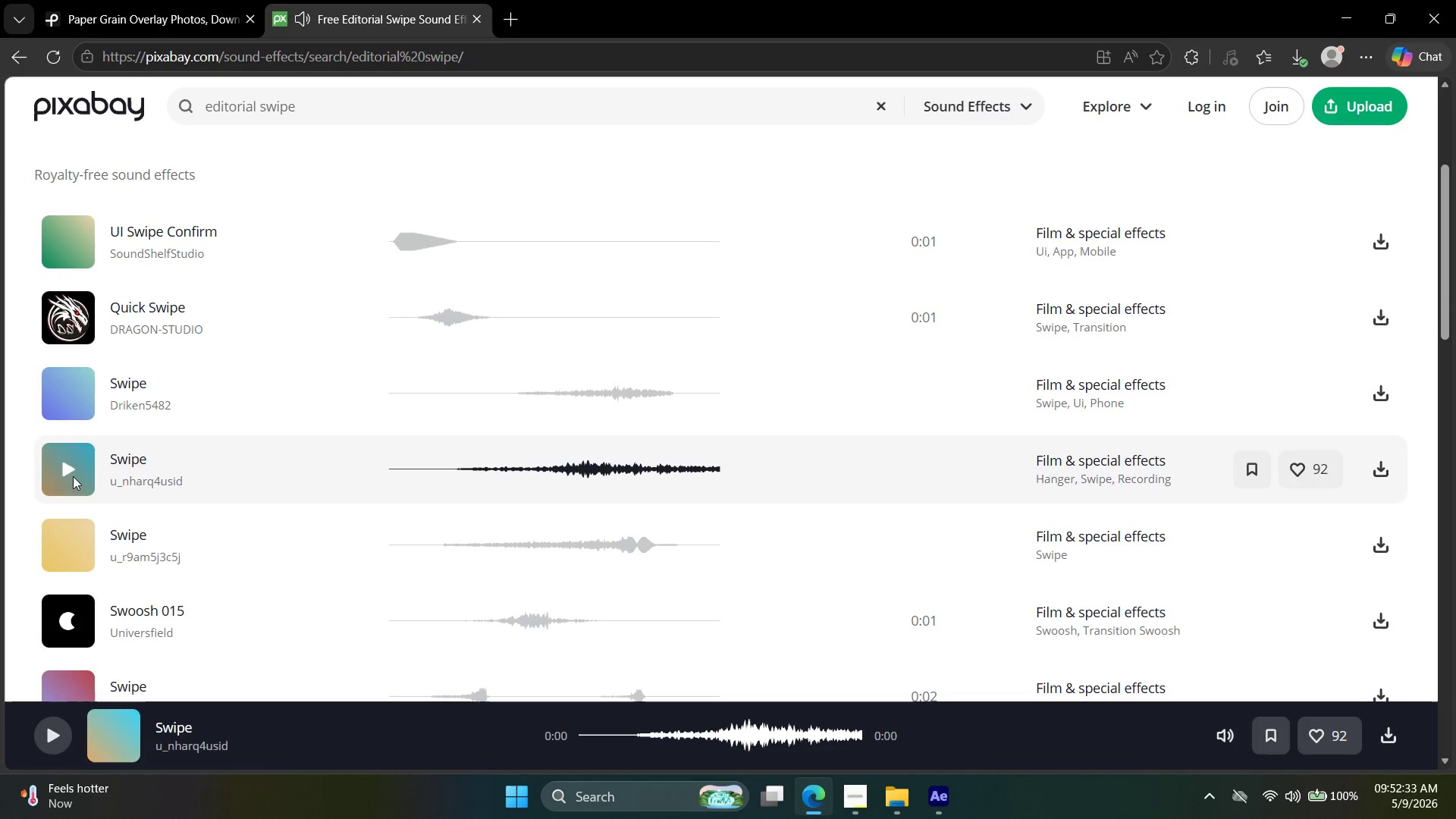 
left_click([79, 397])
 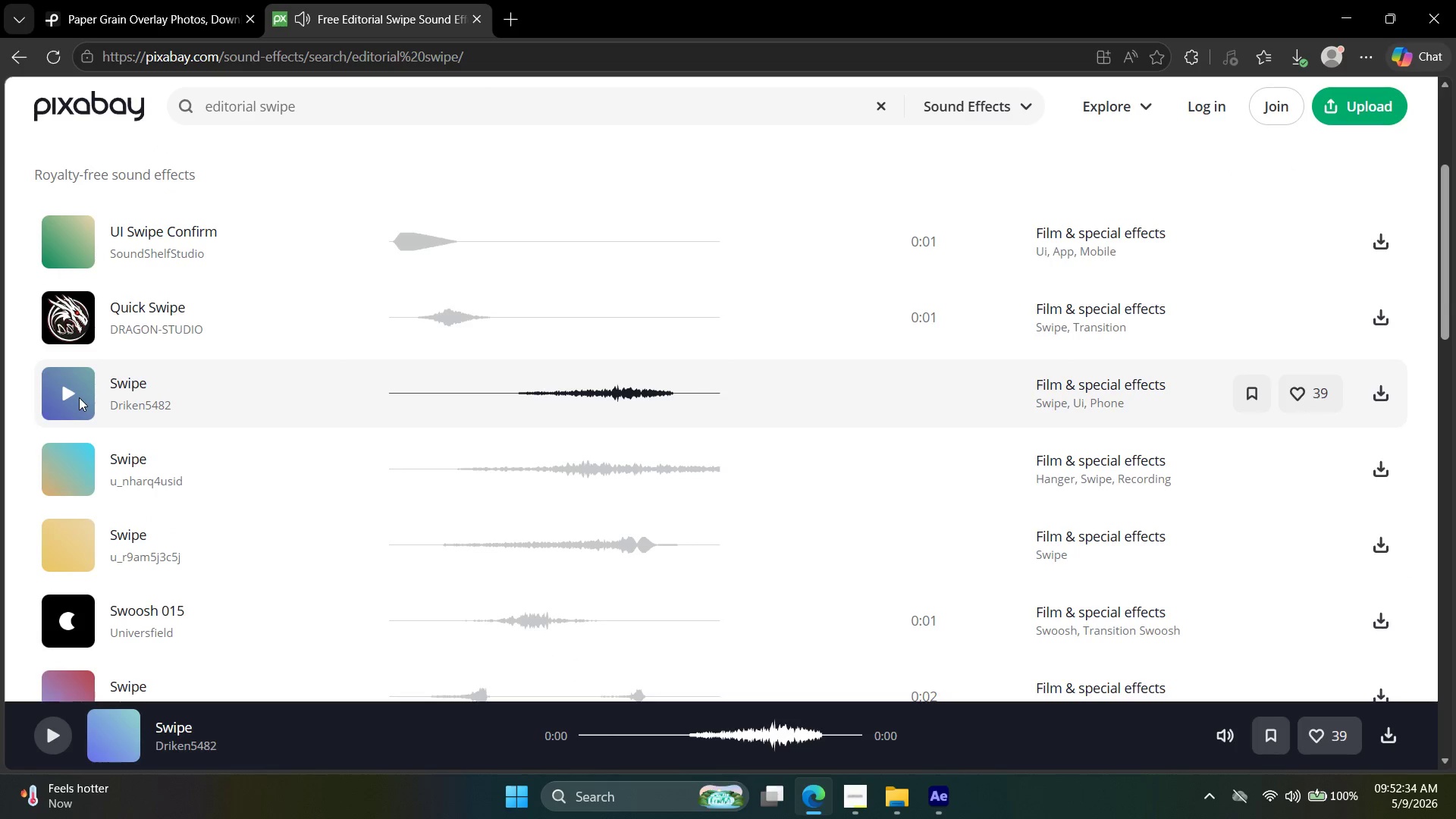 
left_click([72, 519])
 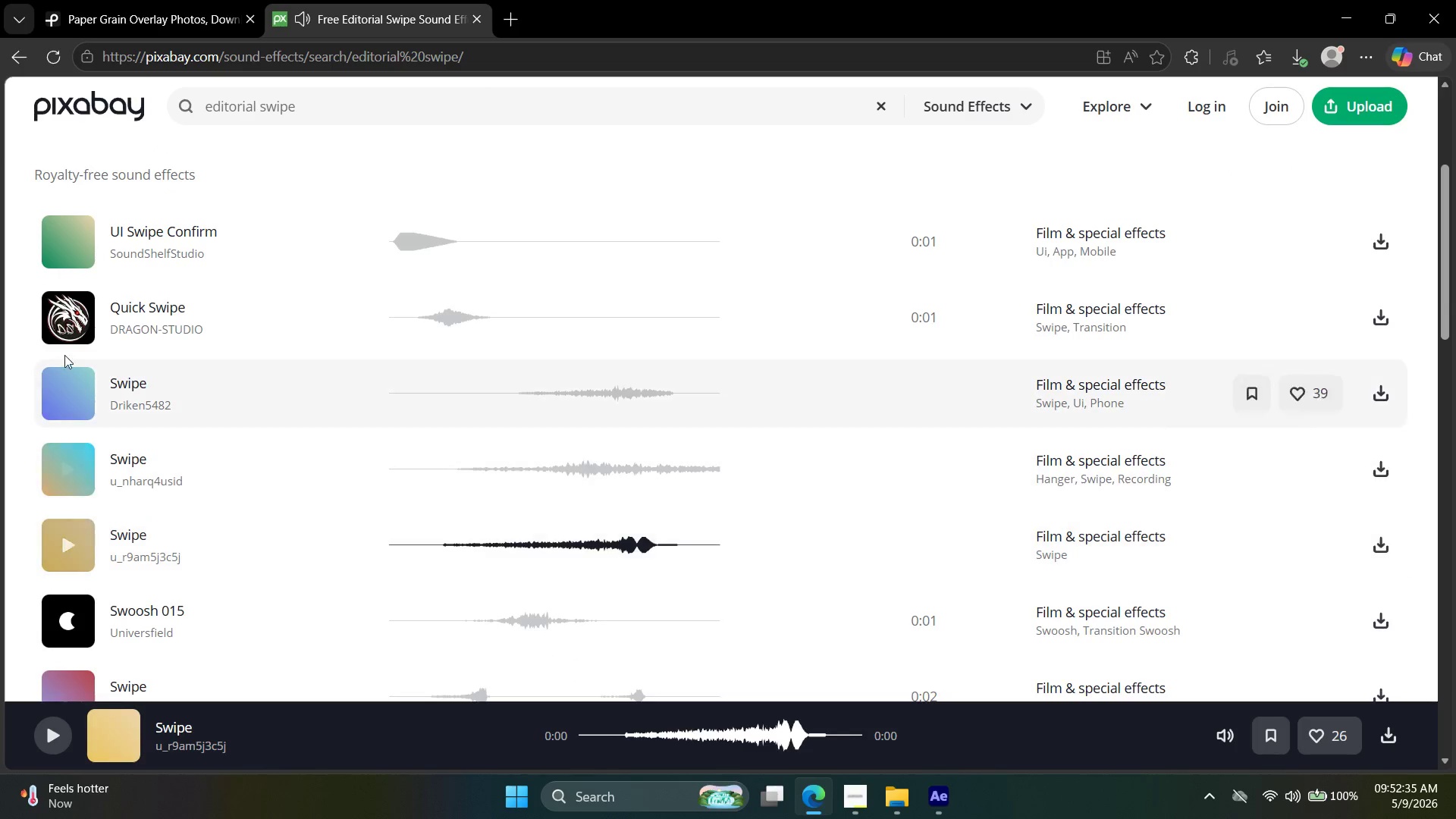 
left_click([67, 310])
 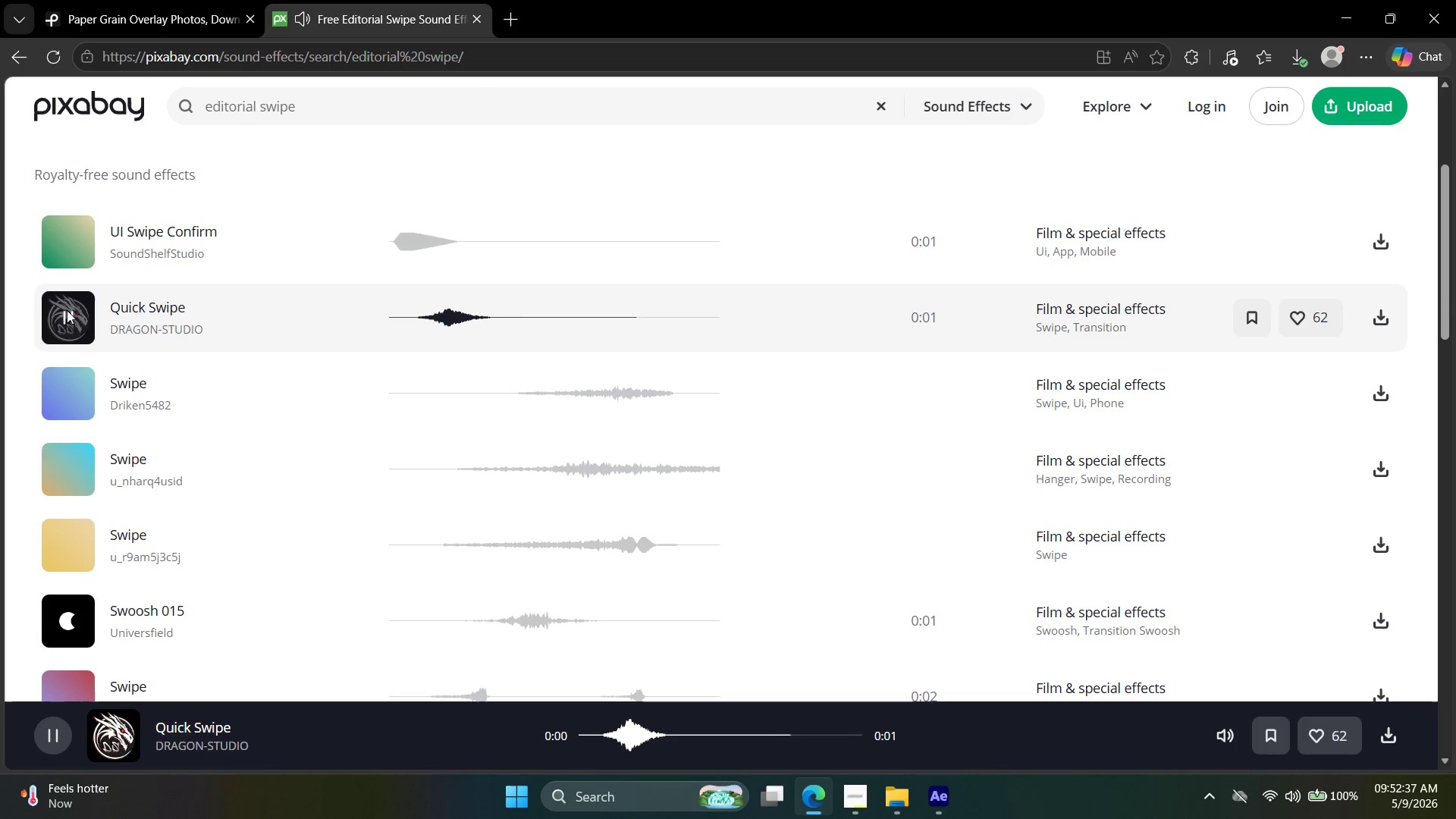 
left_click([61, 372])
 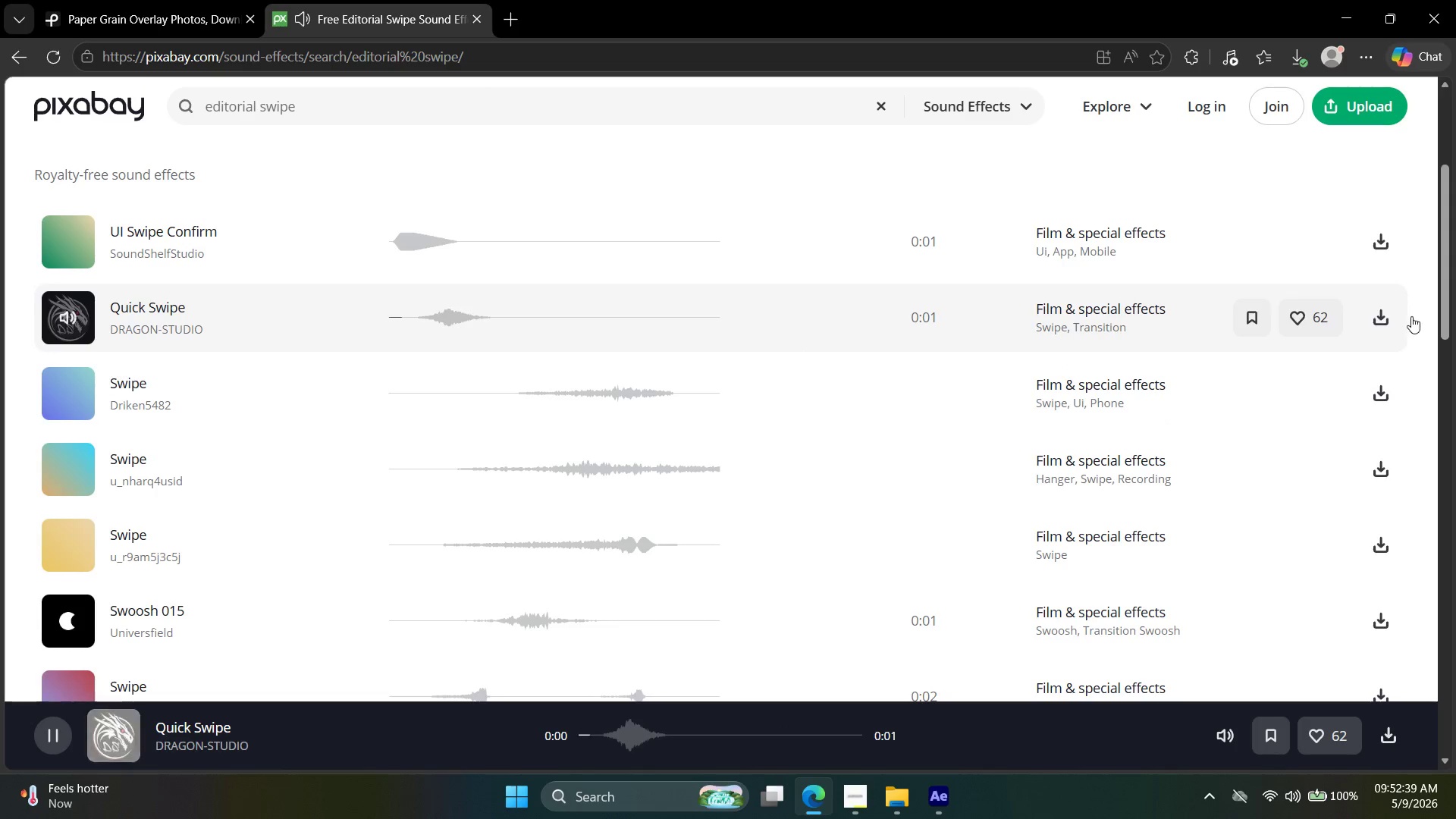 
left_click([1381, 329])
 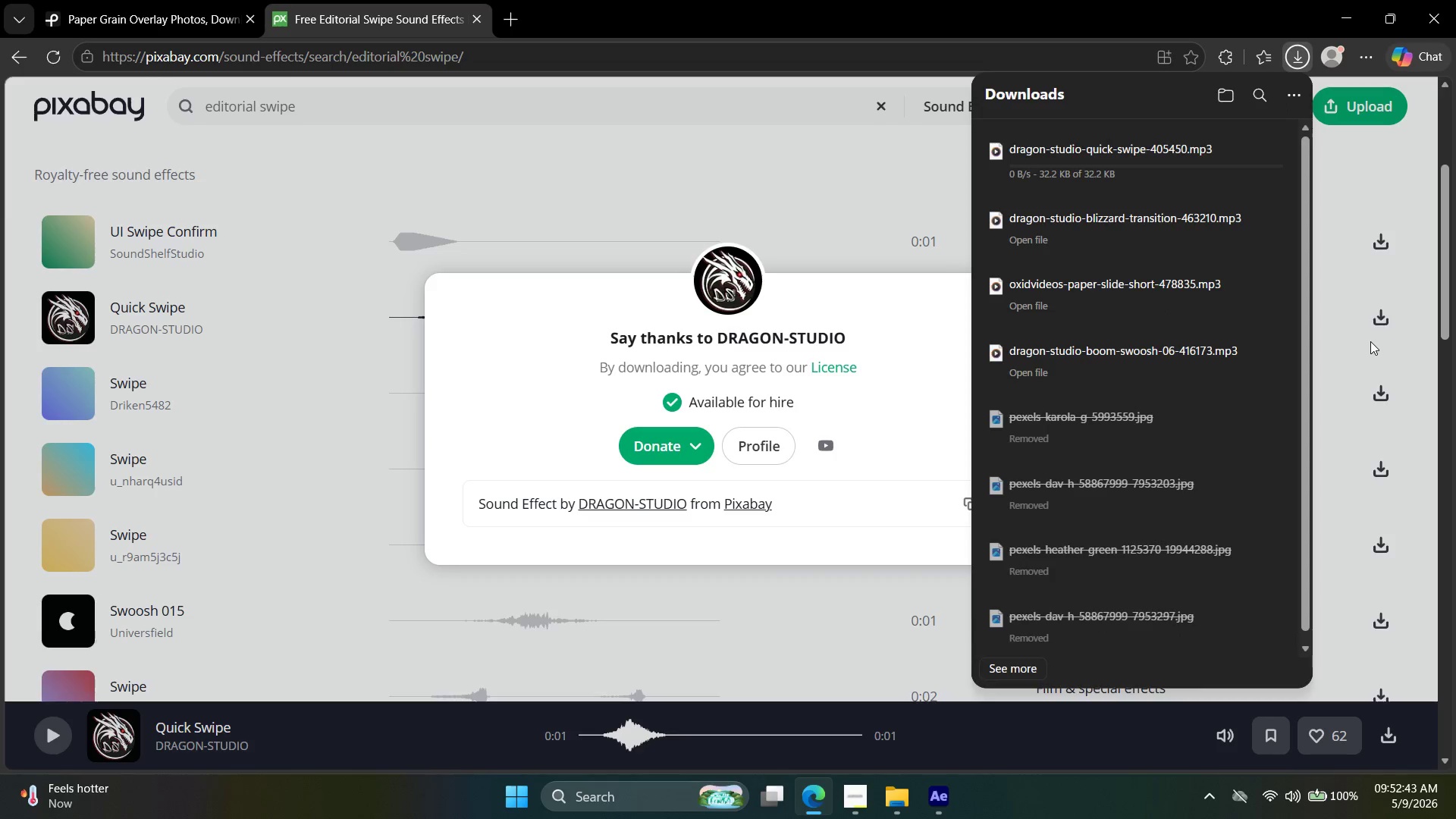 
wait(8.42)
 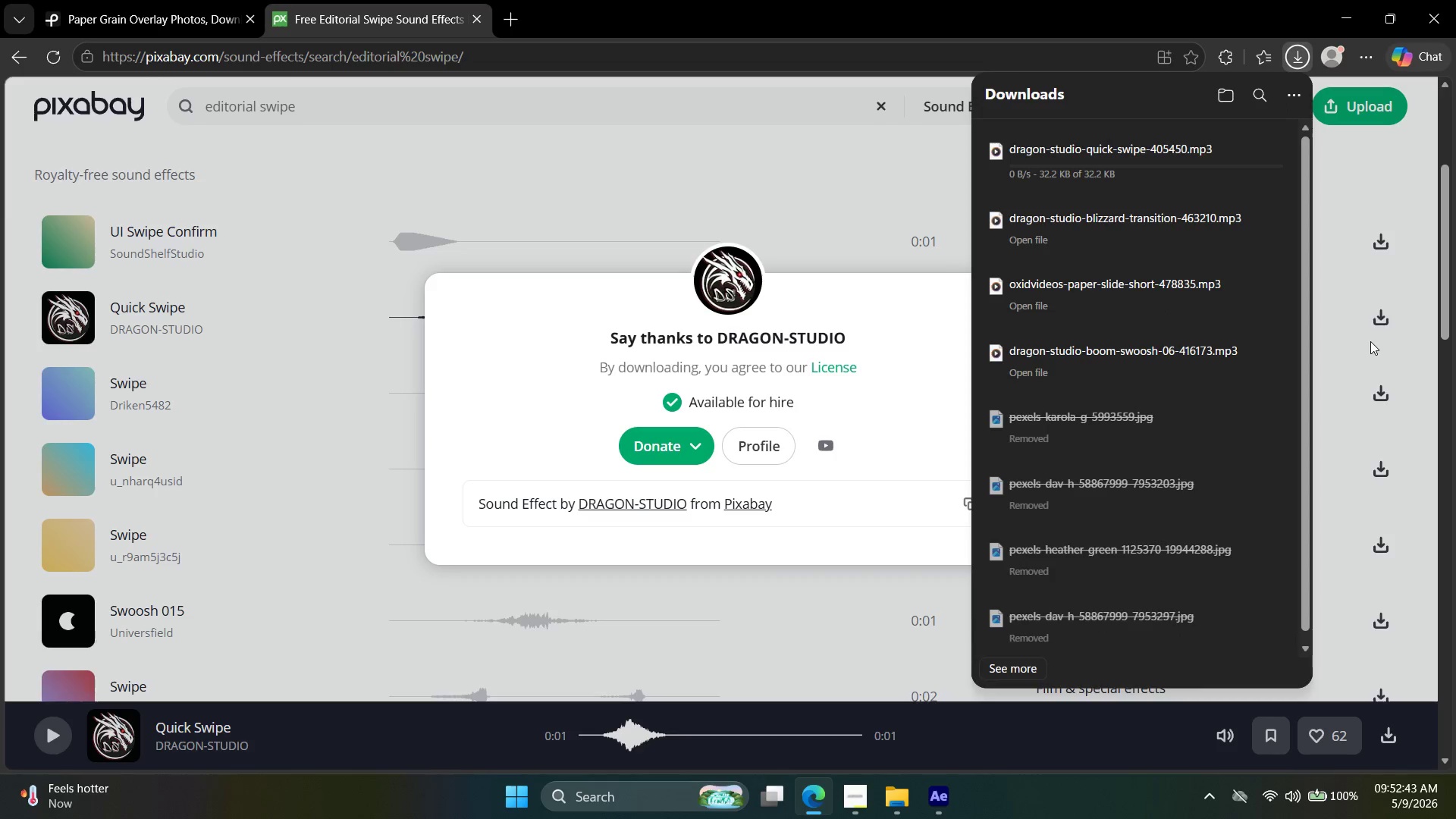 
left_click([1241, 156])
 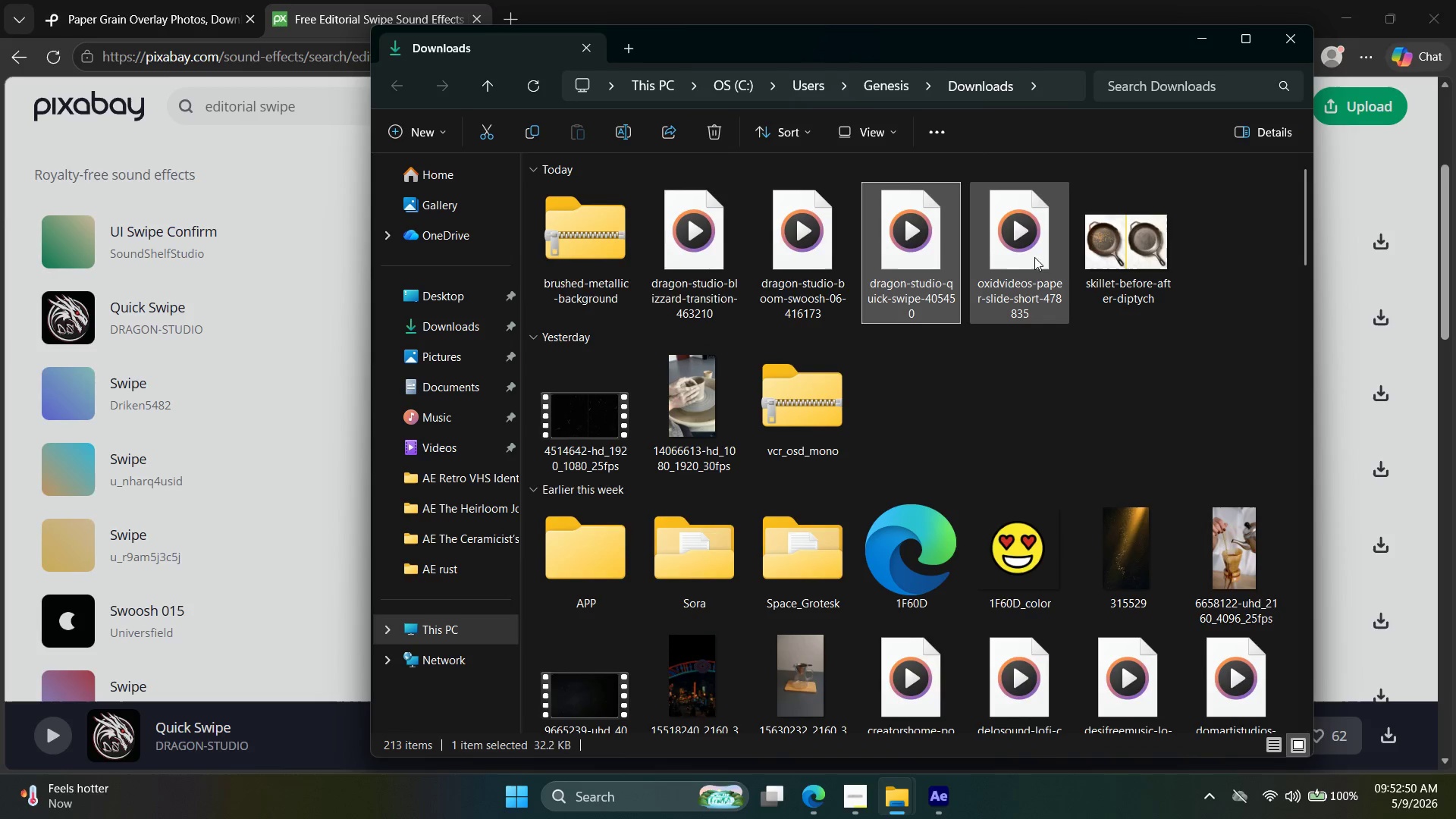 
hold_key(key=ShiftLeft, duration=0.59)
left_click([729, 248])
 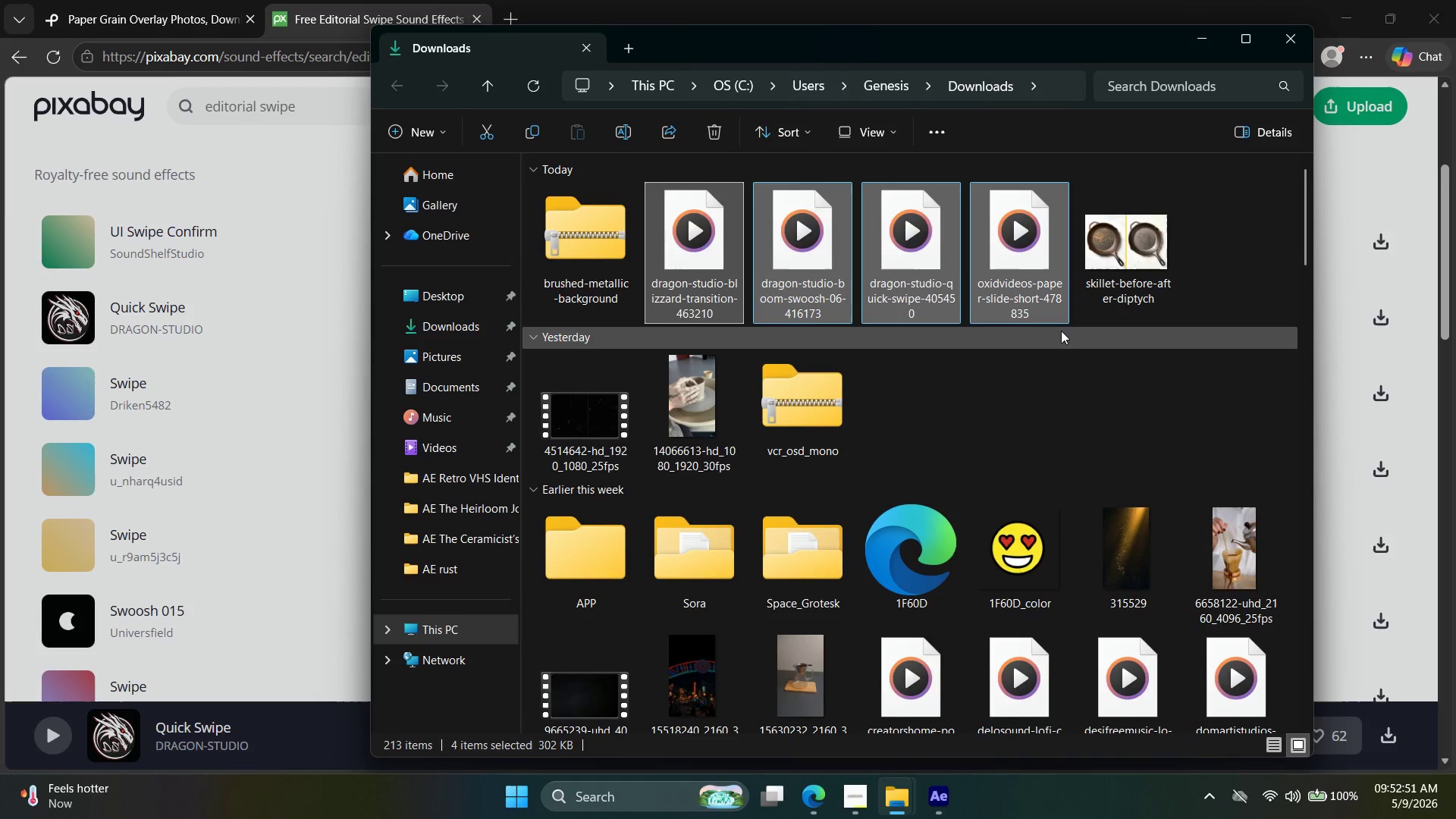 
key(Control+X)
 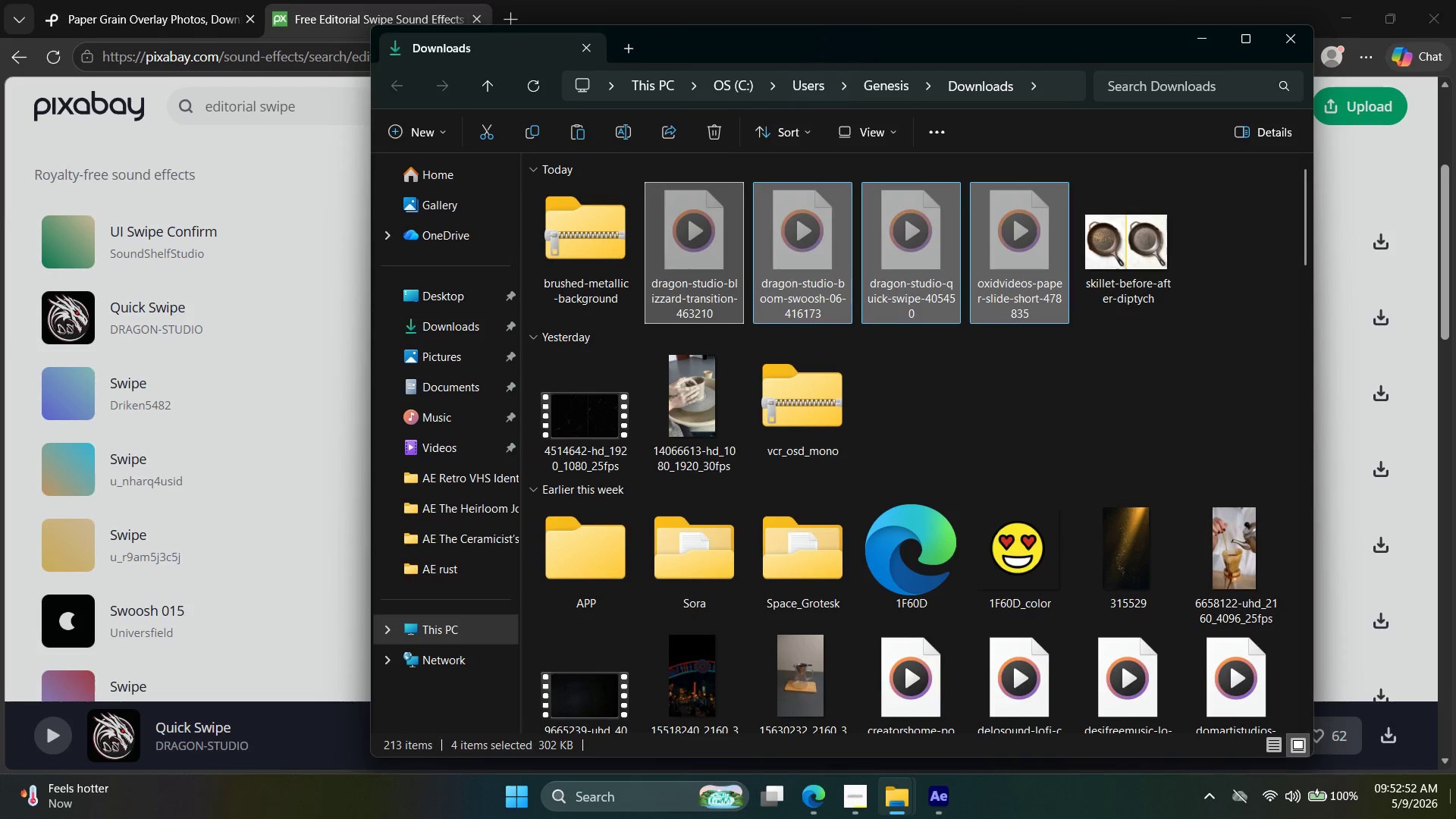 
left_click([1455, 816])
 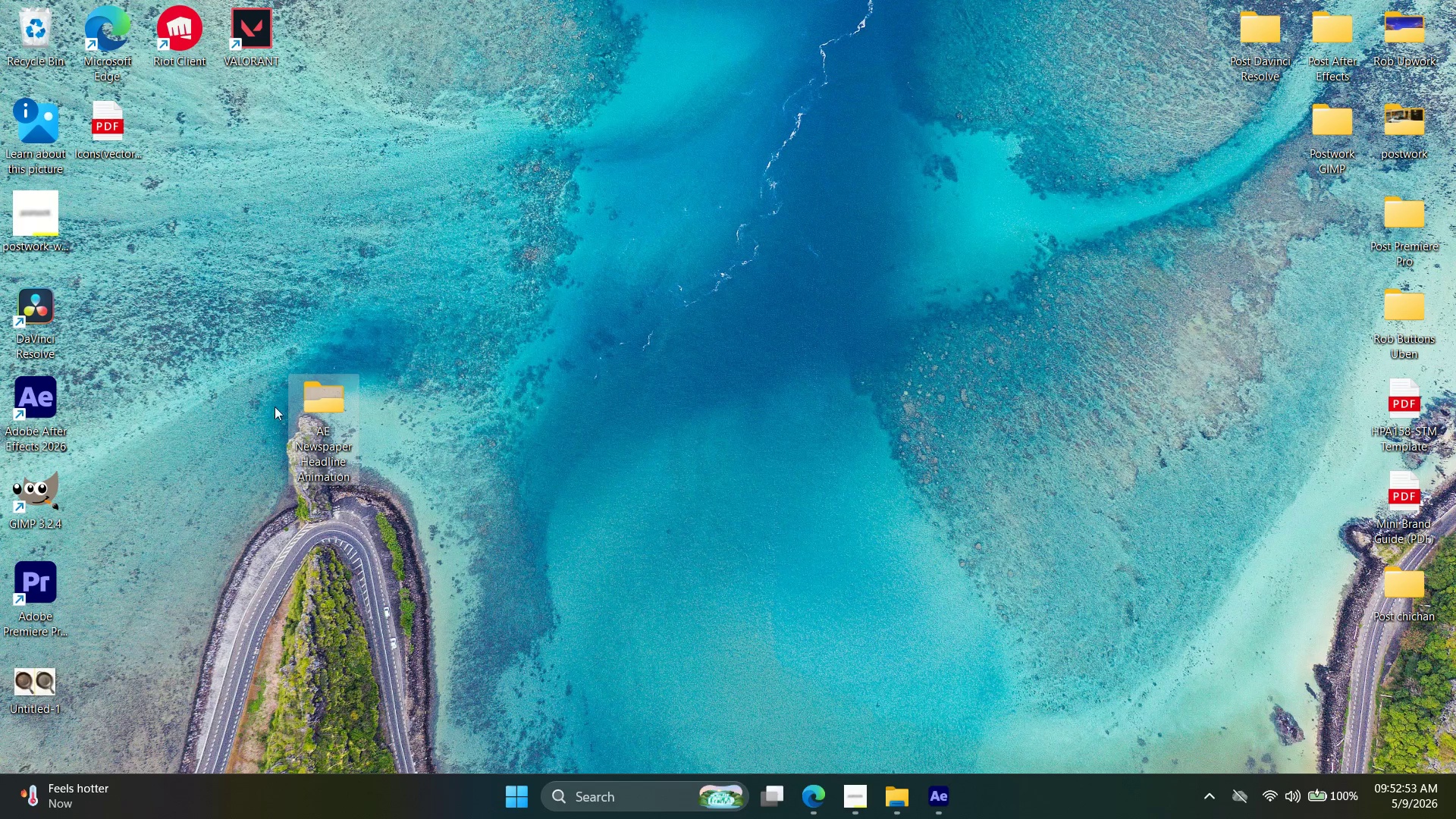 
double_click([312, 391])
 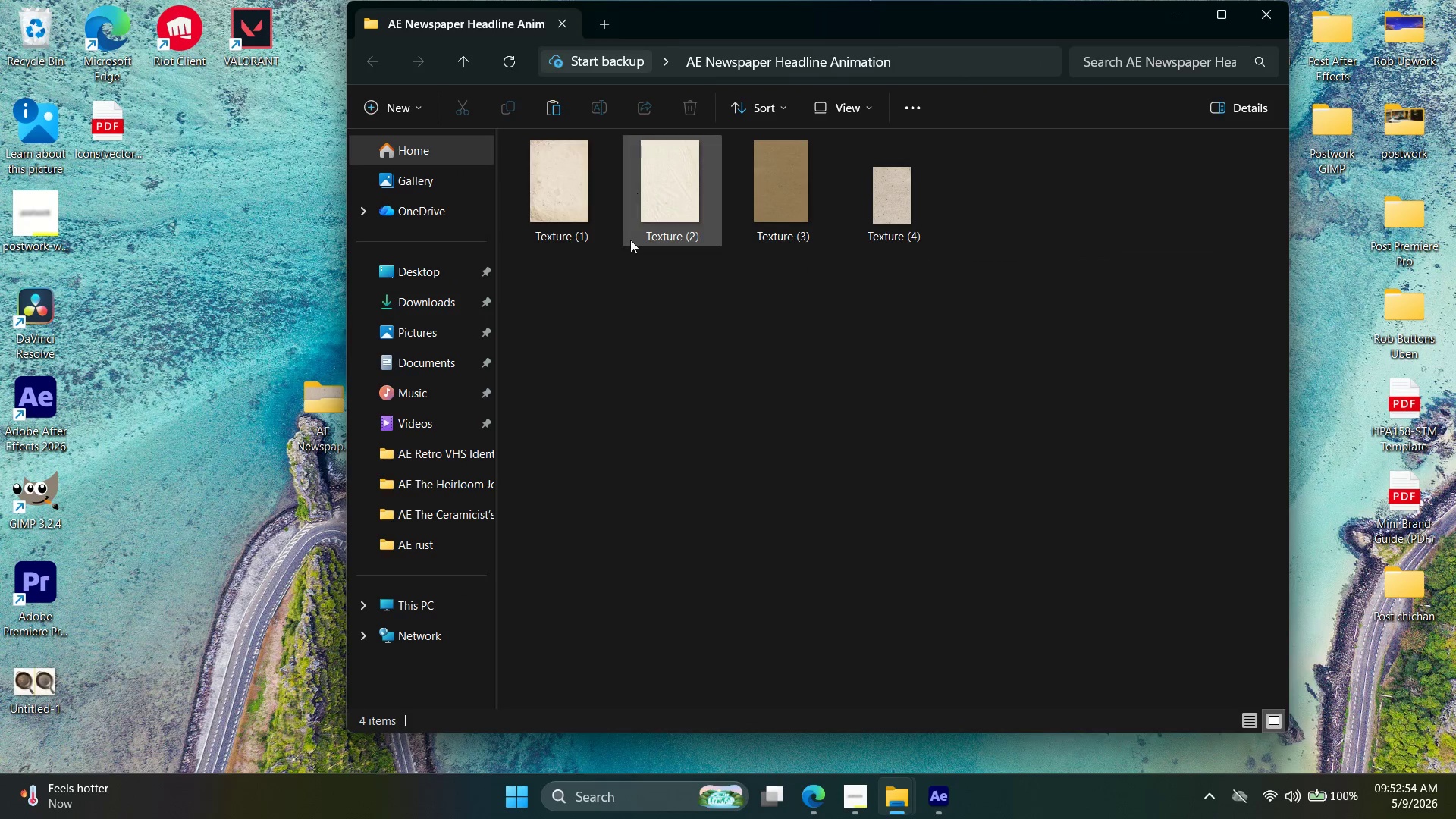 
key(Control+V)
 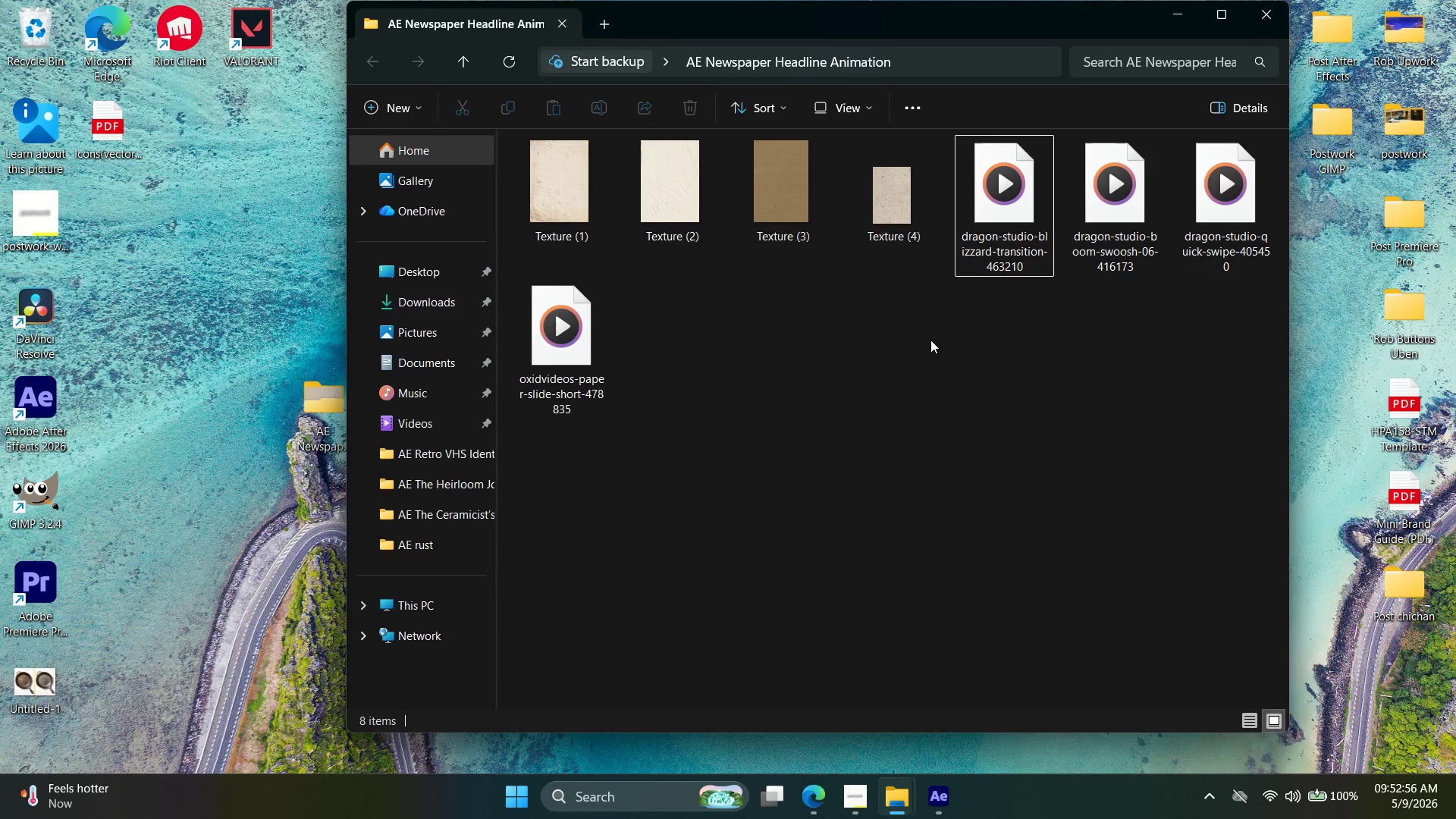 
double_click([984, 209])
 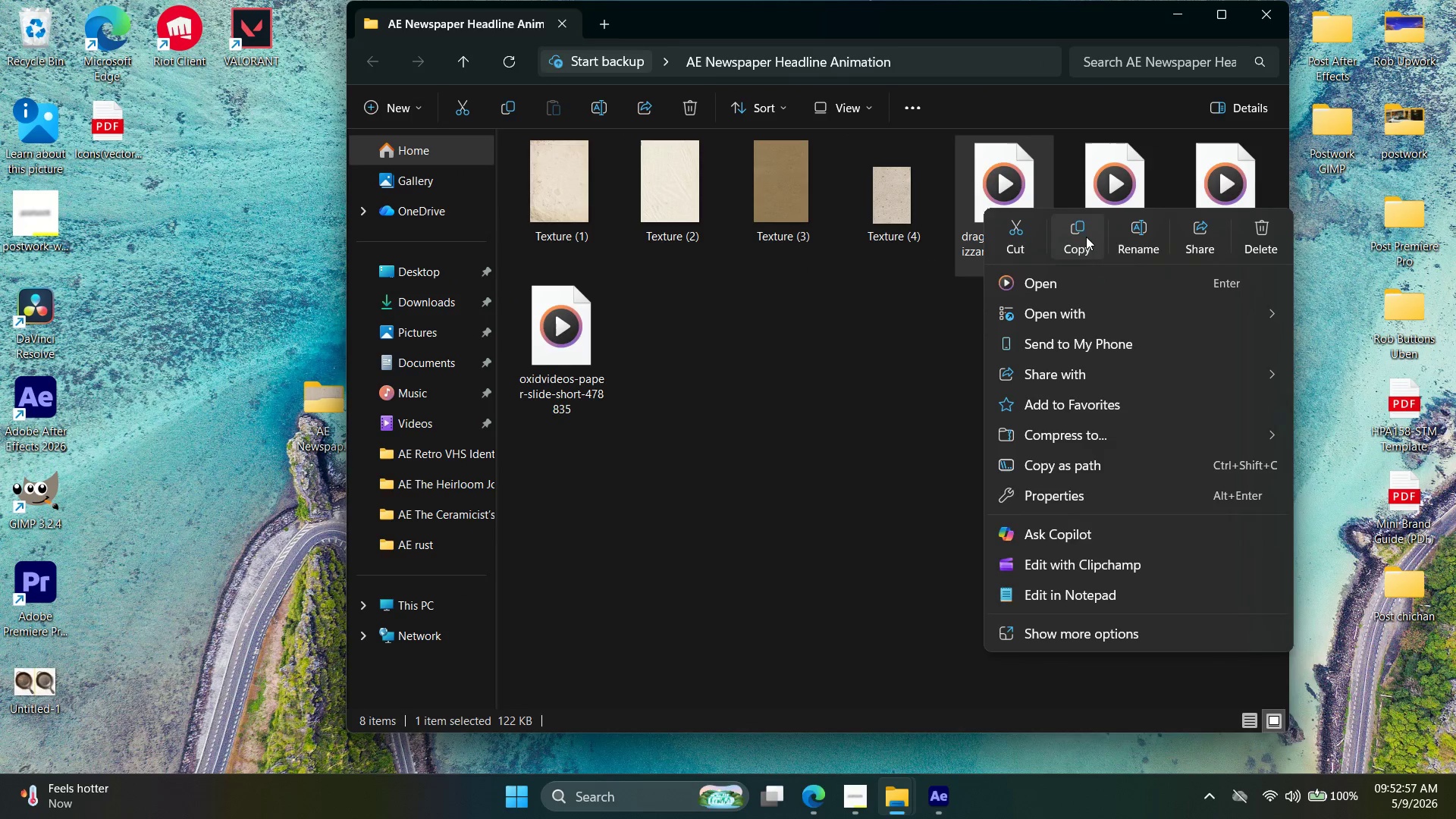 
left_click([1122, 224])
 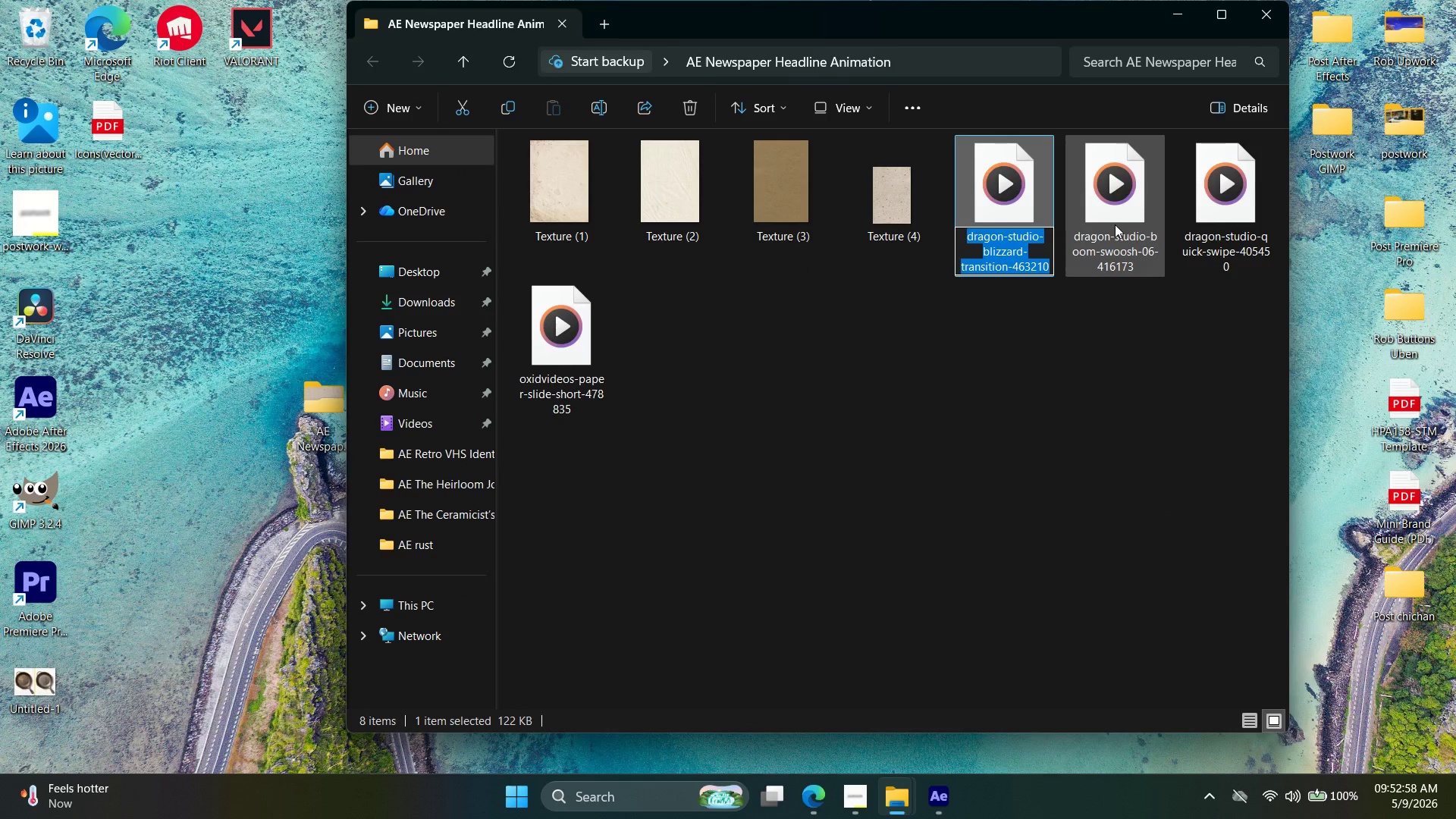 
type(Transition)
 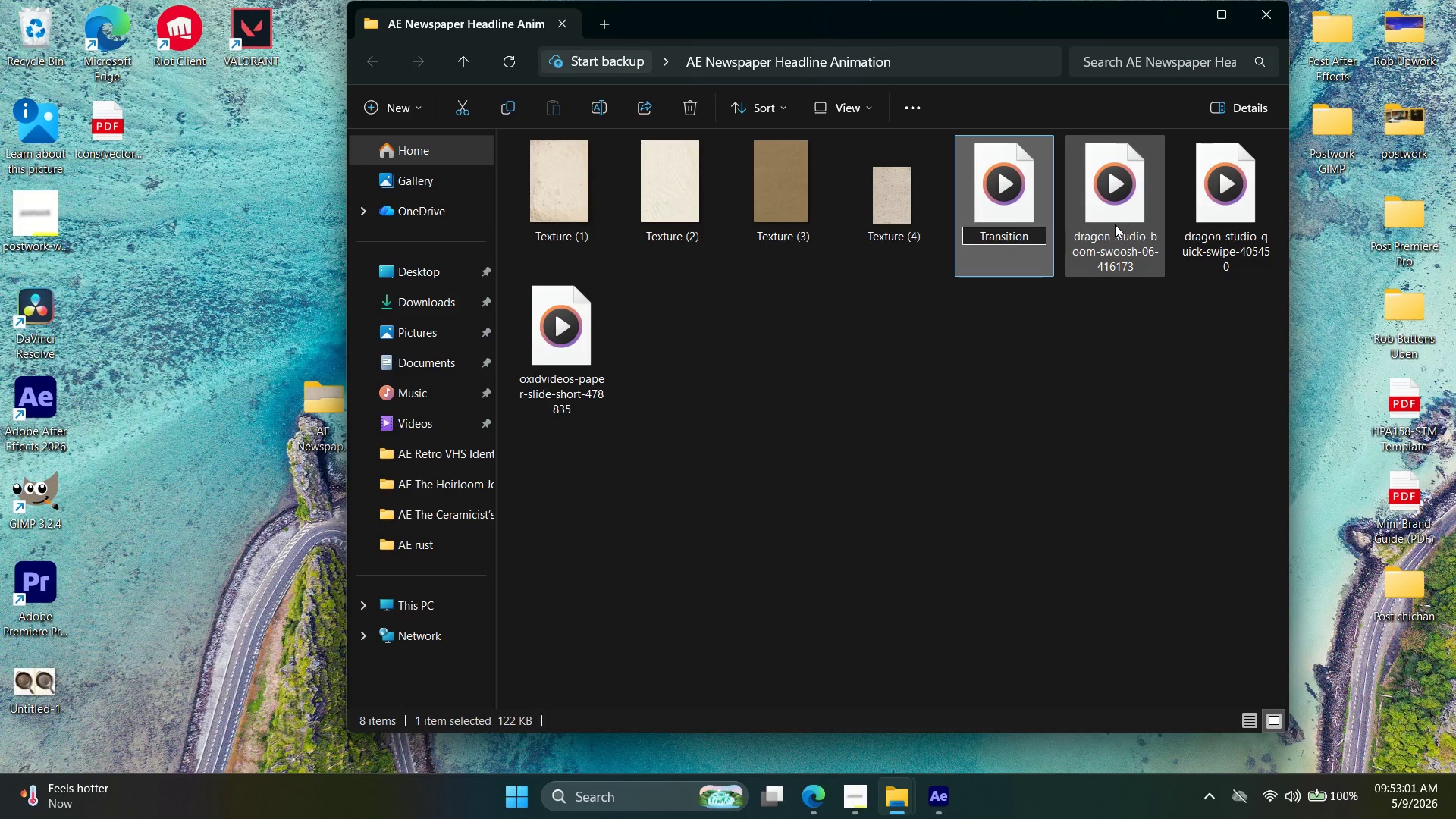 
left_click([1115, 224])
 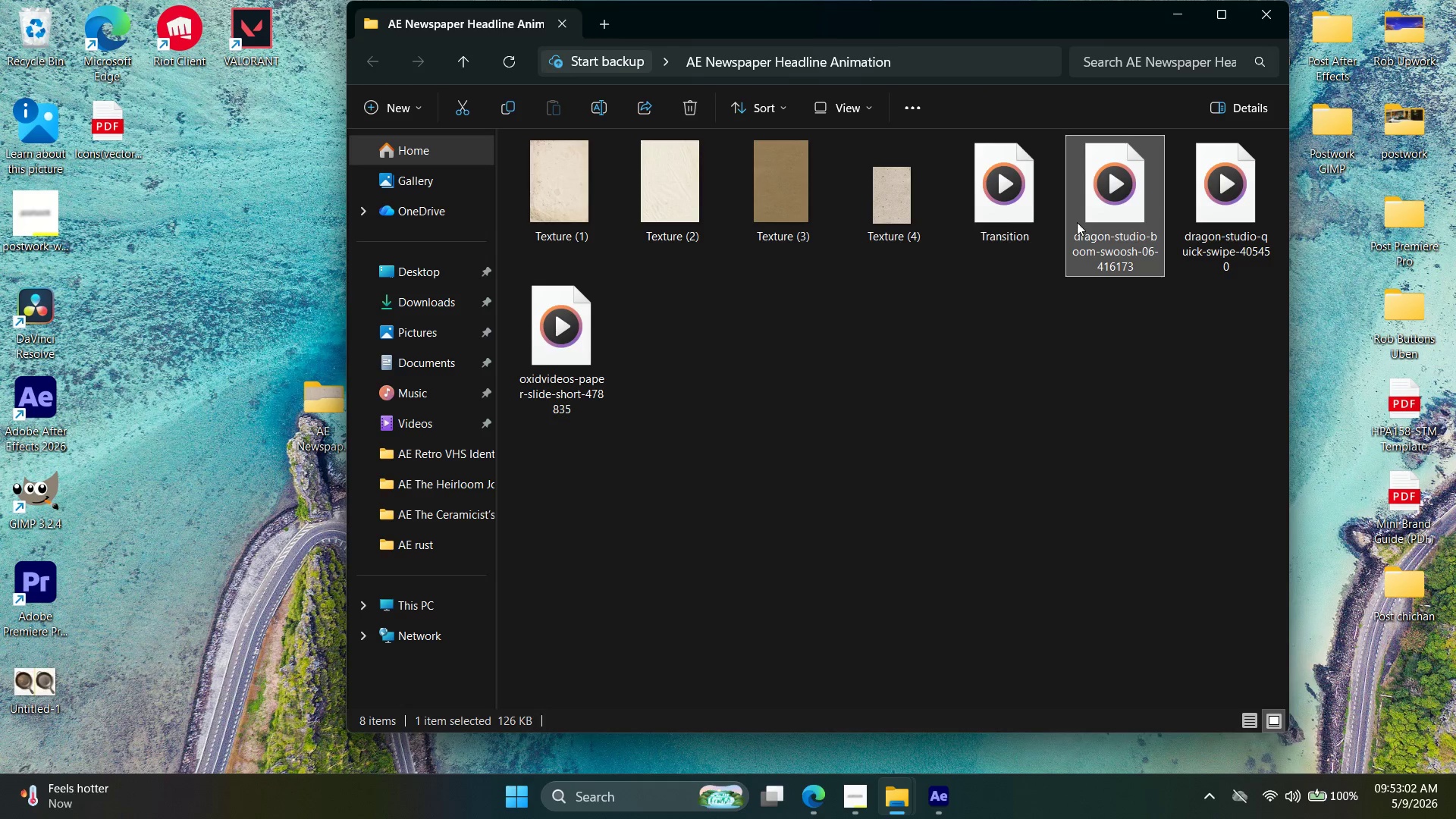 
right_click([1006, 203])
 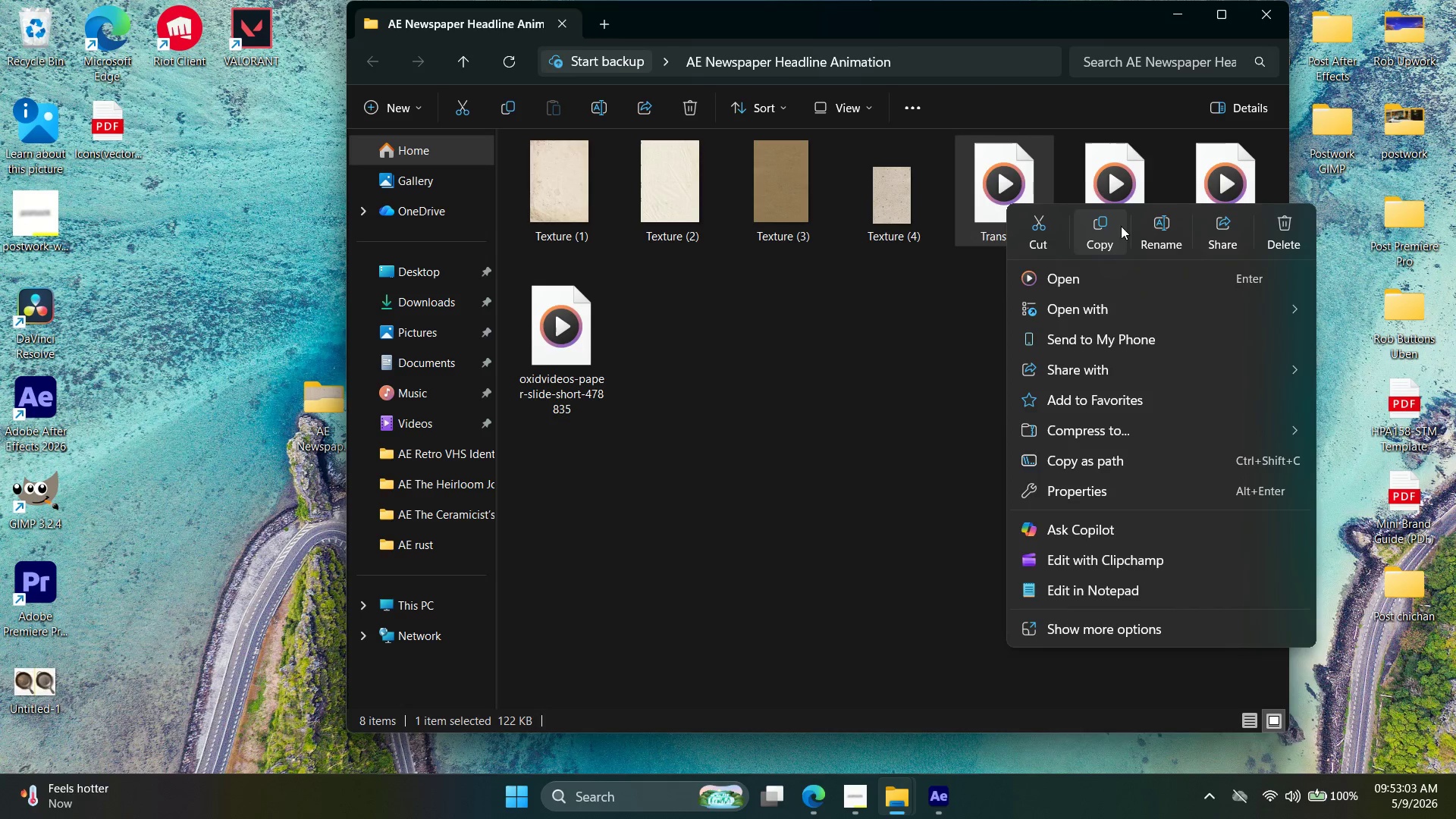 
left_click([1149, 228])
 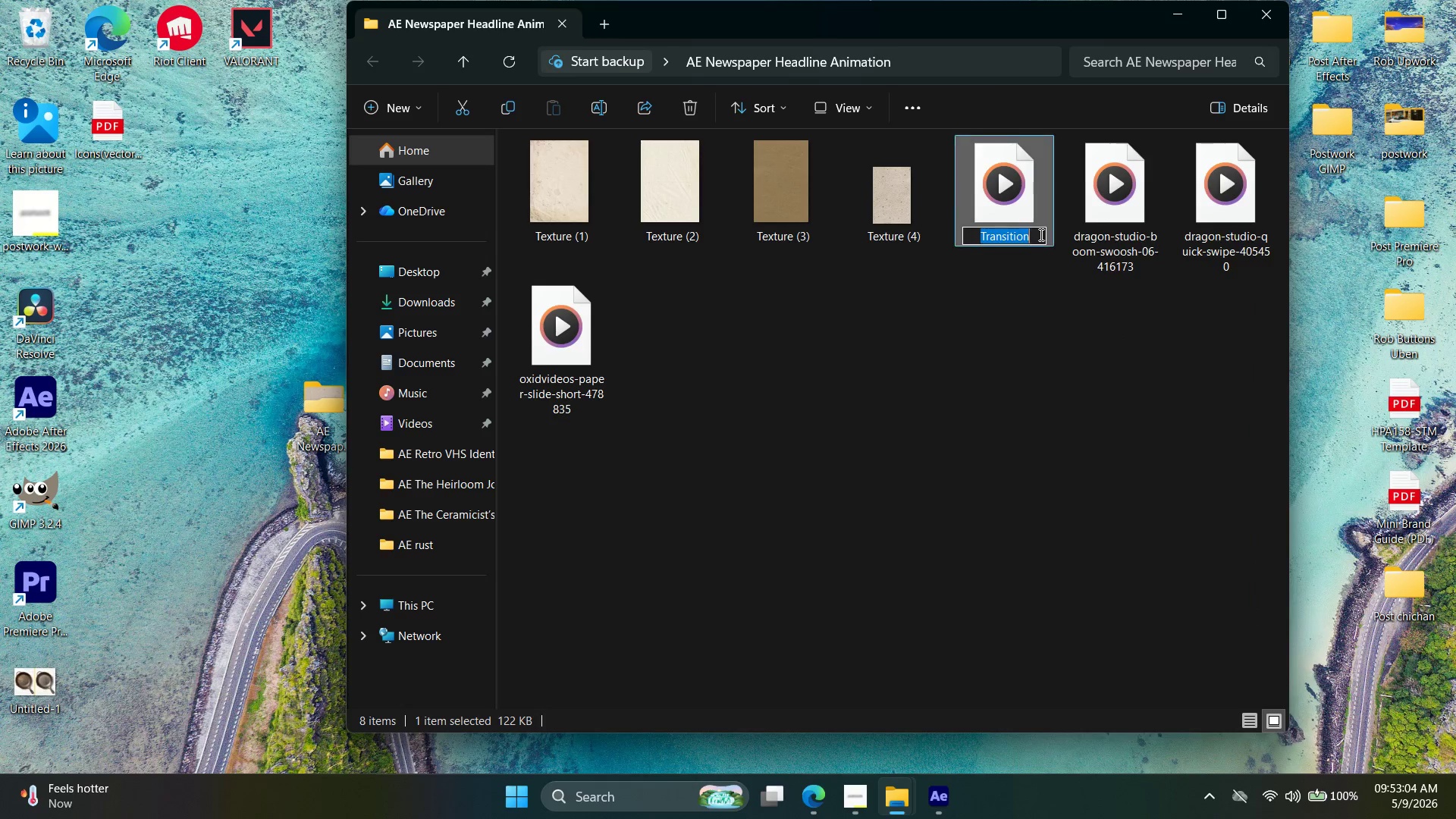 
left_click([1038, 231])
 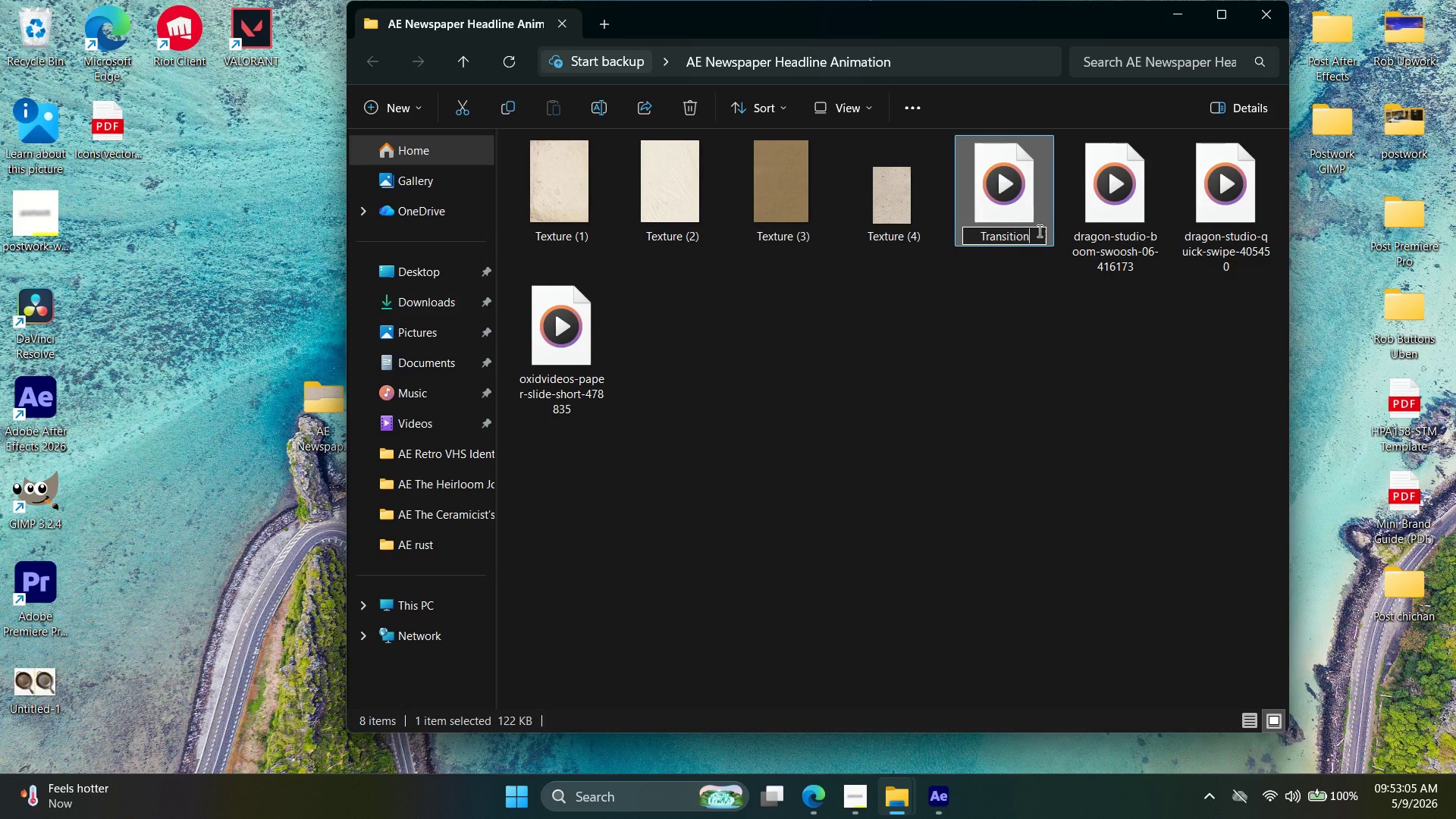 
type(SFT)
key(Backspace)
type(X)
 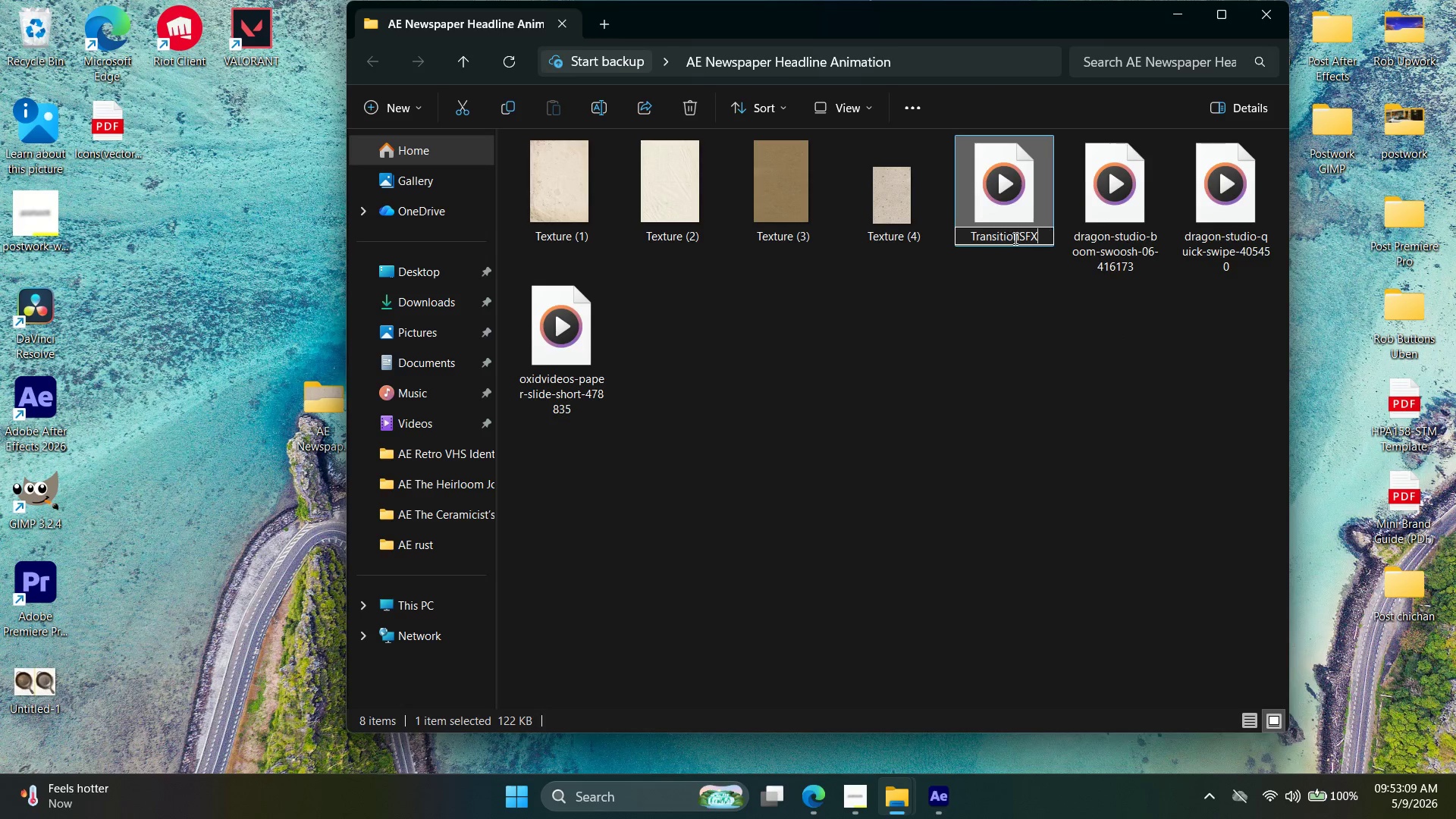 
left_click([1020, 238])
 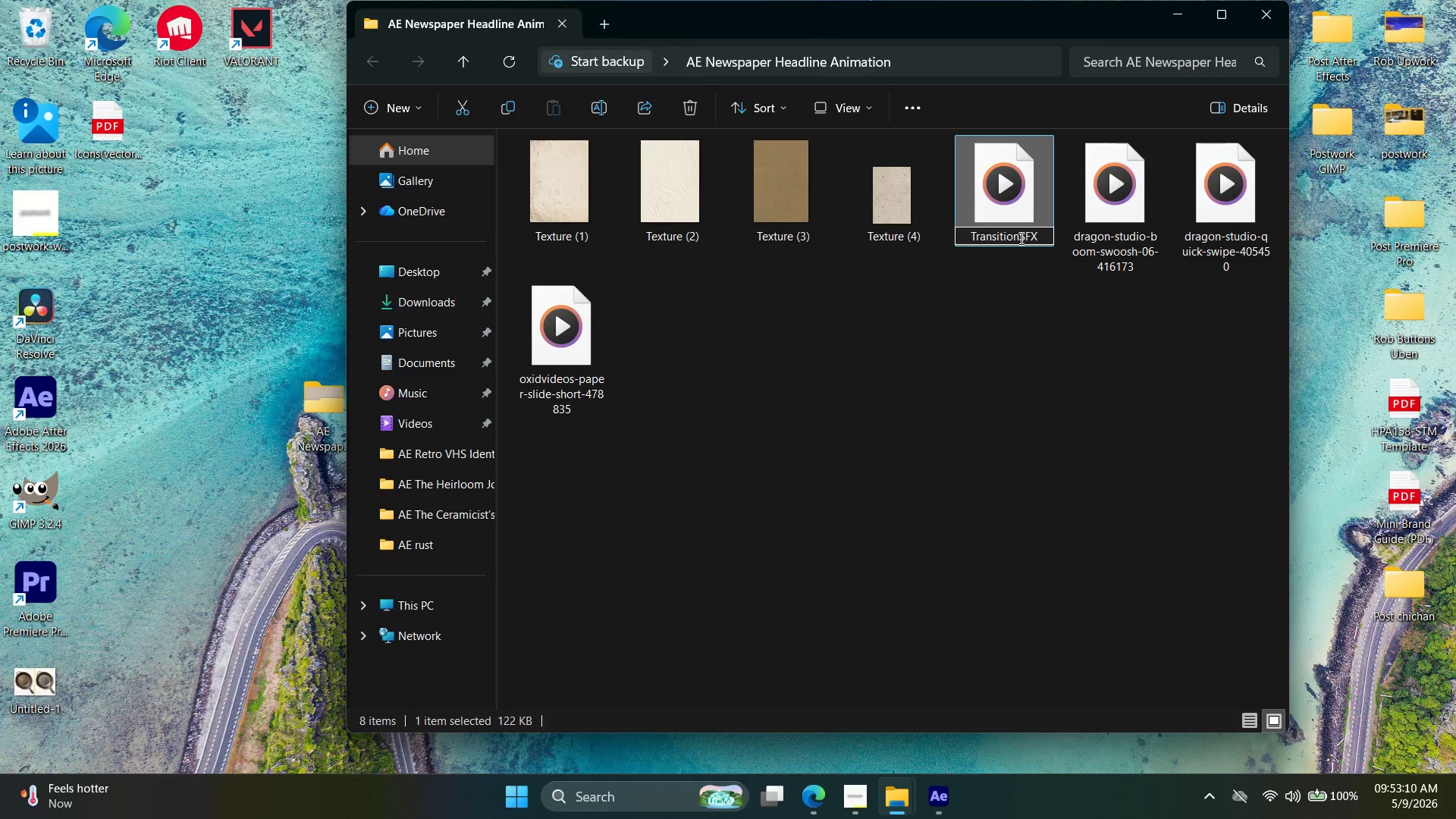 
key(Shift+Minus)
 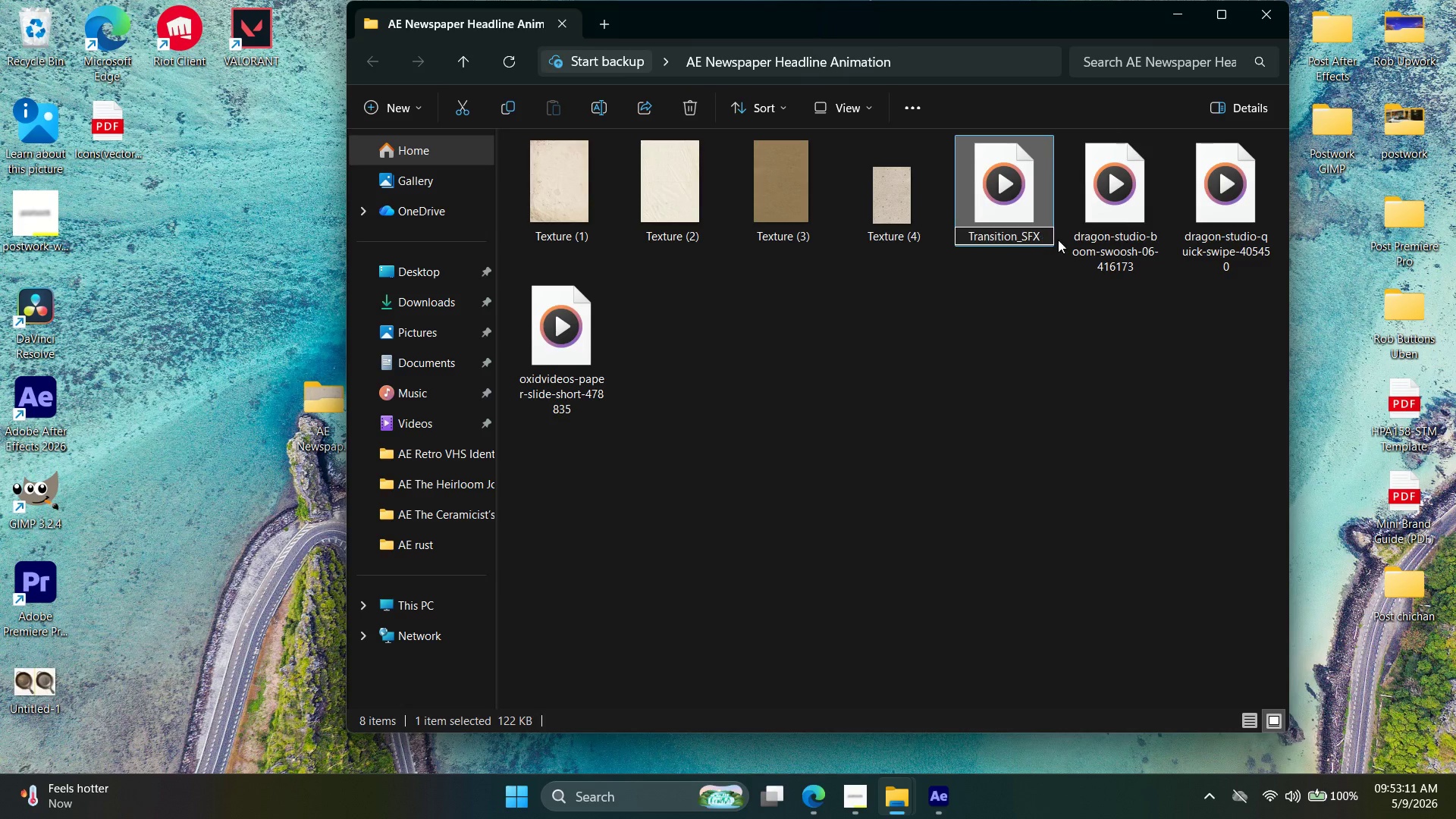 
left_click([1120, 221])
 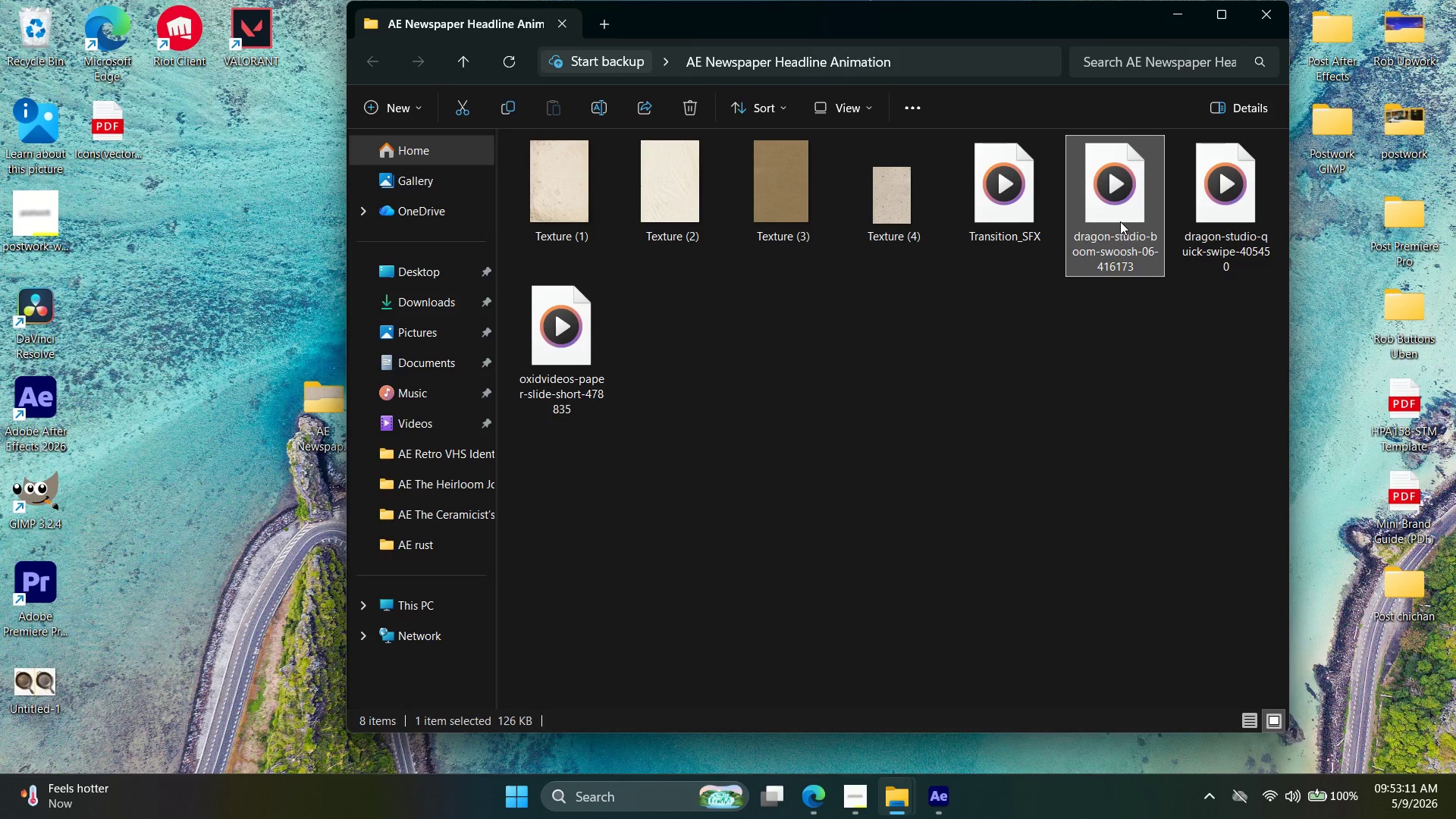 
right_click([1120, 221])
 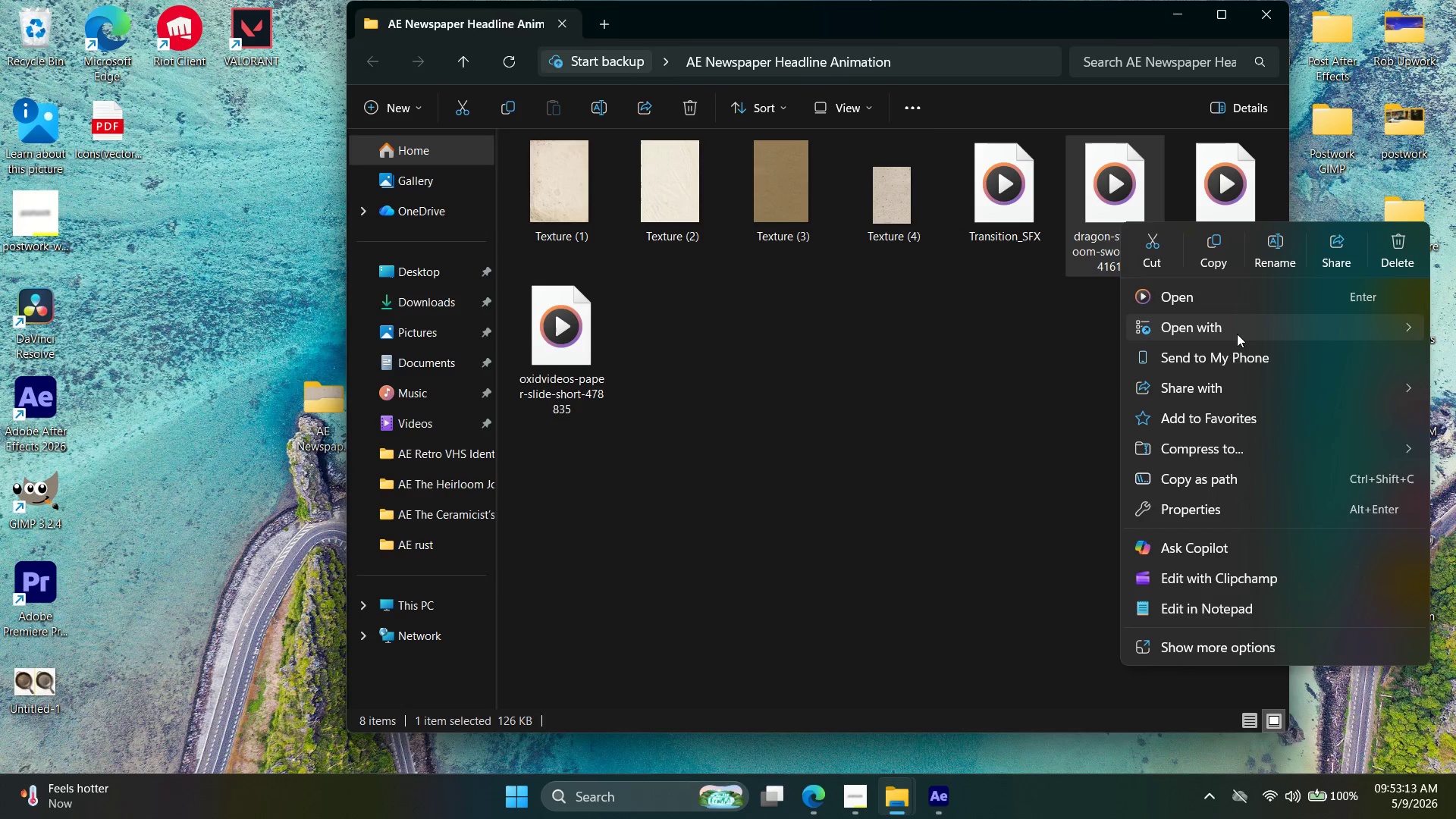 
left_click([1266, 258])
 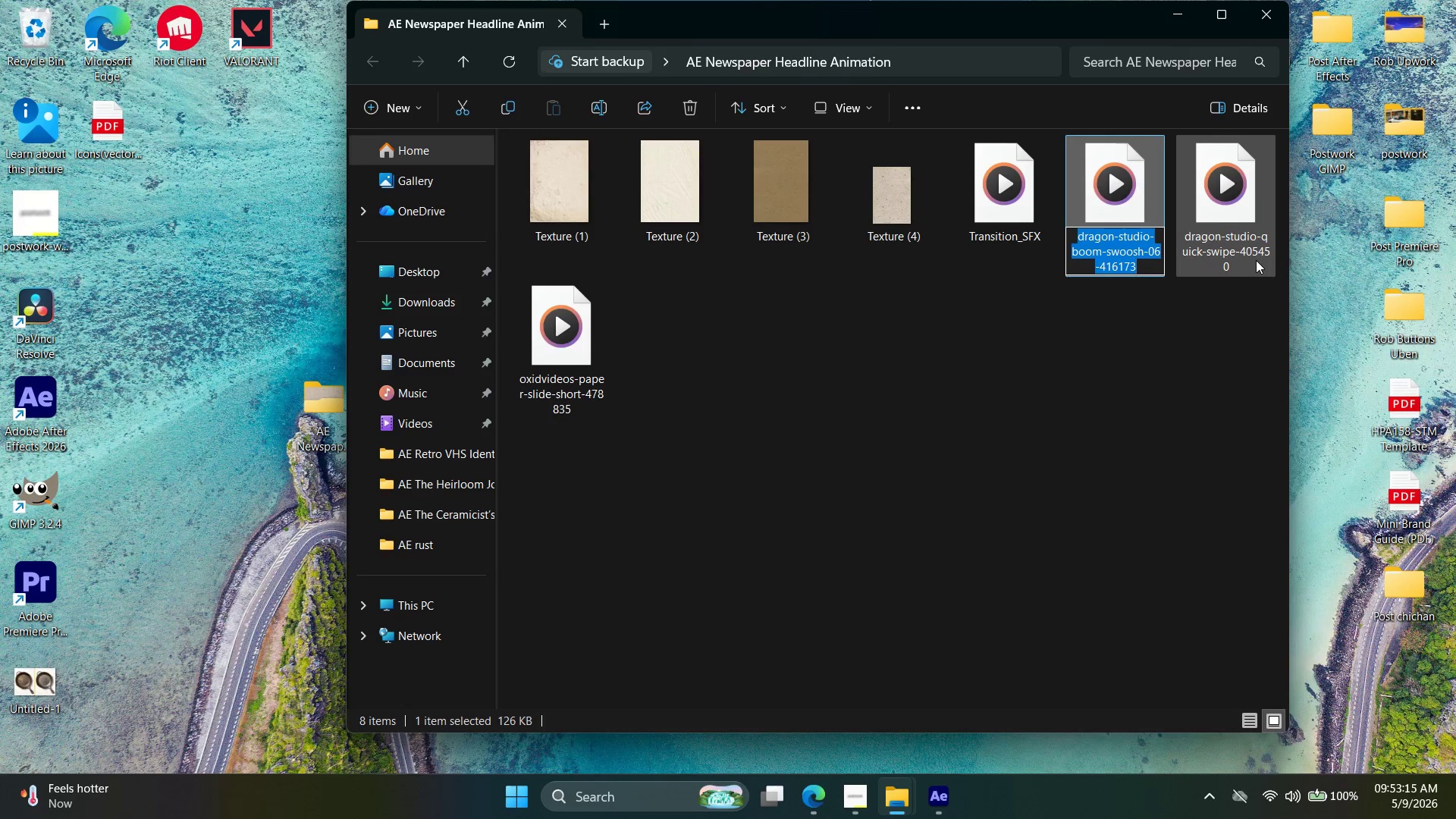 
type(Swoosh_SFX)
 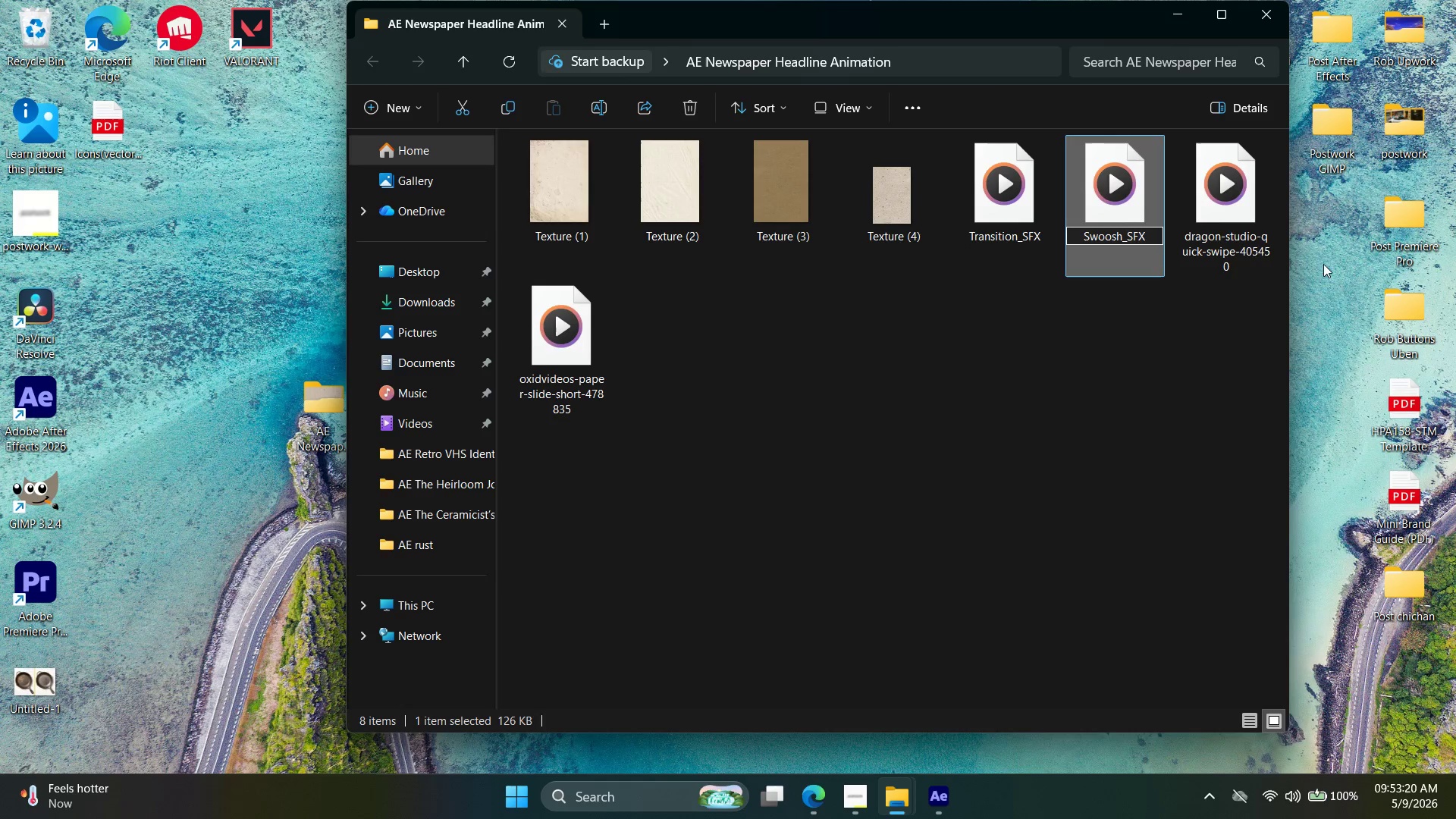 
left_click([1200, 202])
 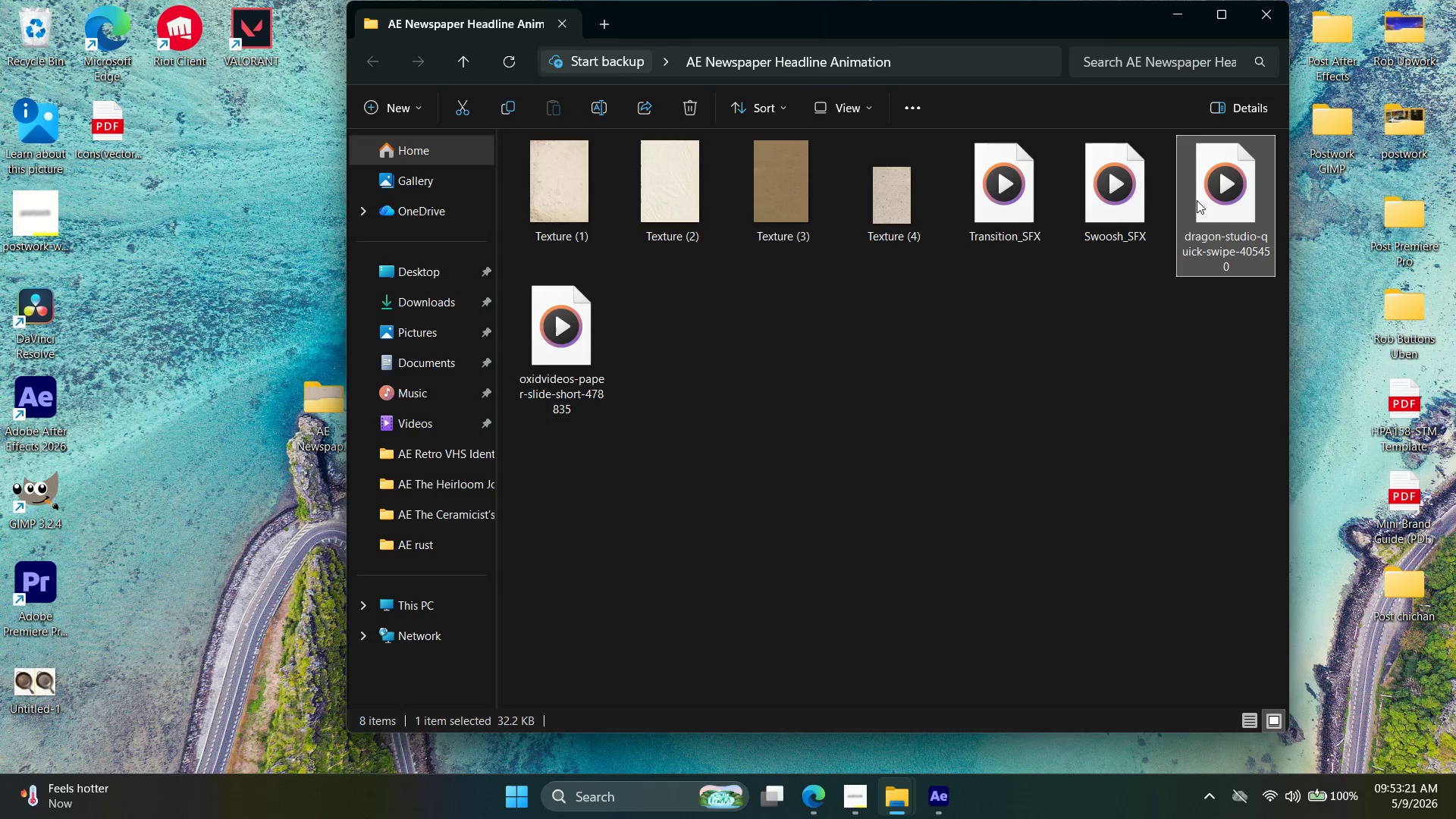 
right_click([1196, 199])
 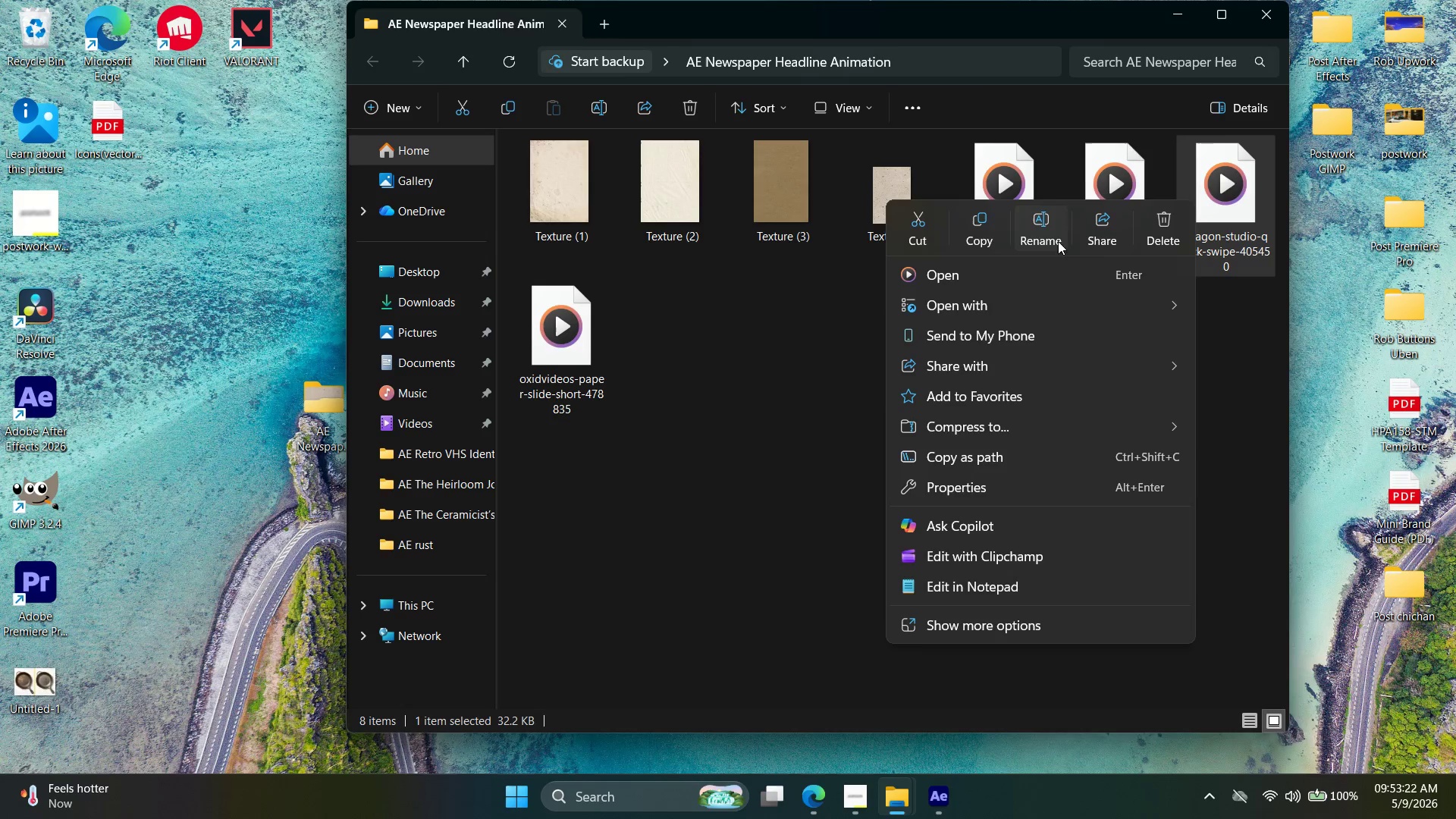 
left_click([1046, 232])
 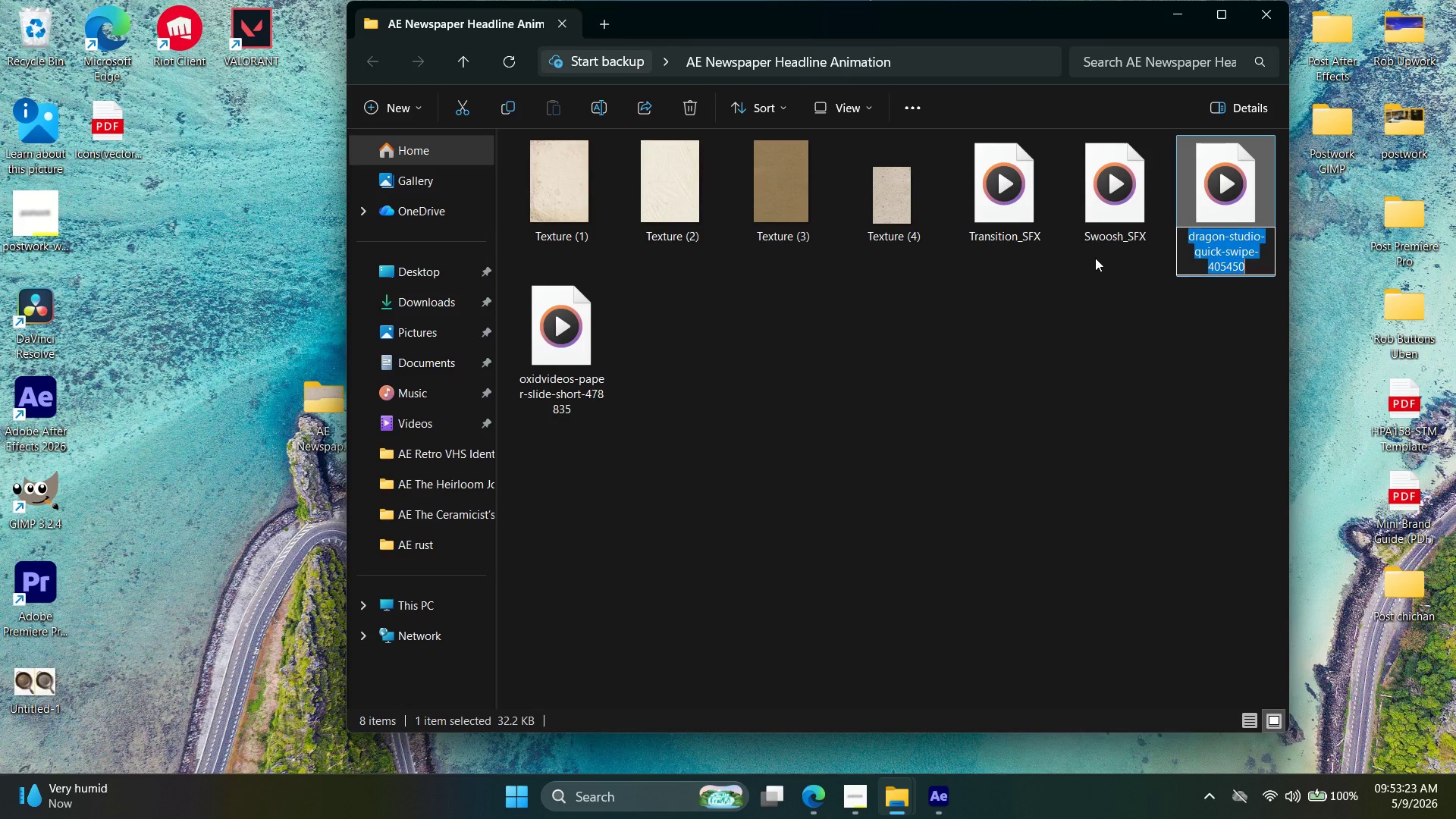 
type(Swipe_SFX)
 